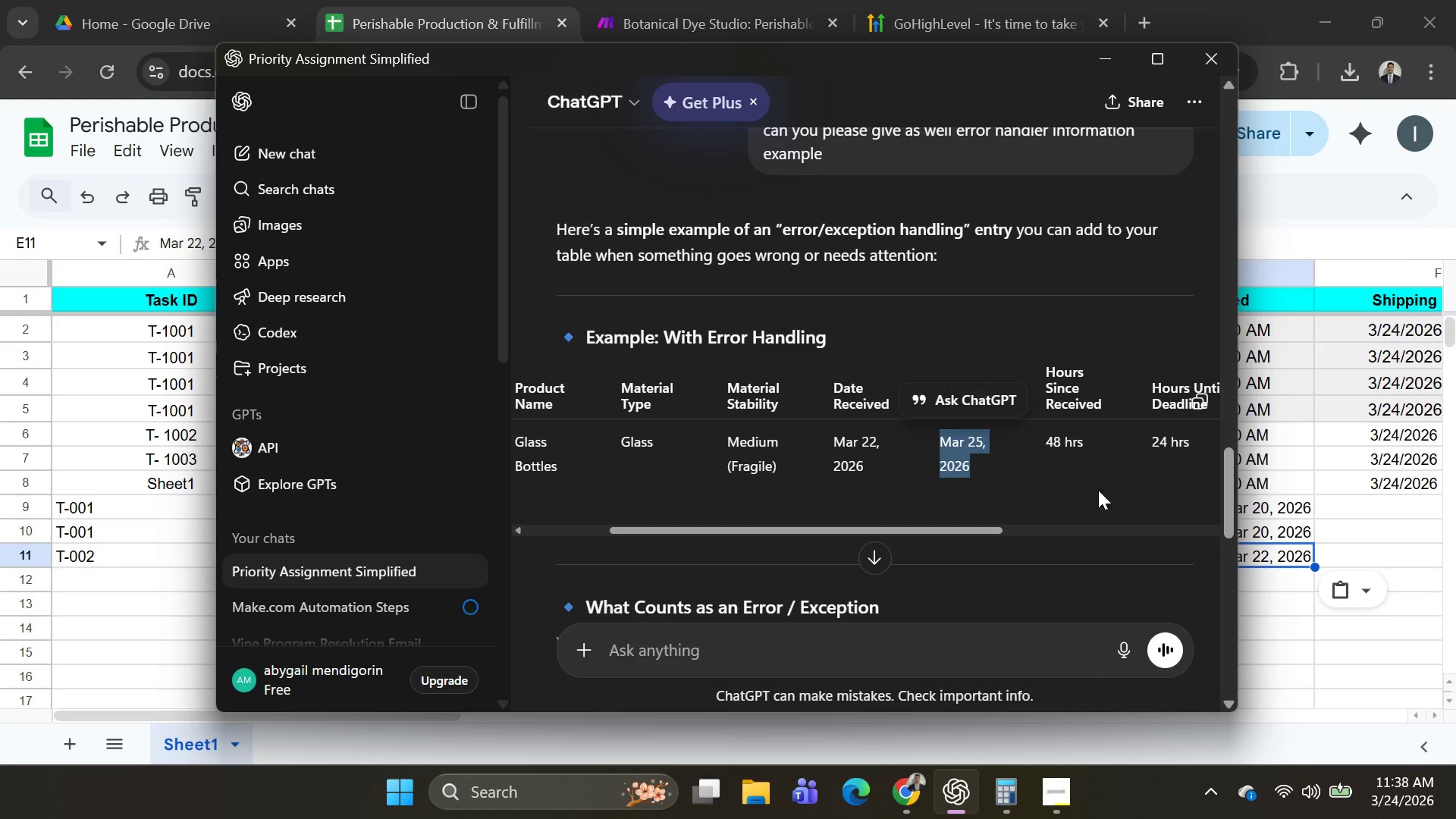 
key(Alt+Tab)
 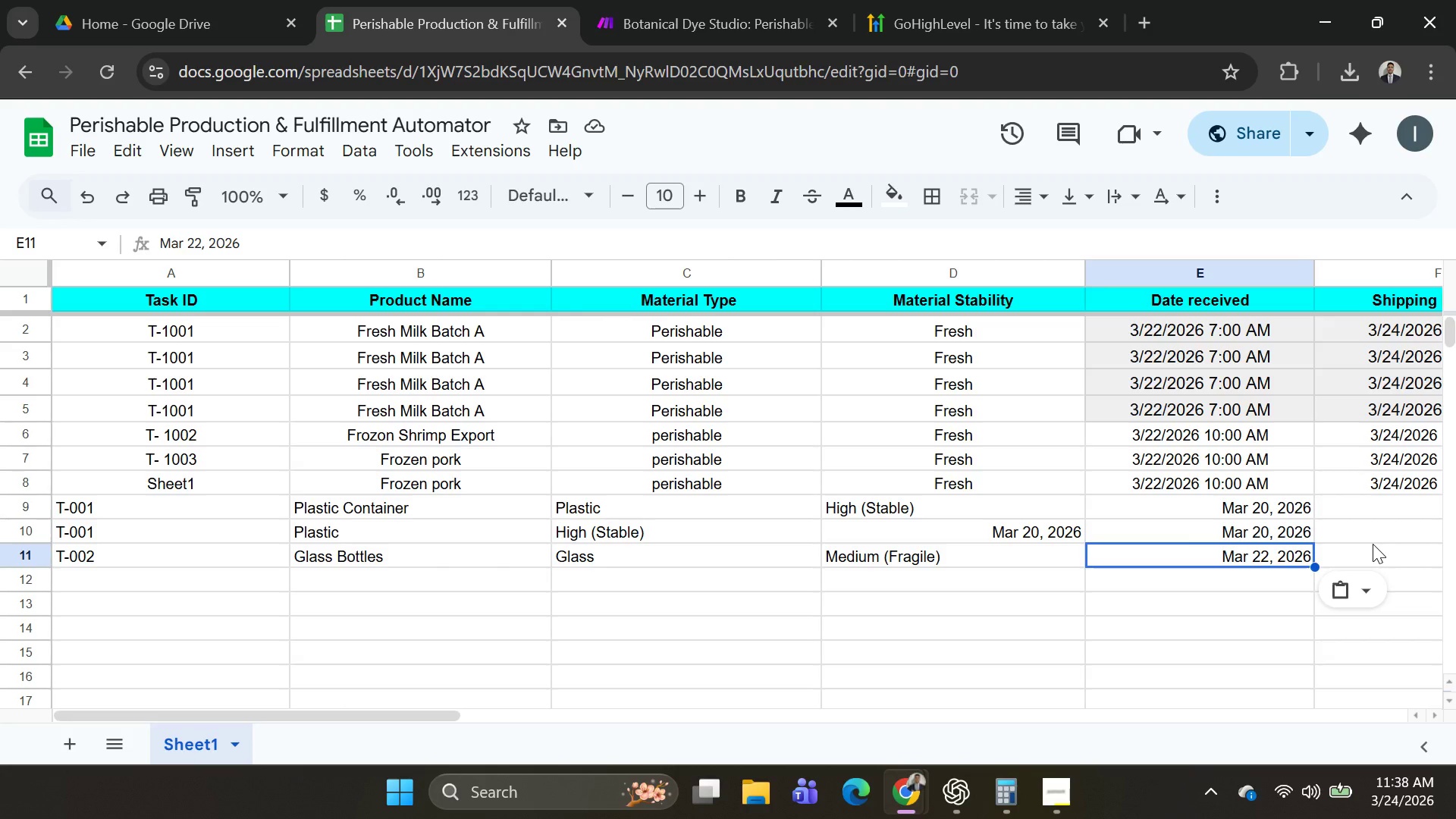 
left_click([1373, 544])
 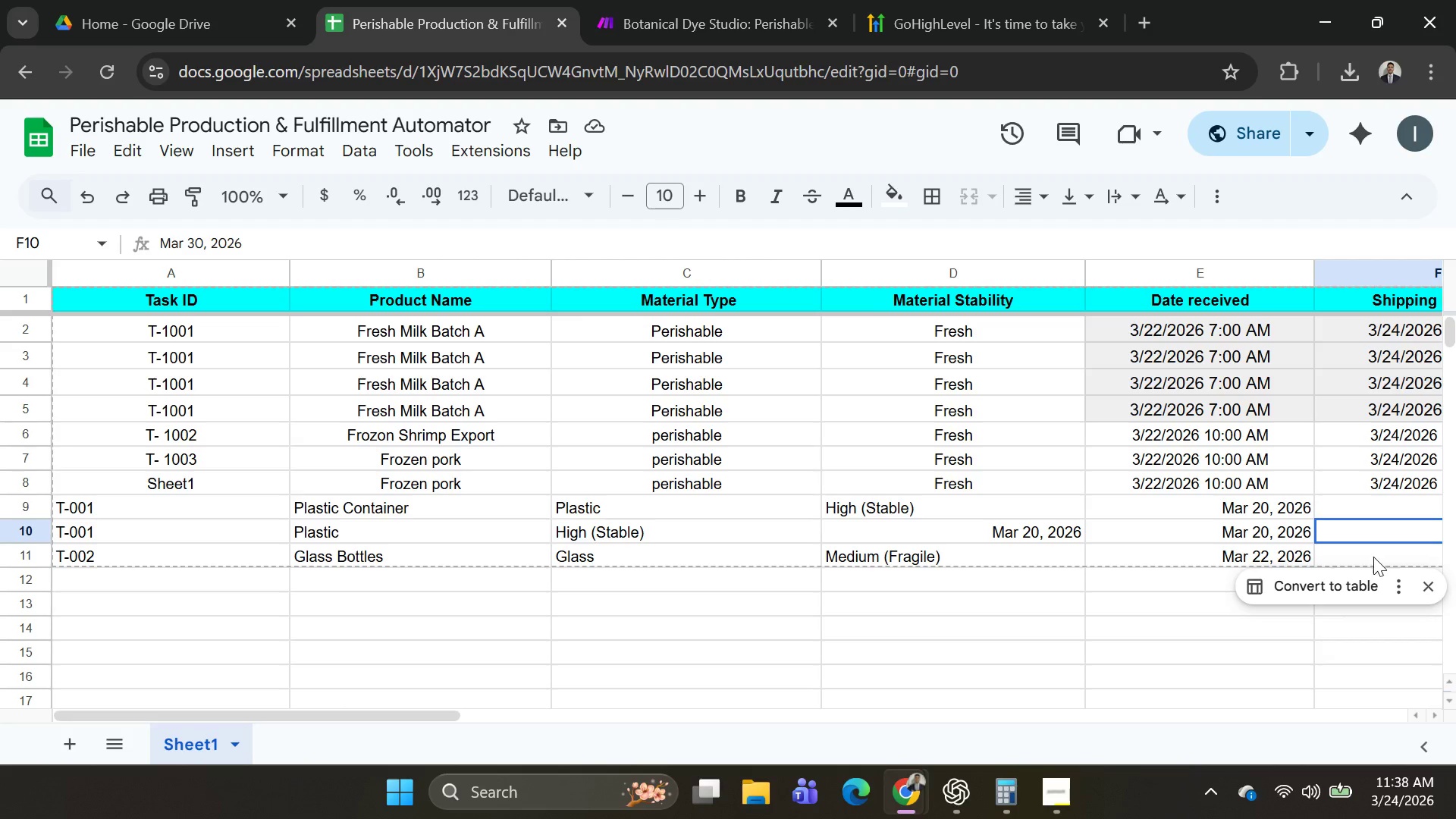 
key(Control+ControlLeft)
 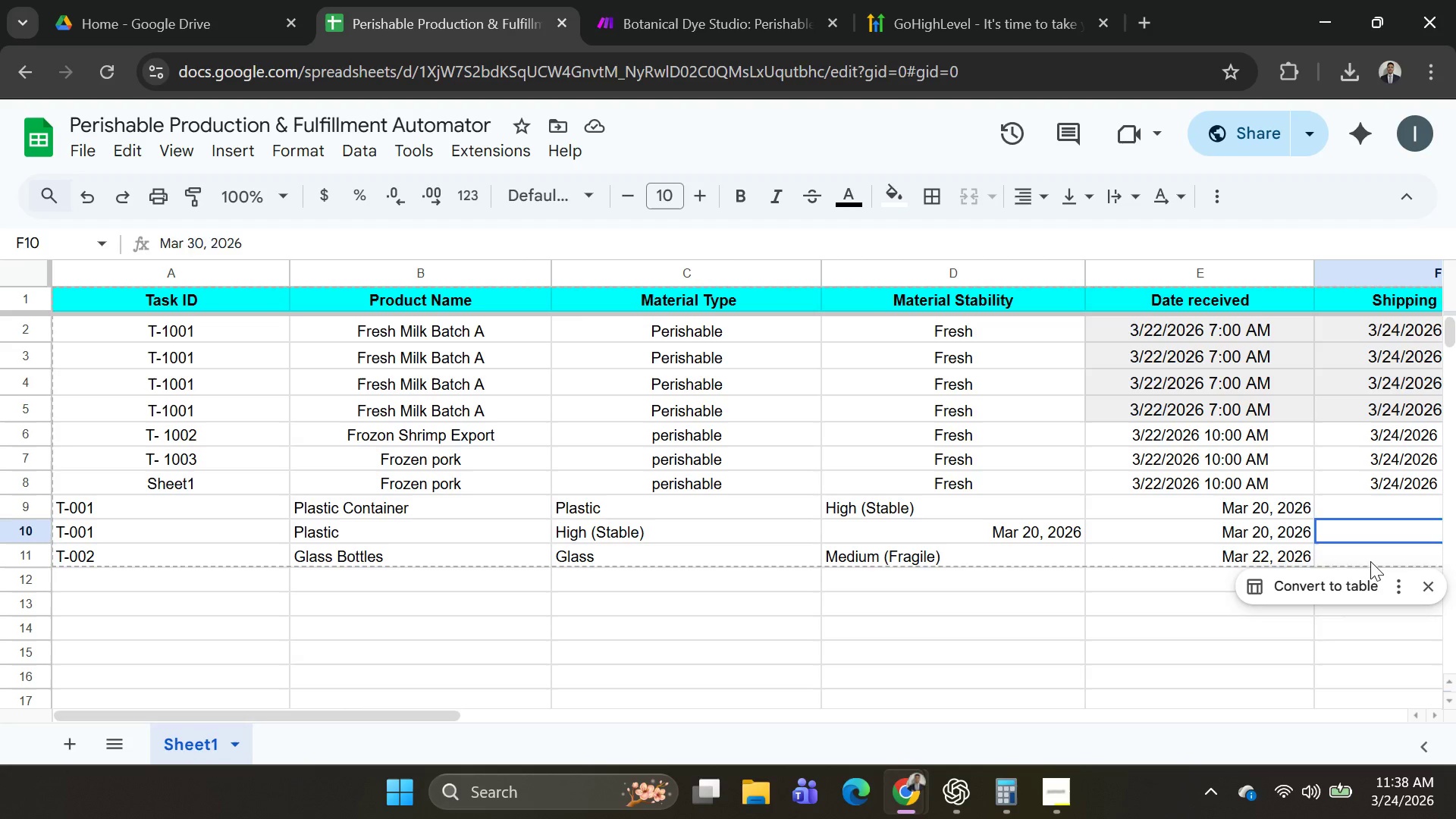 
left_click([1370, 561])
 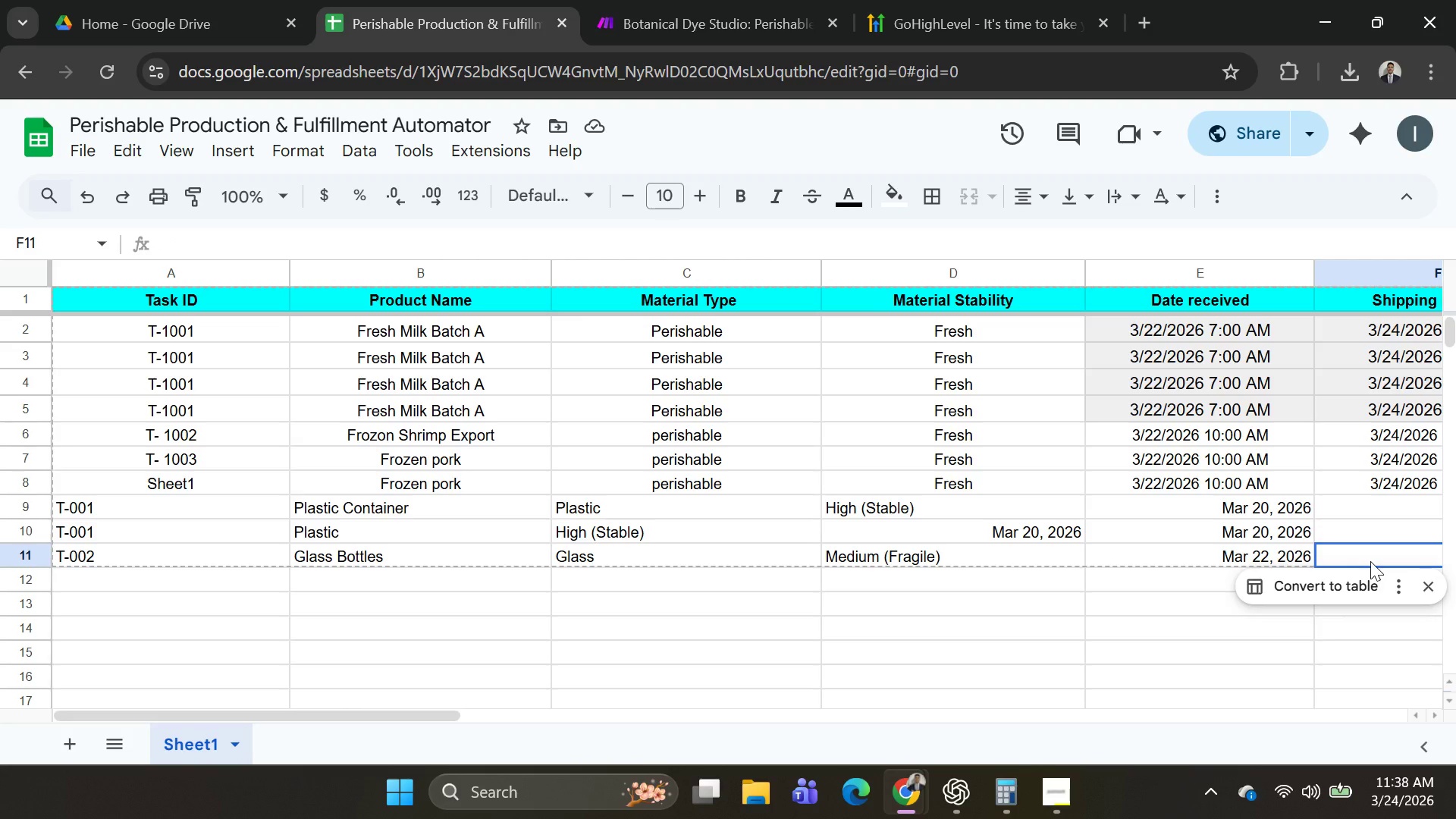 
key(Control+ControlLeft)
 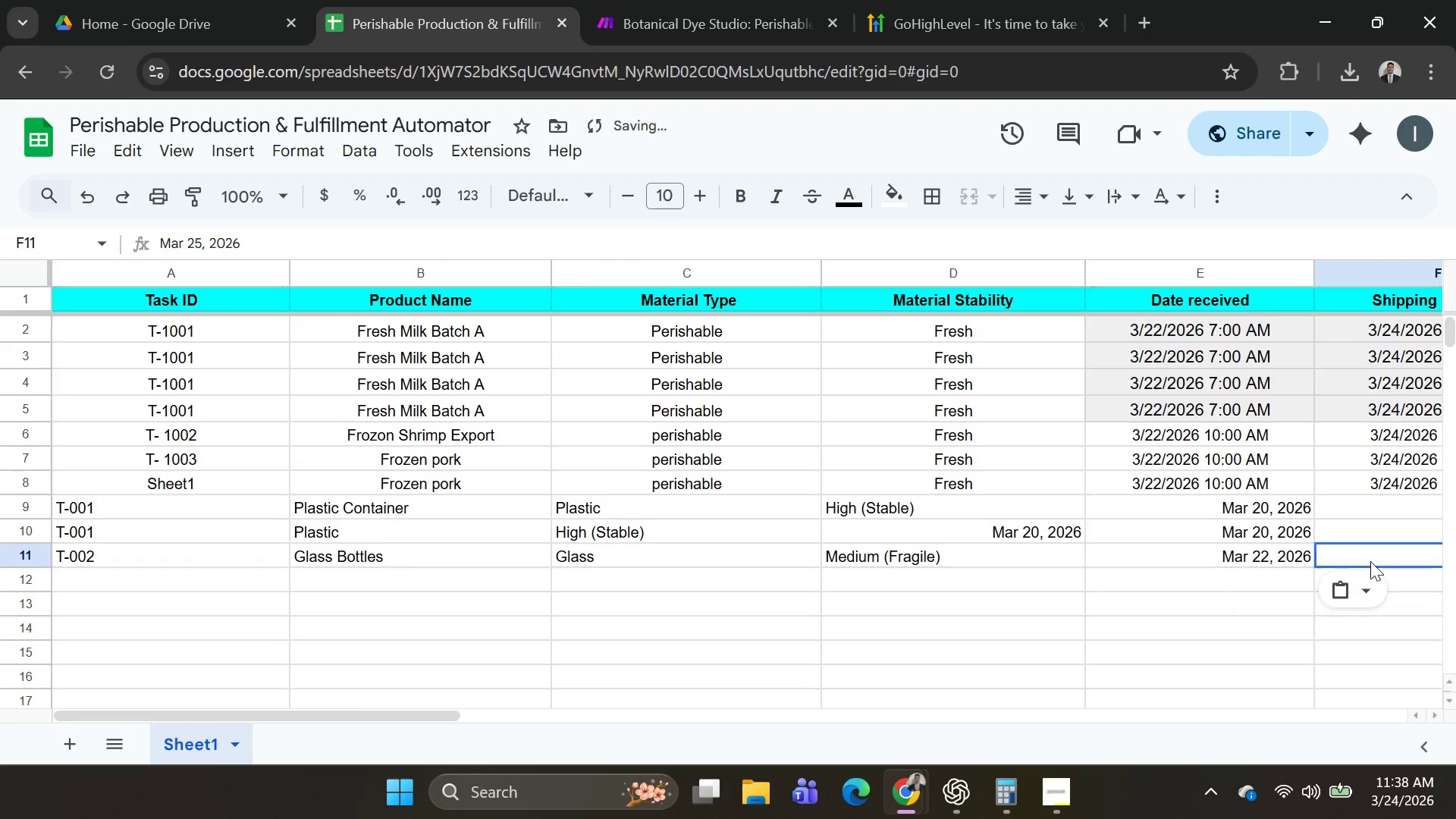 
key(Control+V)
 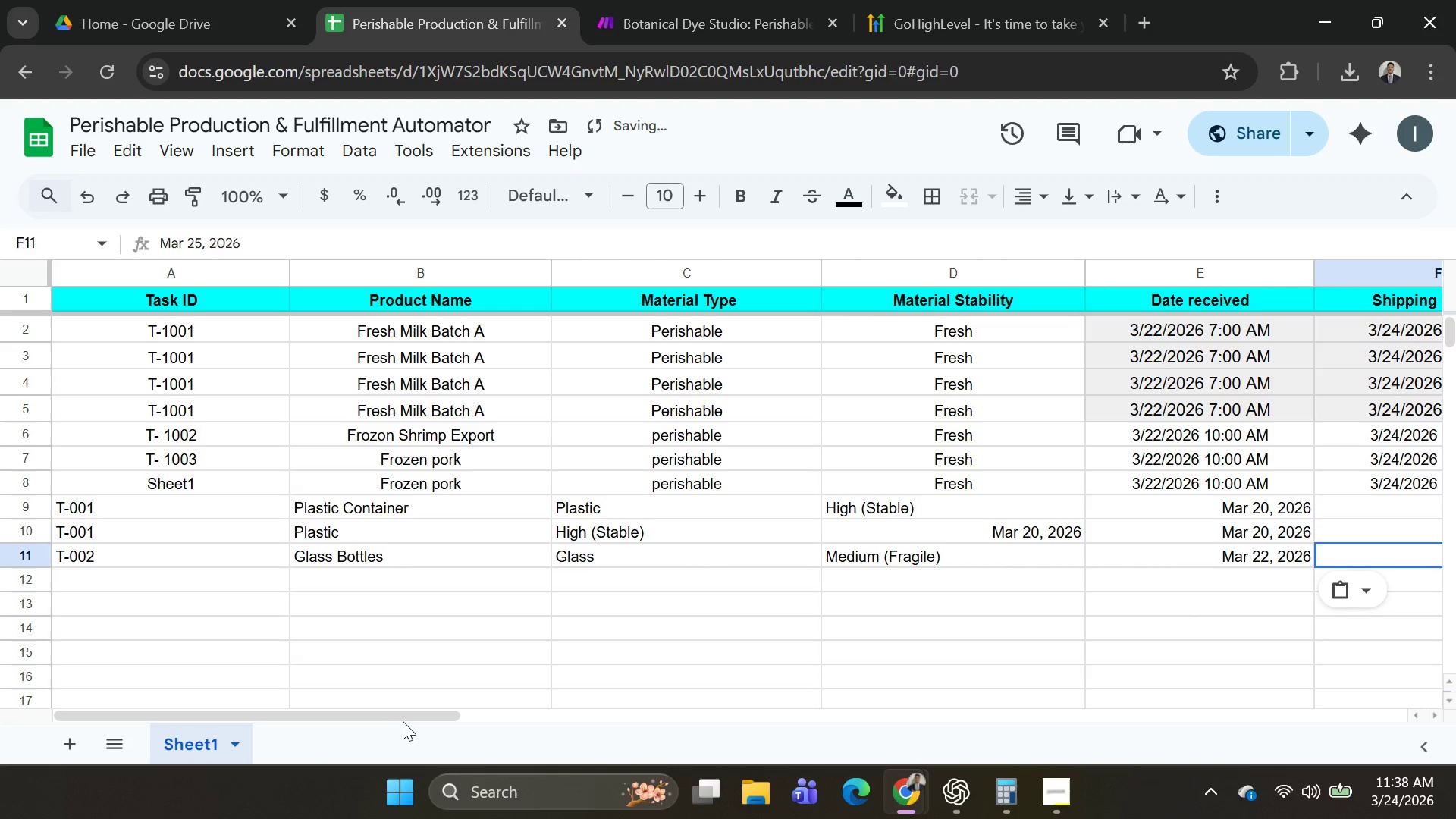 
left_click_drag(start_coordinate=[407, 710], to_coordinate=[703, 742])
 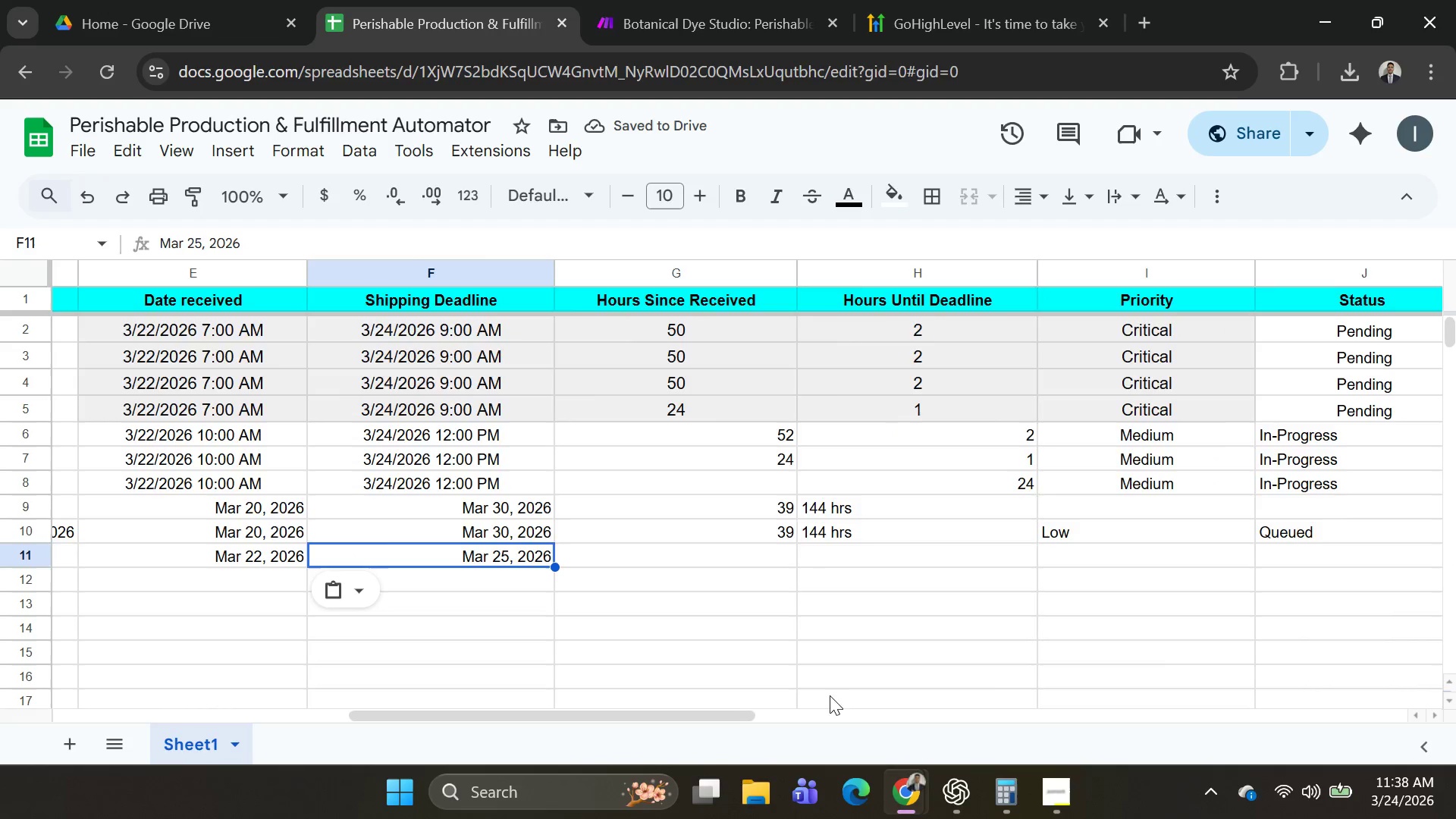 
key(Alt+AltLeft)
 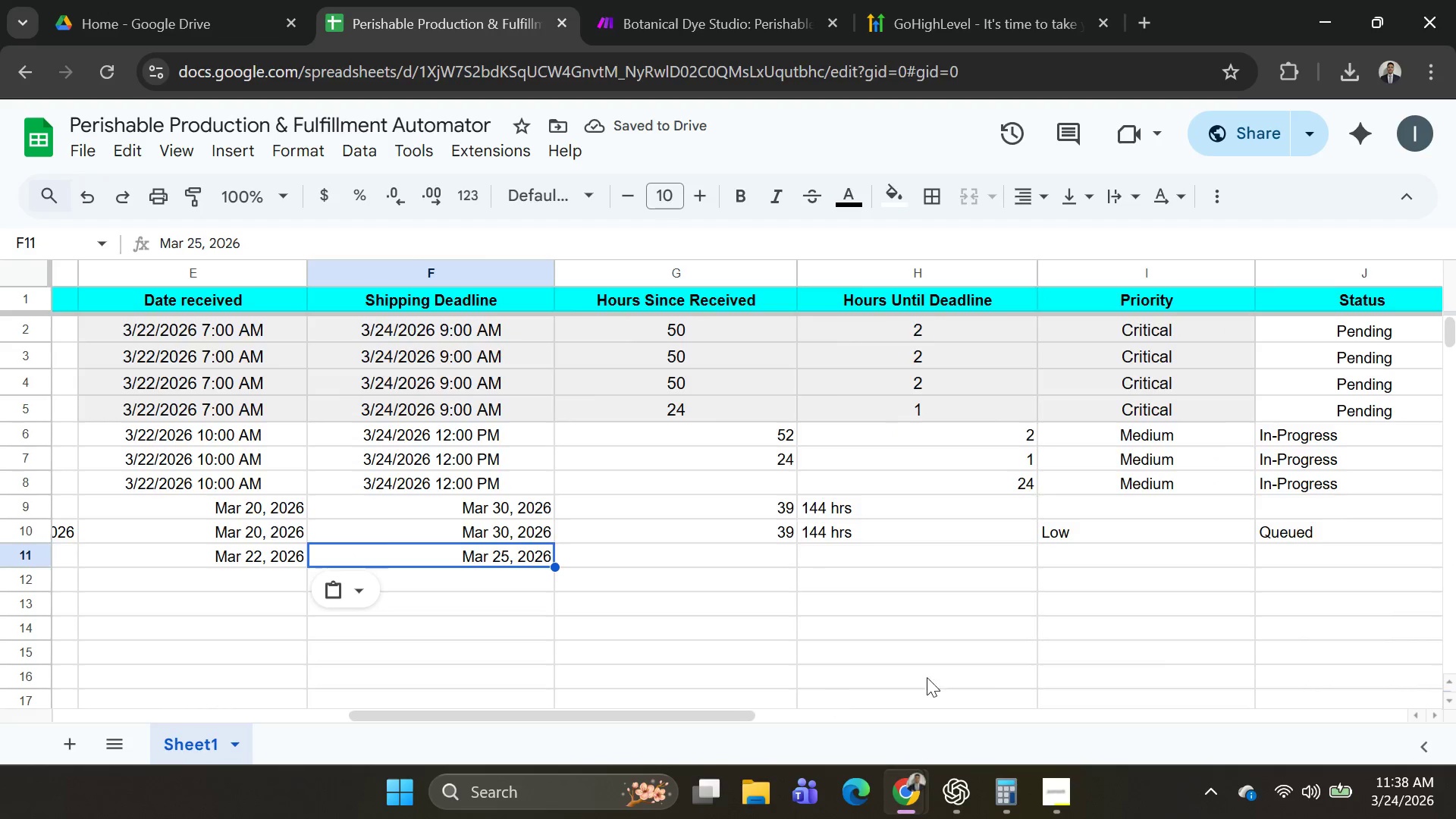 
key(Alt+Tab)
 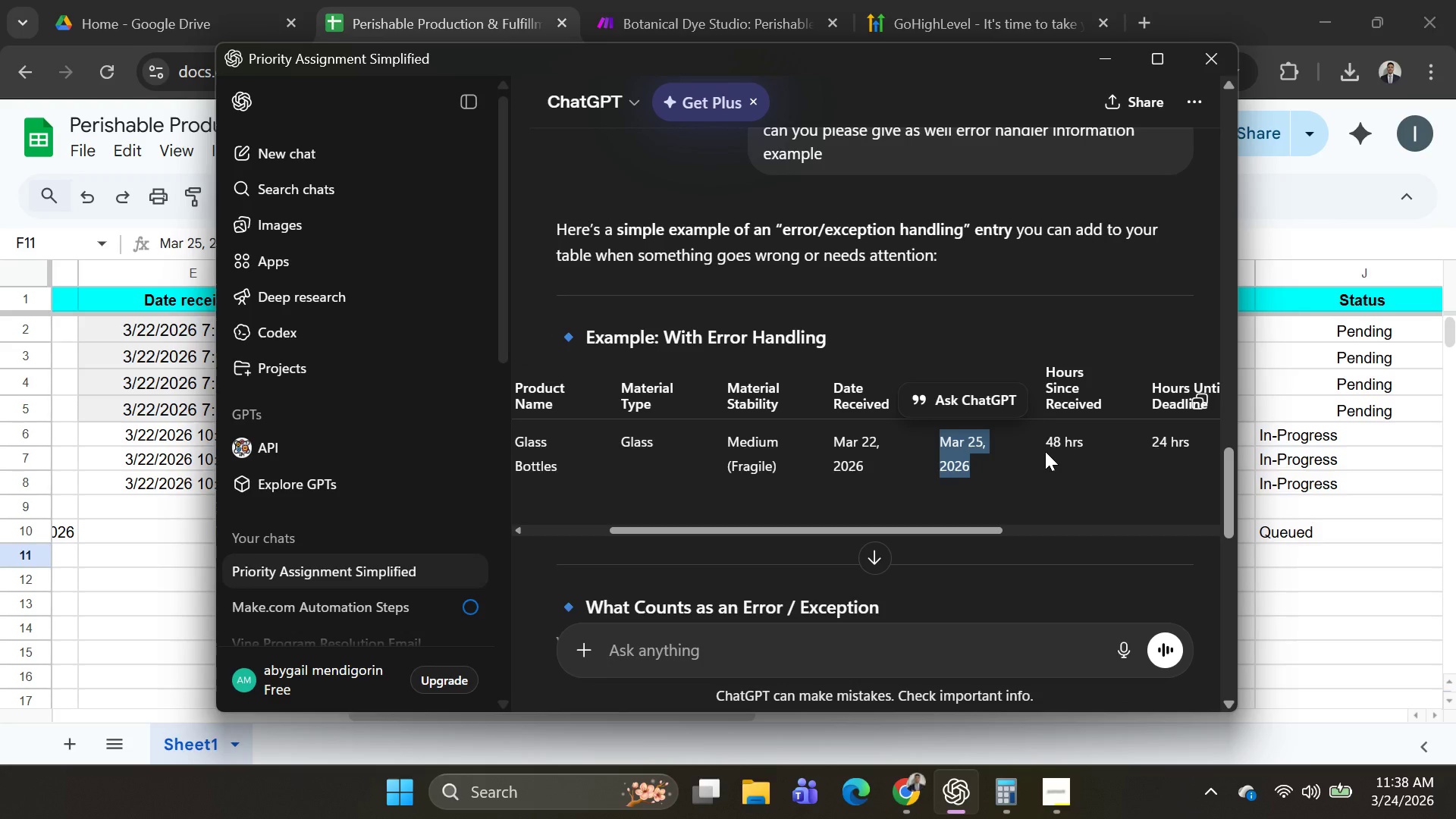 
left_click_drag(start_coordinate=[1045, 446], to_coordinate=[1084, 452])
 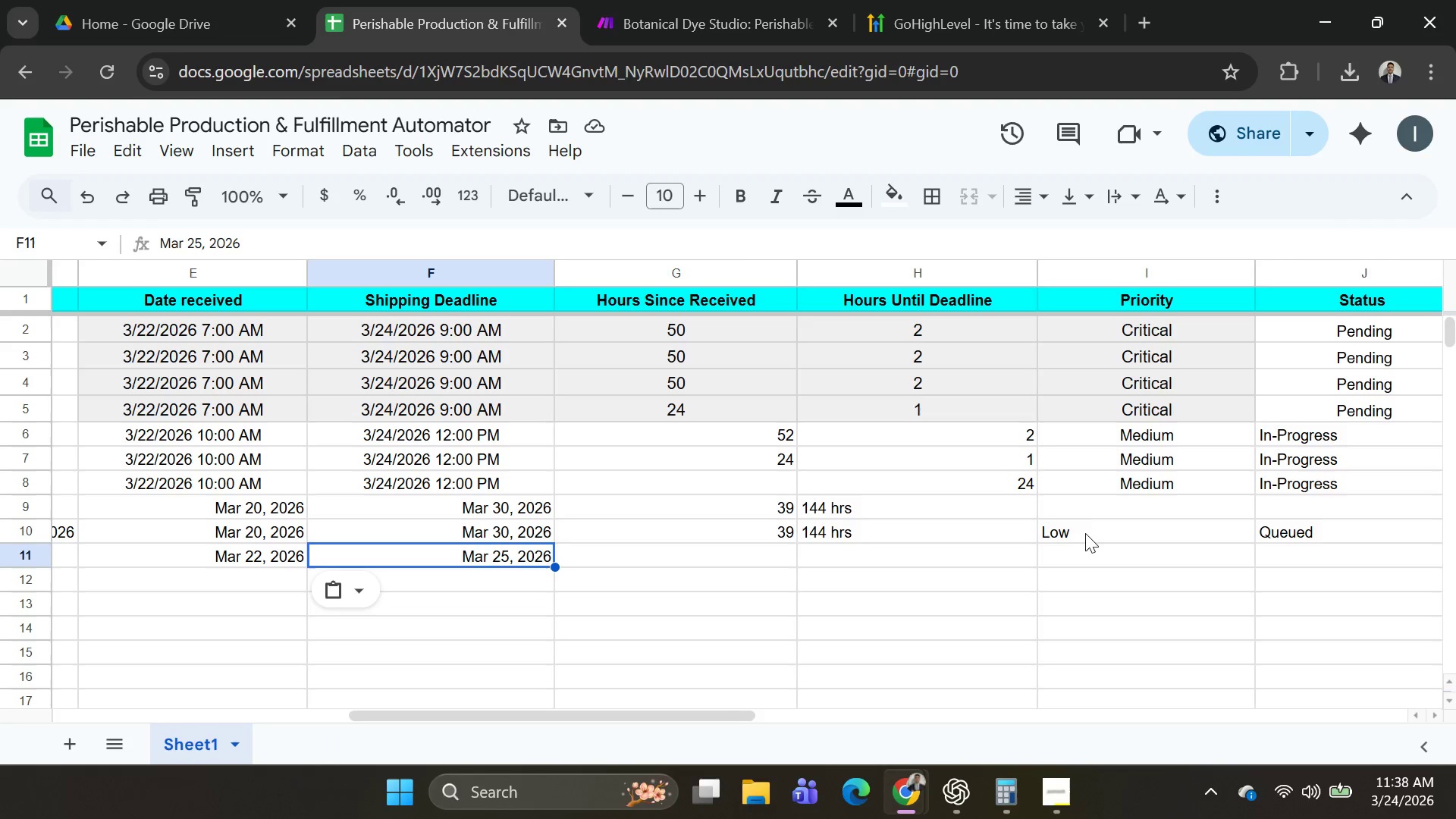 
key(Control+C)
 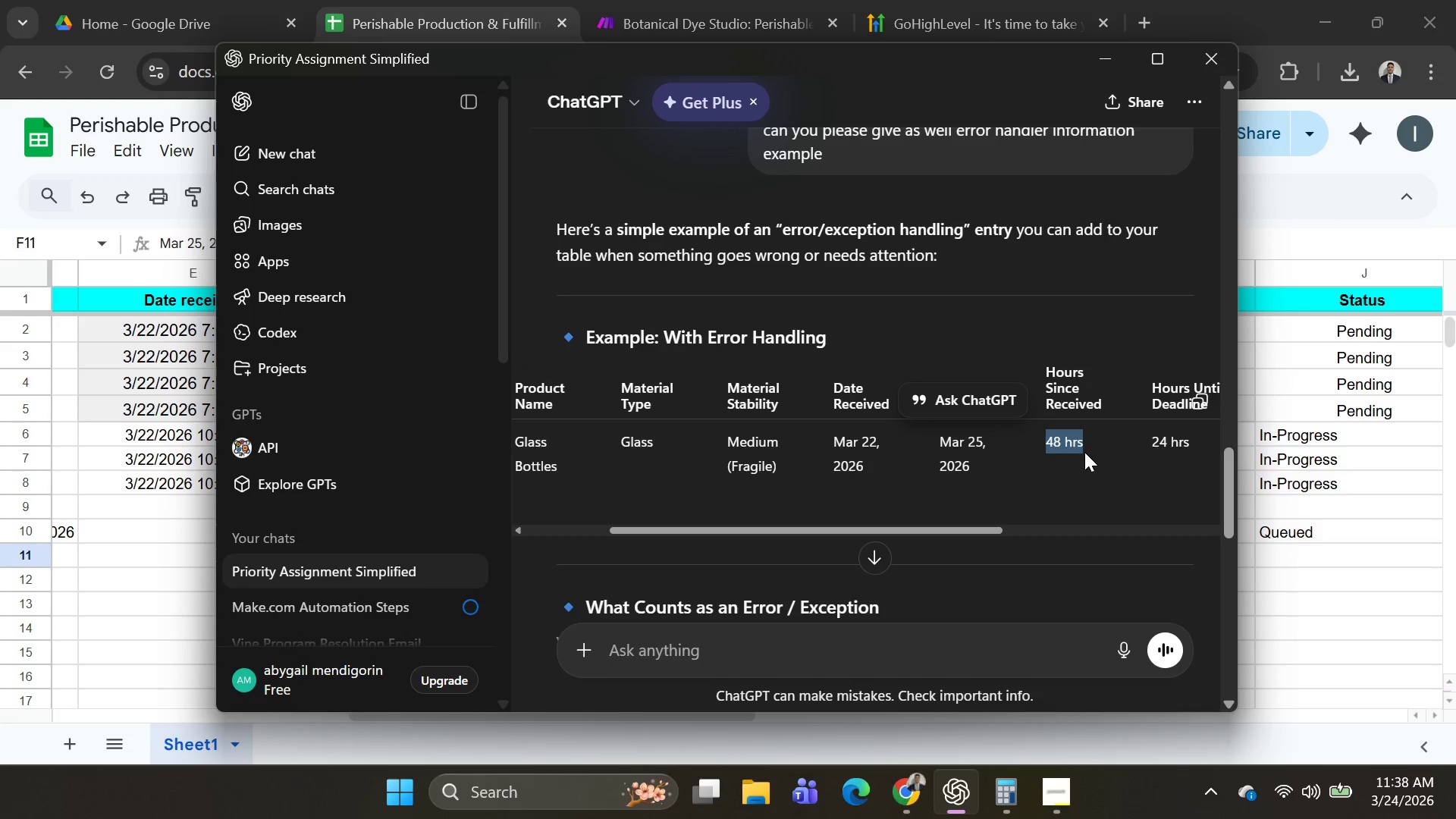 
key(Control+C)
 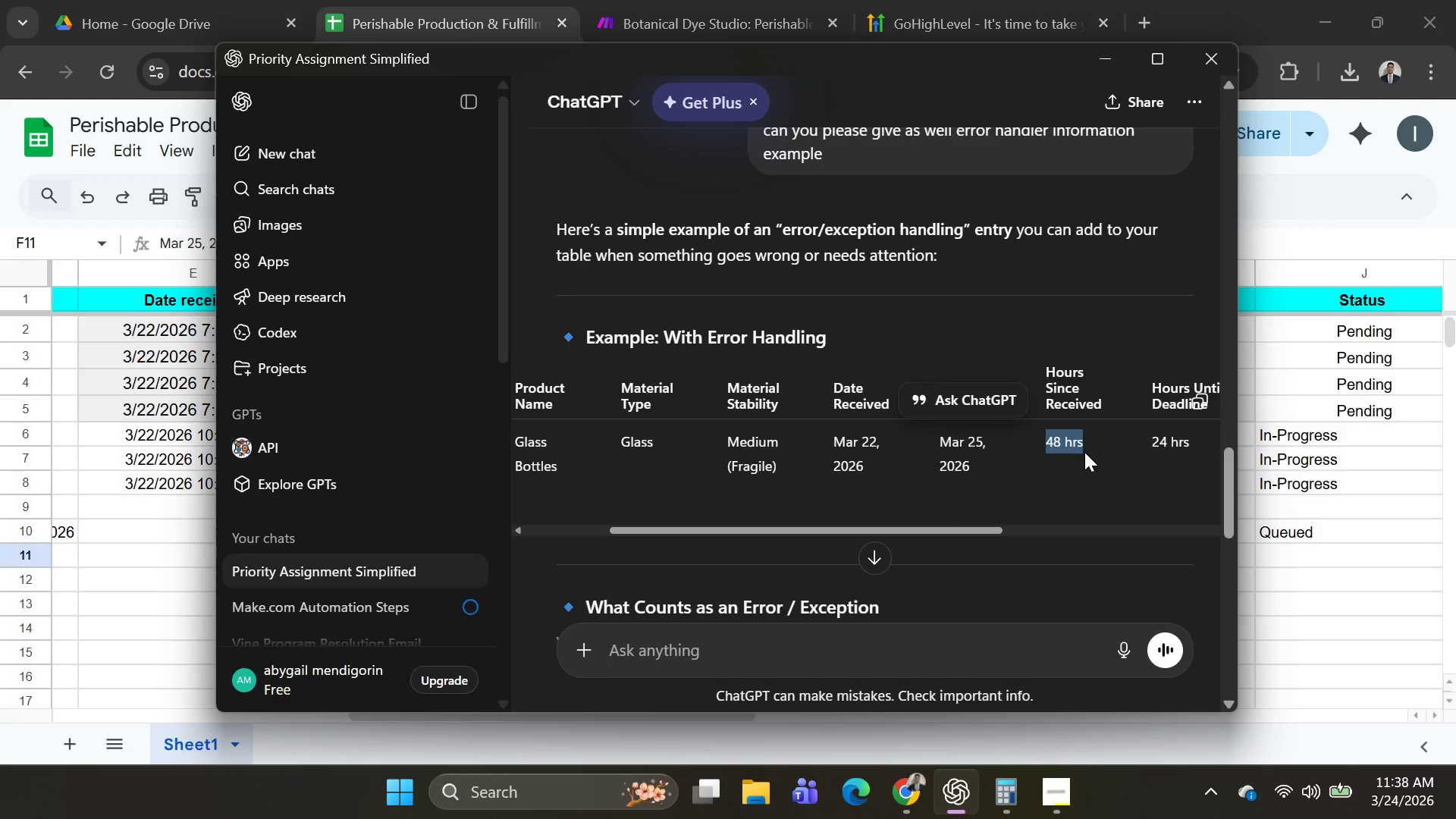 
key(Alt+AltLeft)
 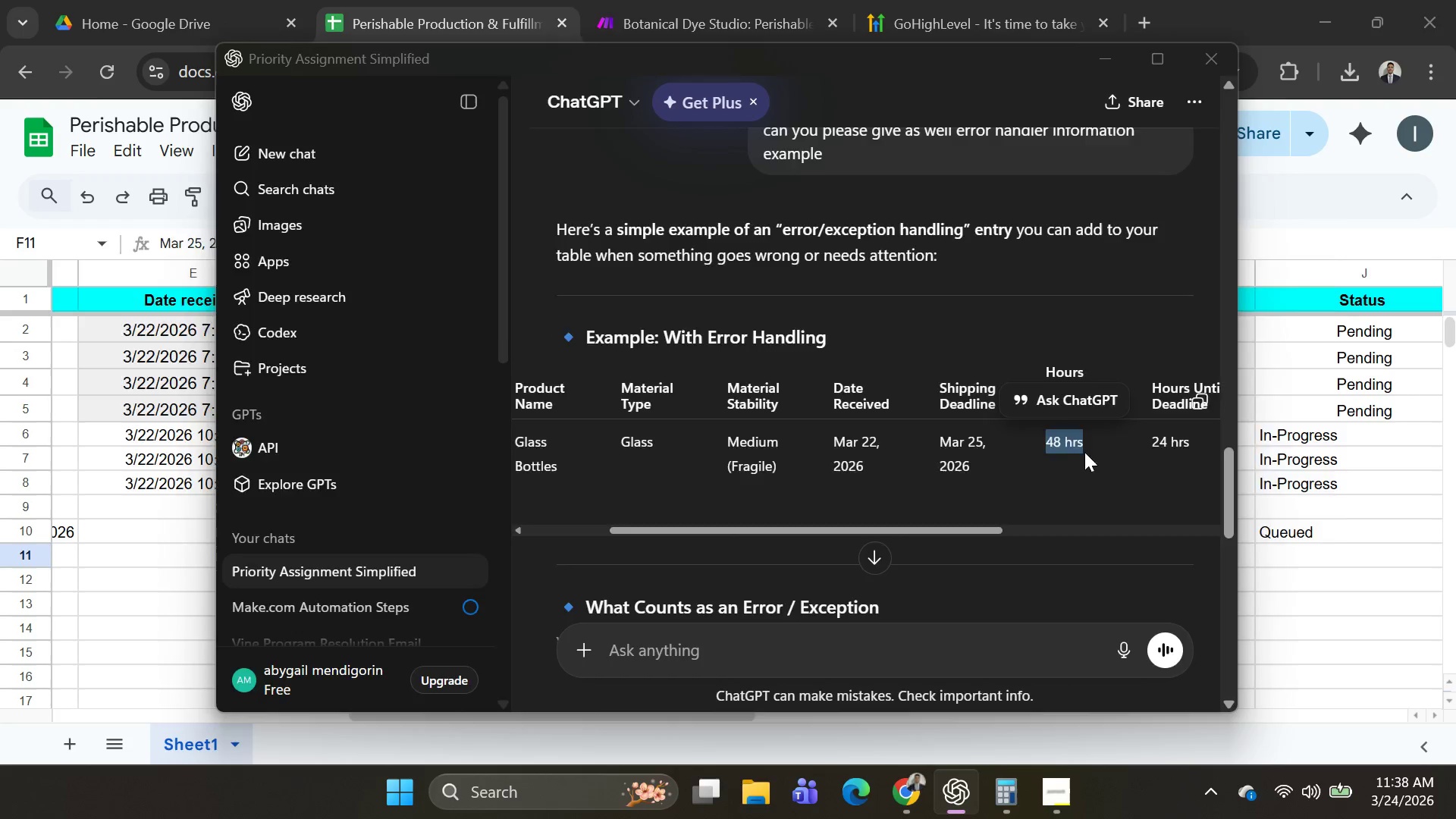 
key(Alt+Tab)
 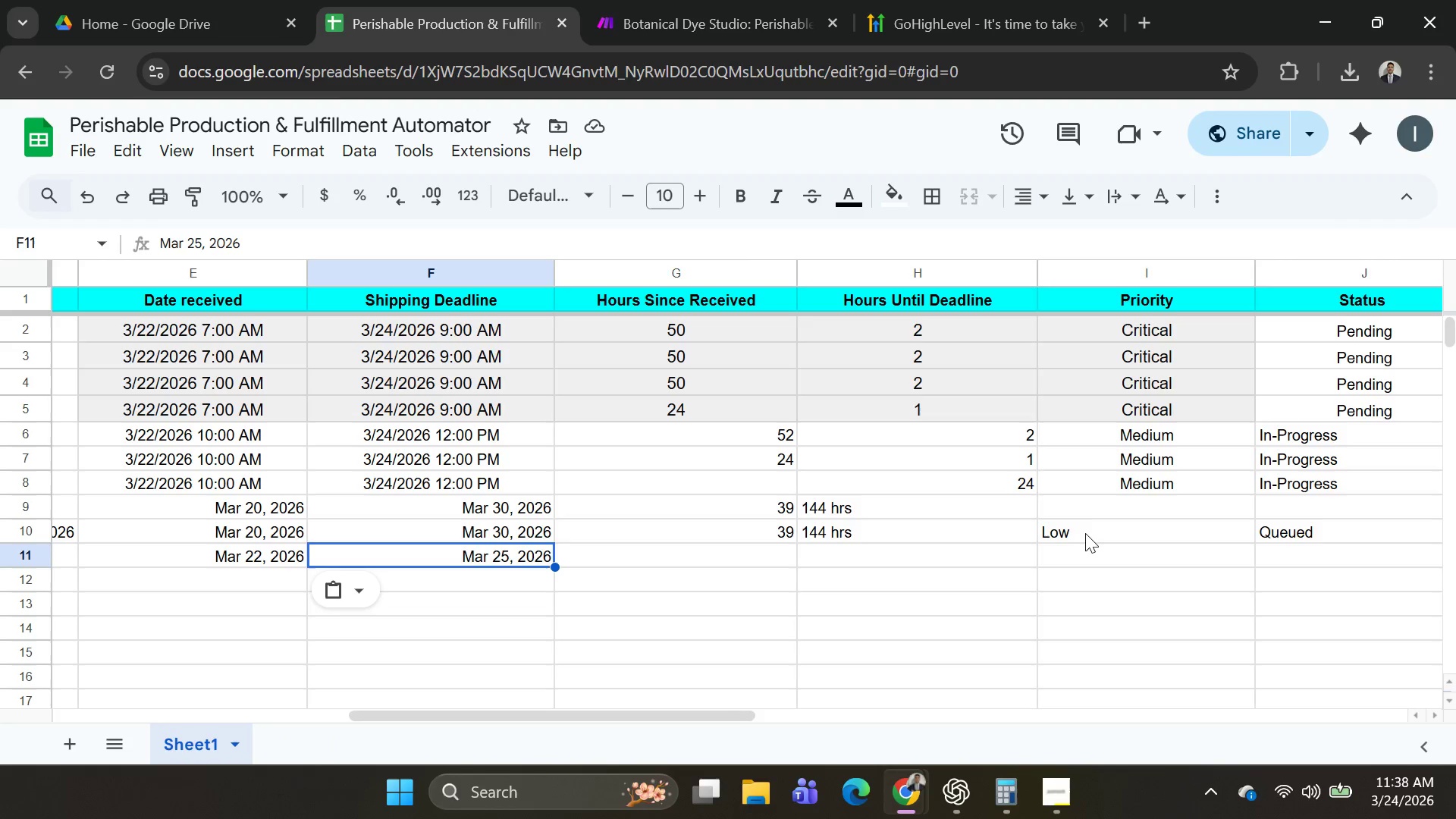 
hold_key(key=ControlLeft, duration=1.5)
 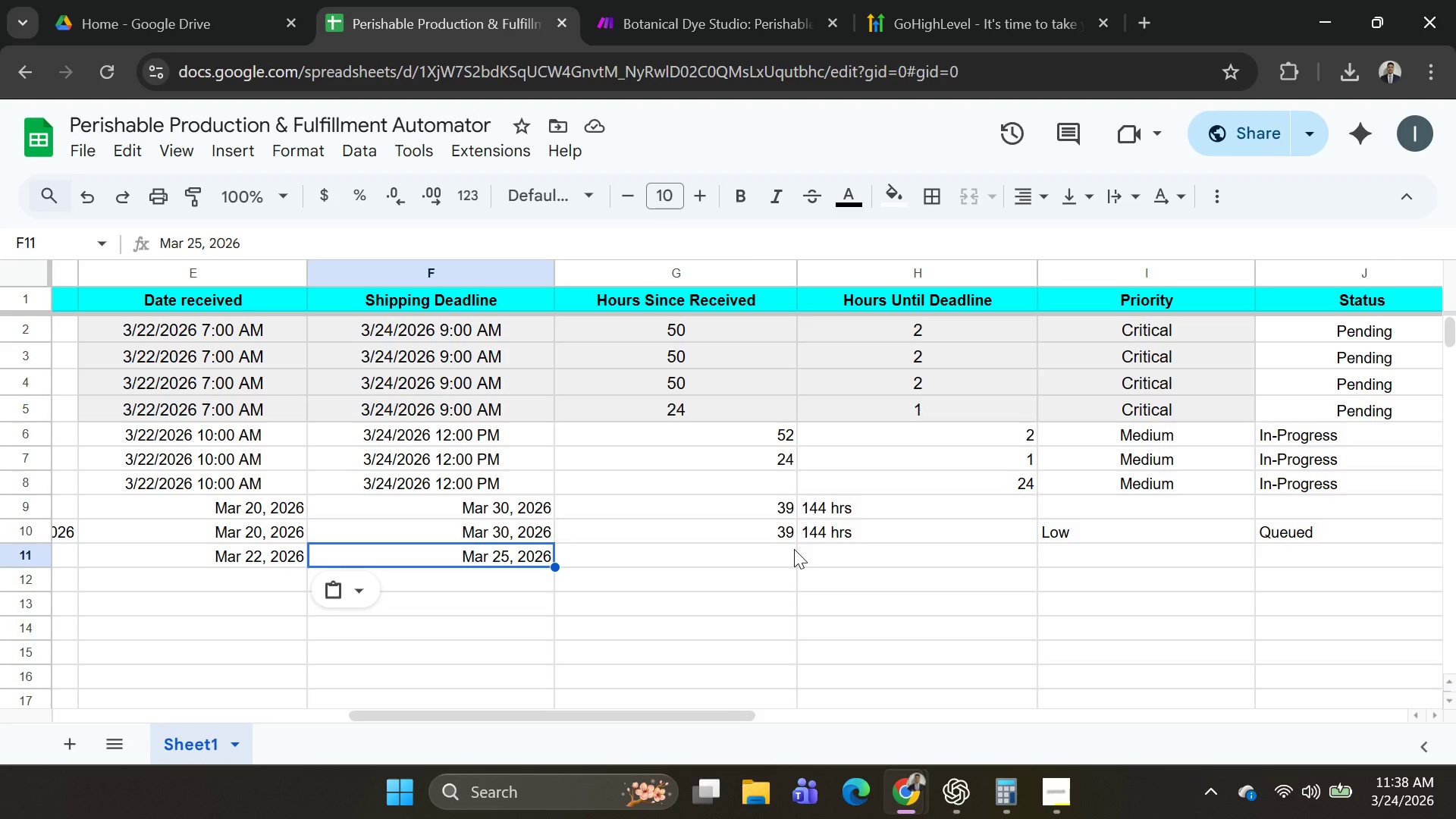 
hold_key(key=ControlLeft, duration=0.52)
 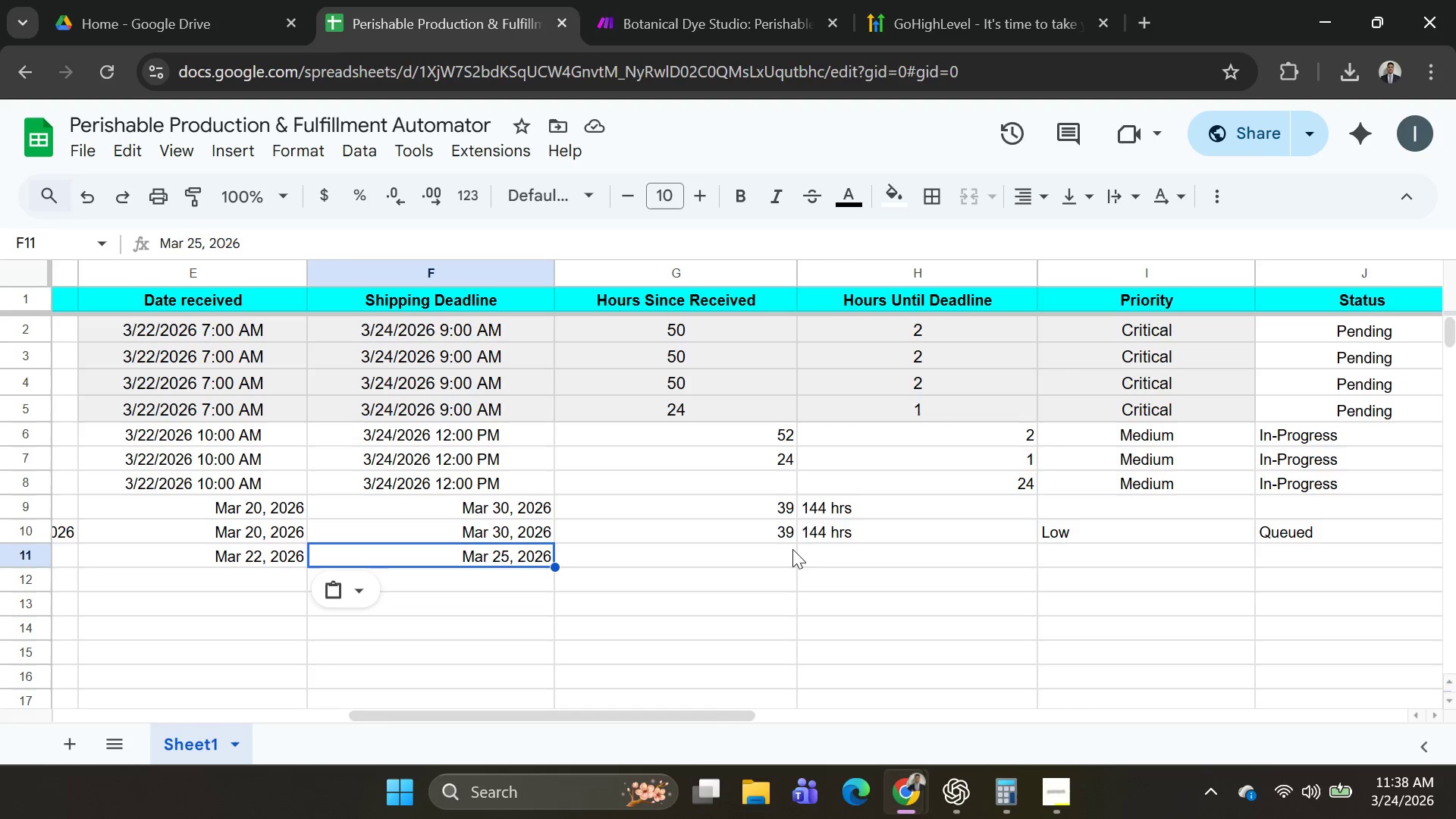 
left_click([789, 549])
 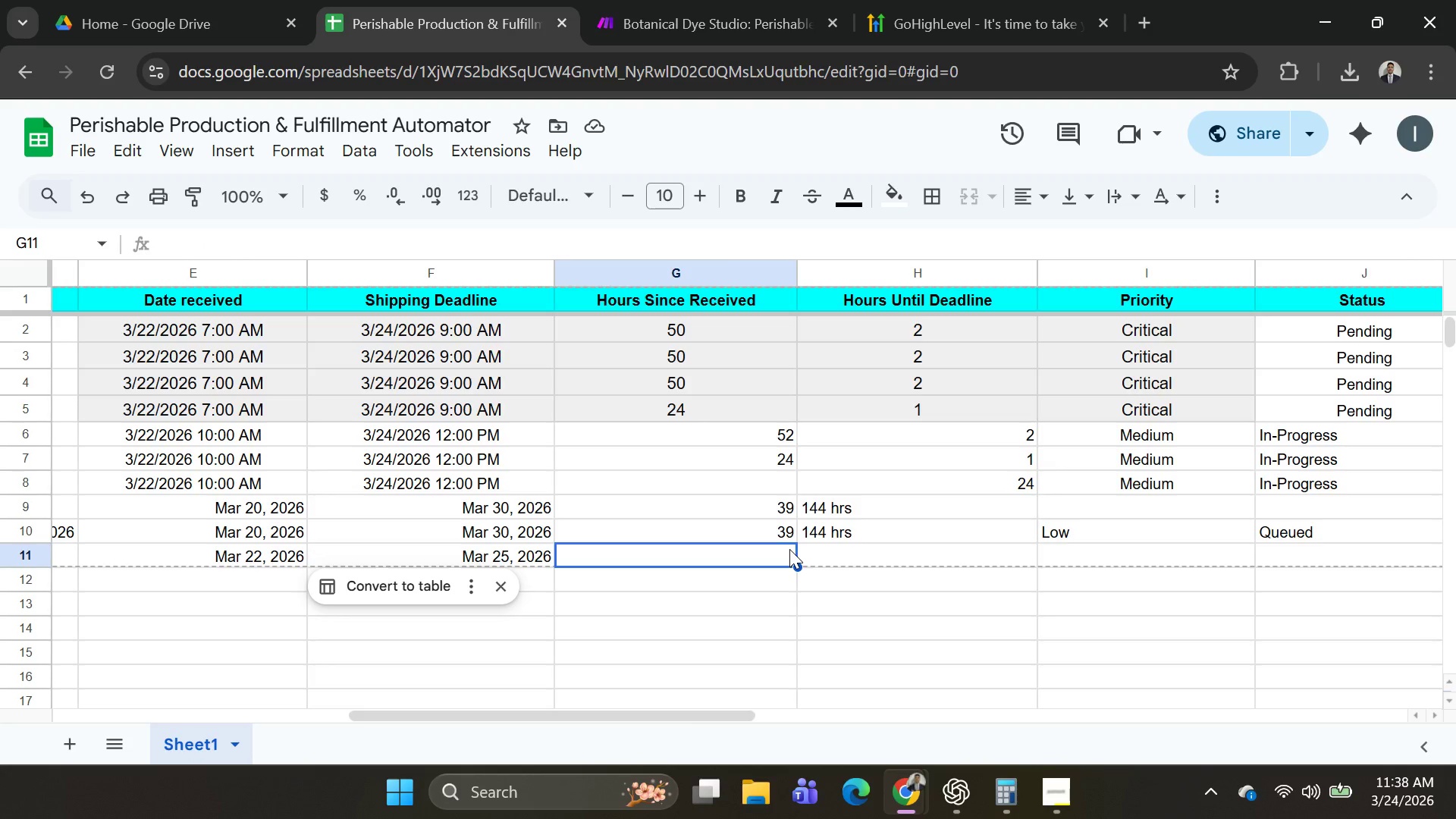 
key(Control+ControlLeft)
 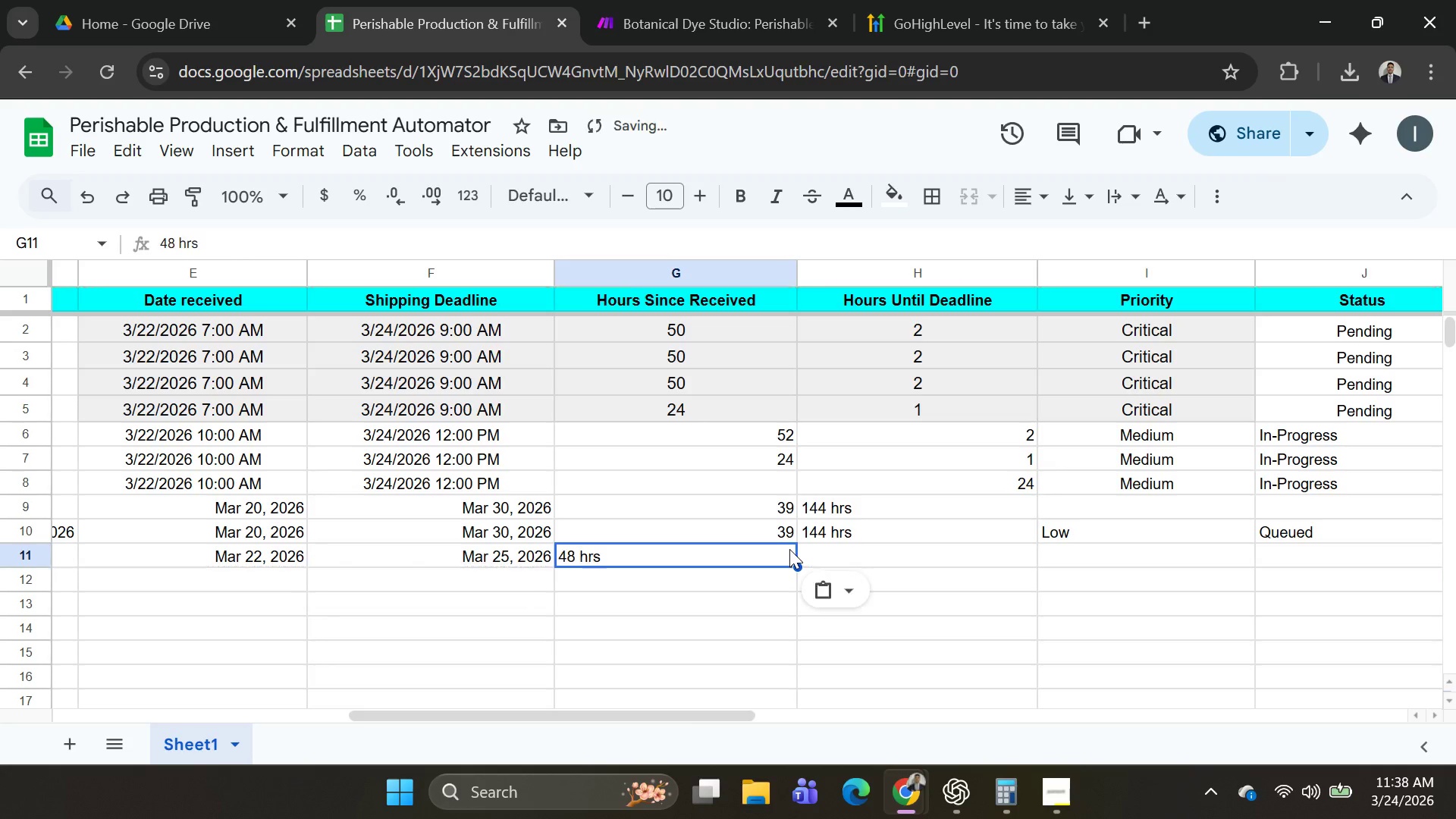 
key(Control+V)
 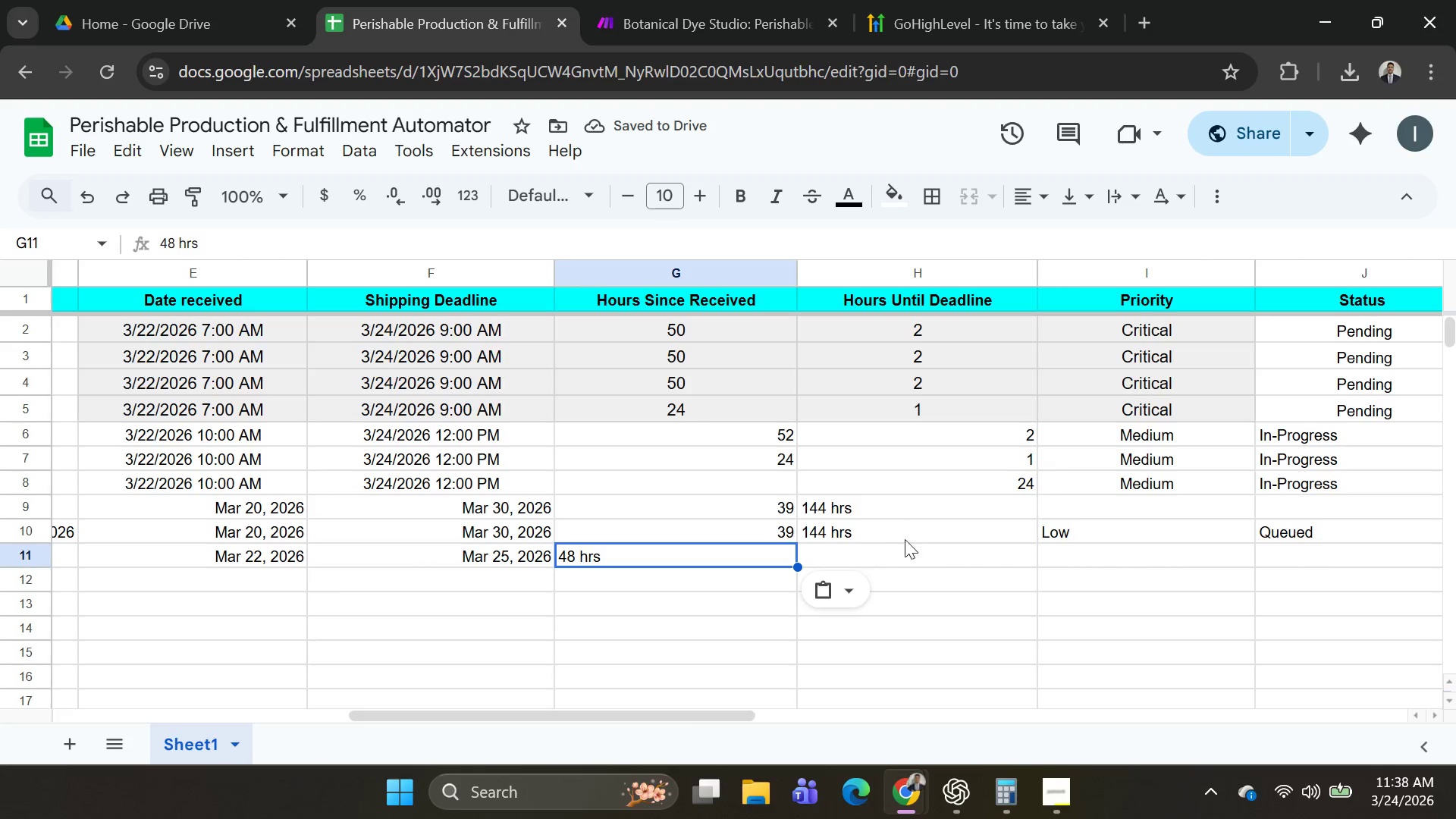 
wait(5.86)
 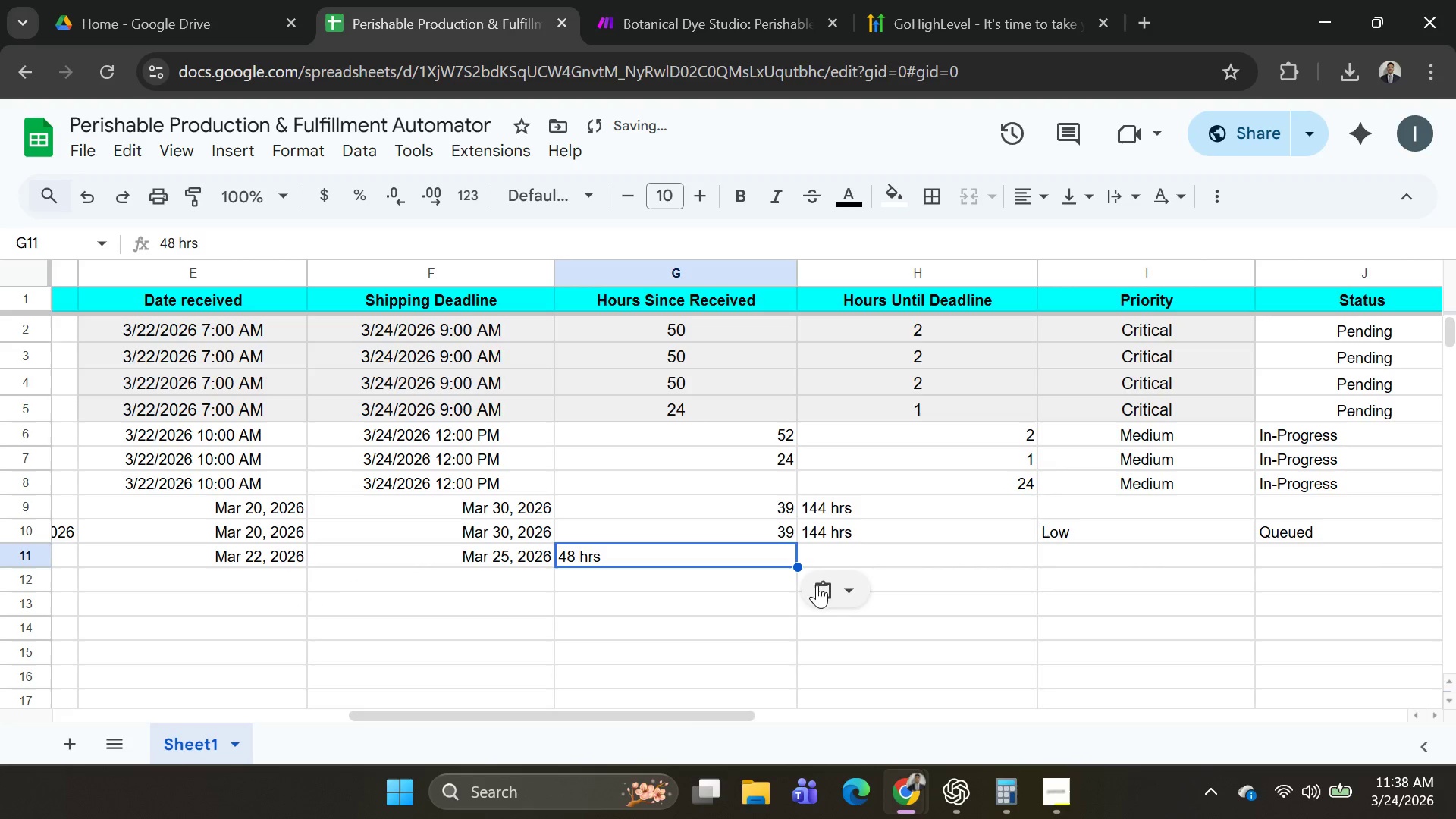 
key(Alt+AltLeft)
 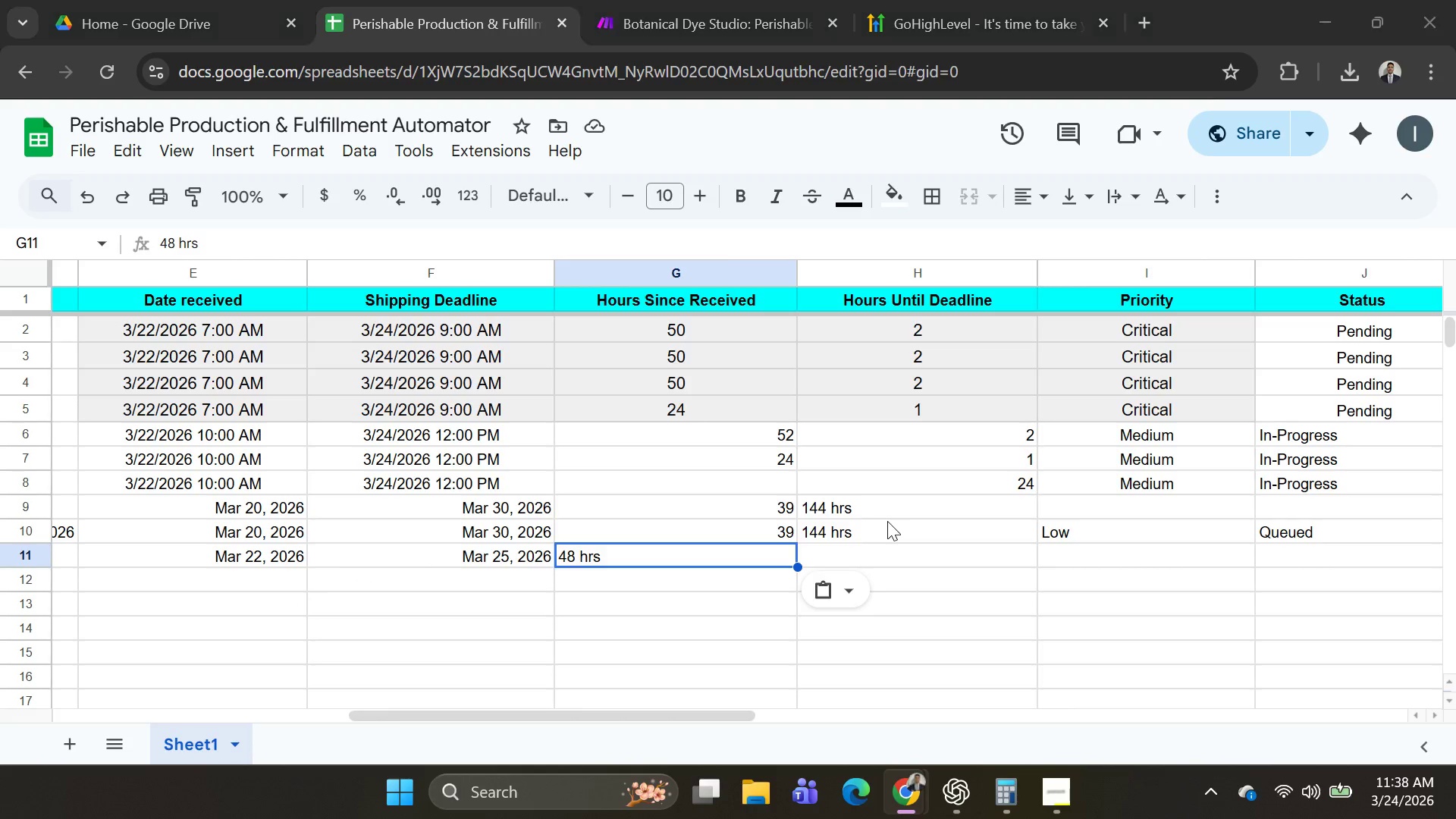 
key(Alt+Tab)
 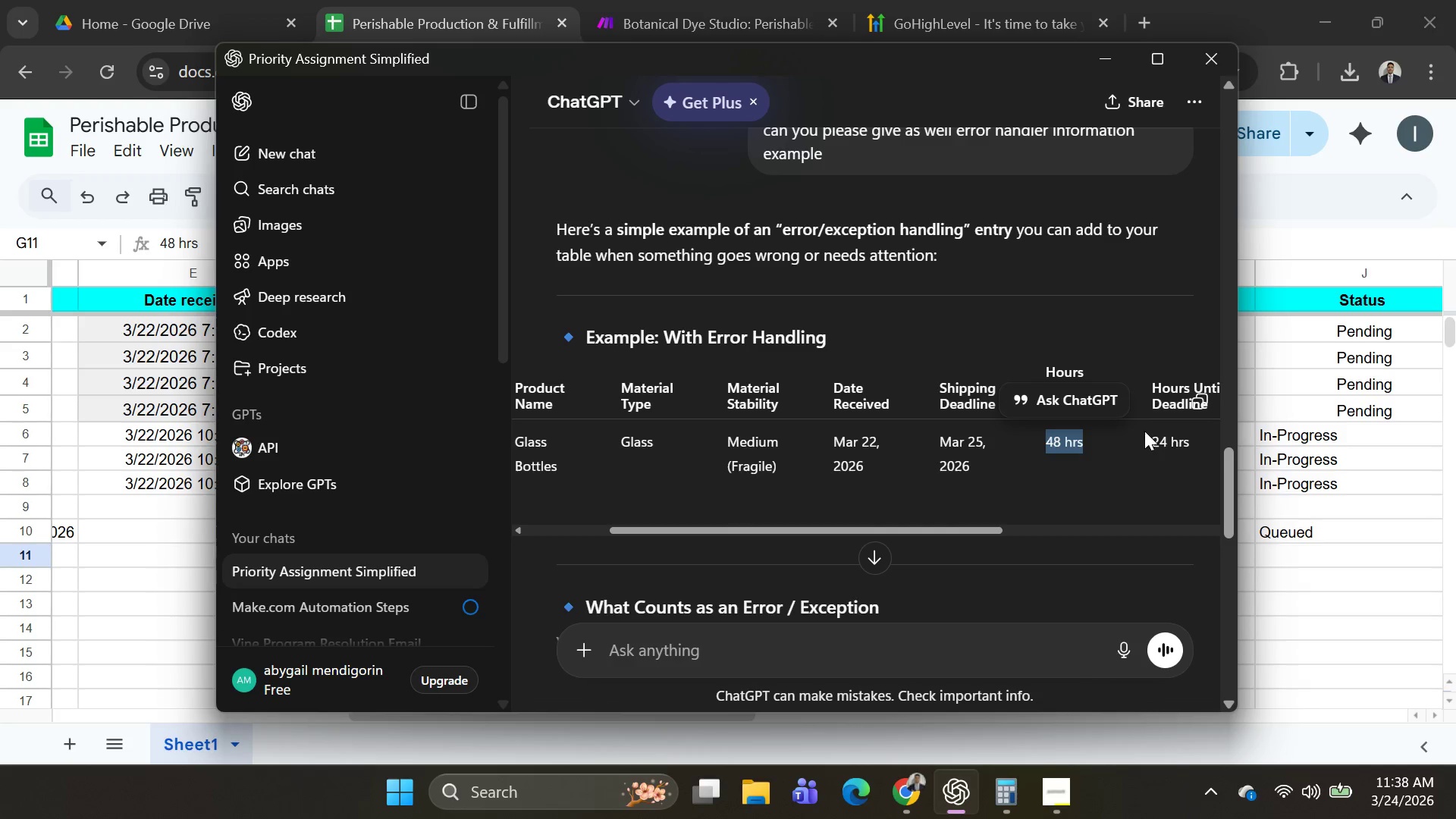 
left_click_drag(start_coordinate=[1149, 436], to_coordinate=[1200, 444])
 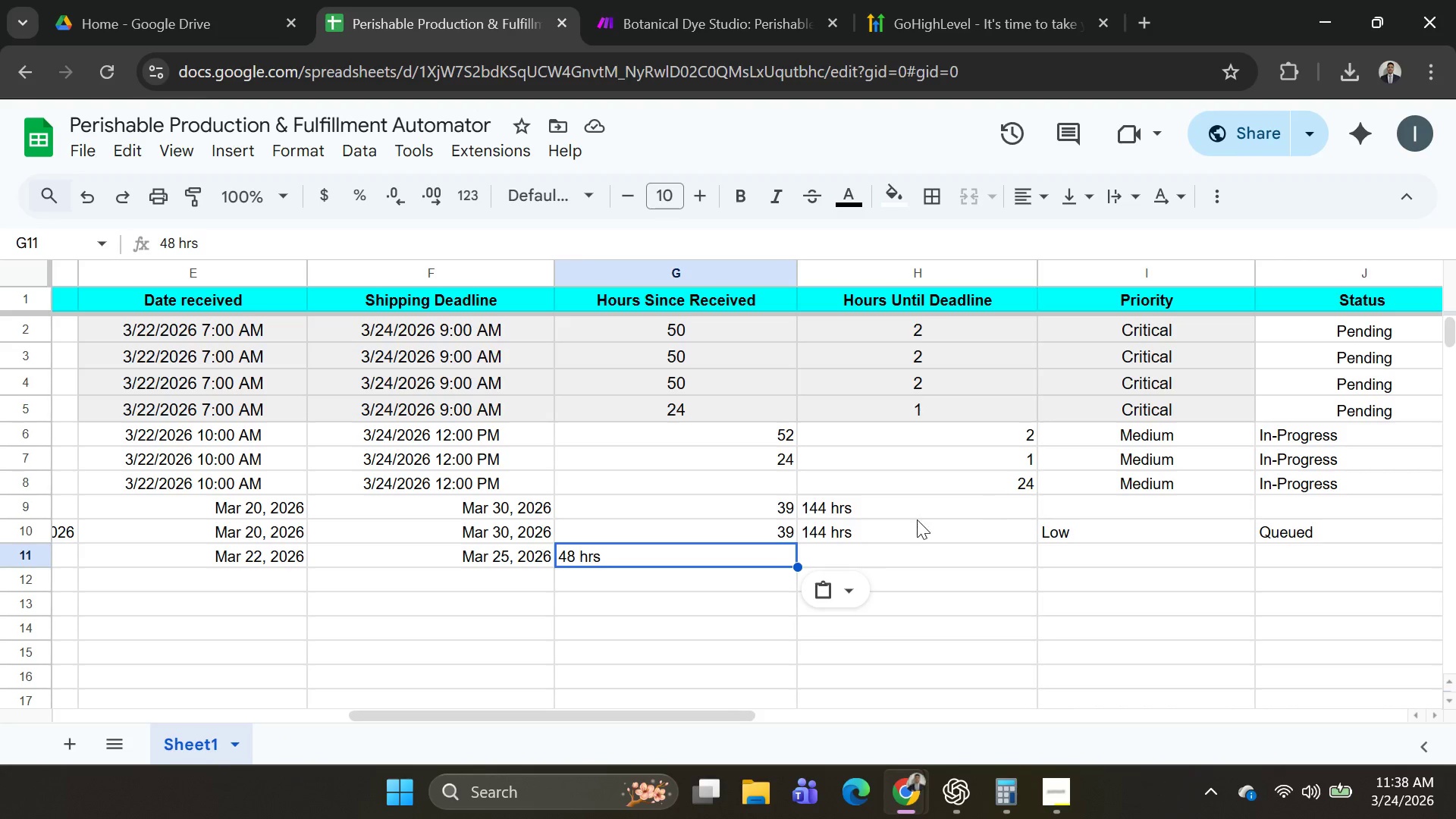 
key(Control+C)
 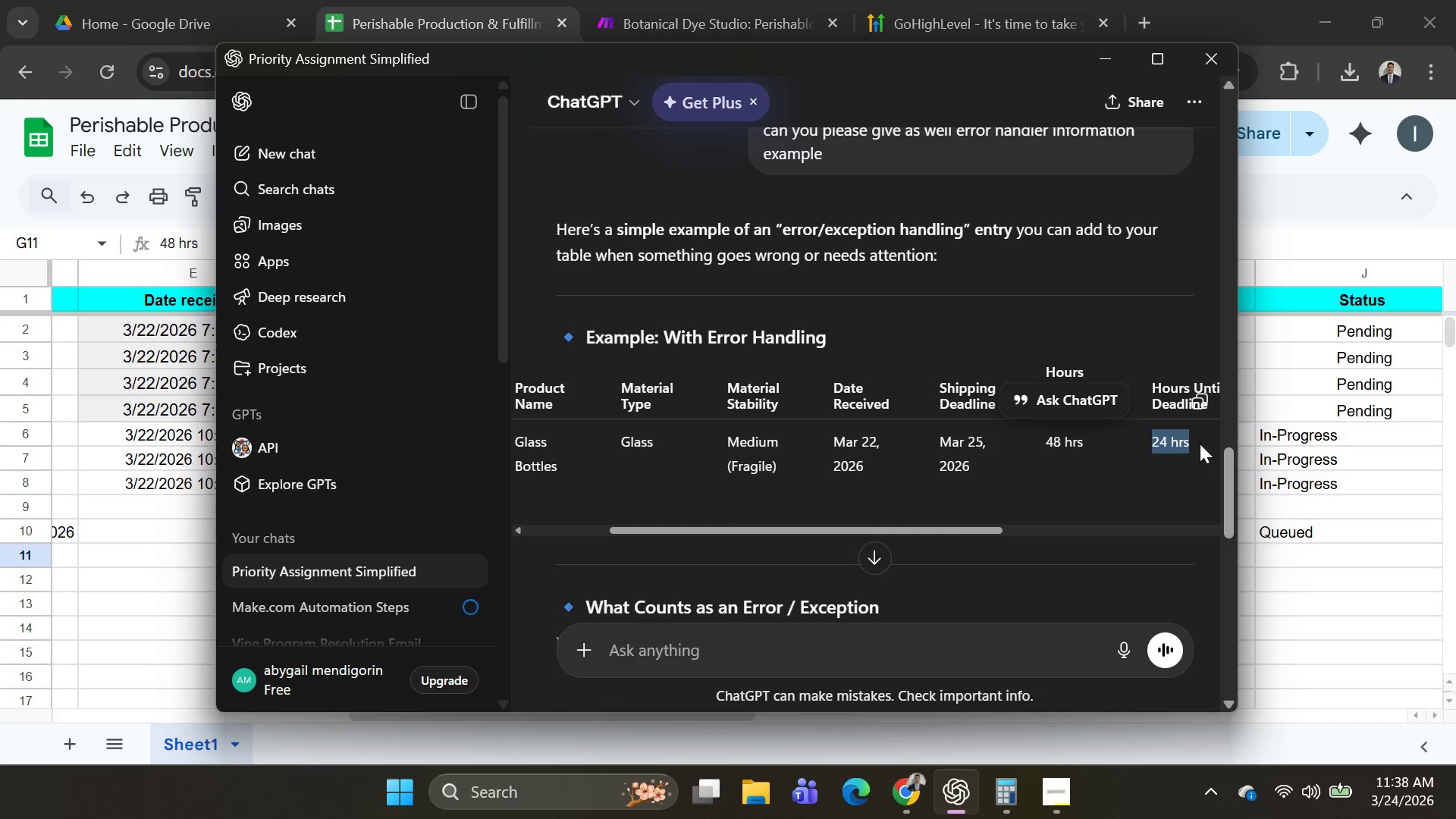 
key(Control+C)
 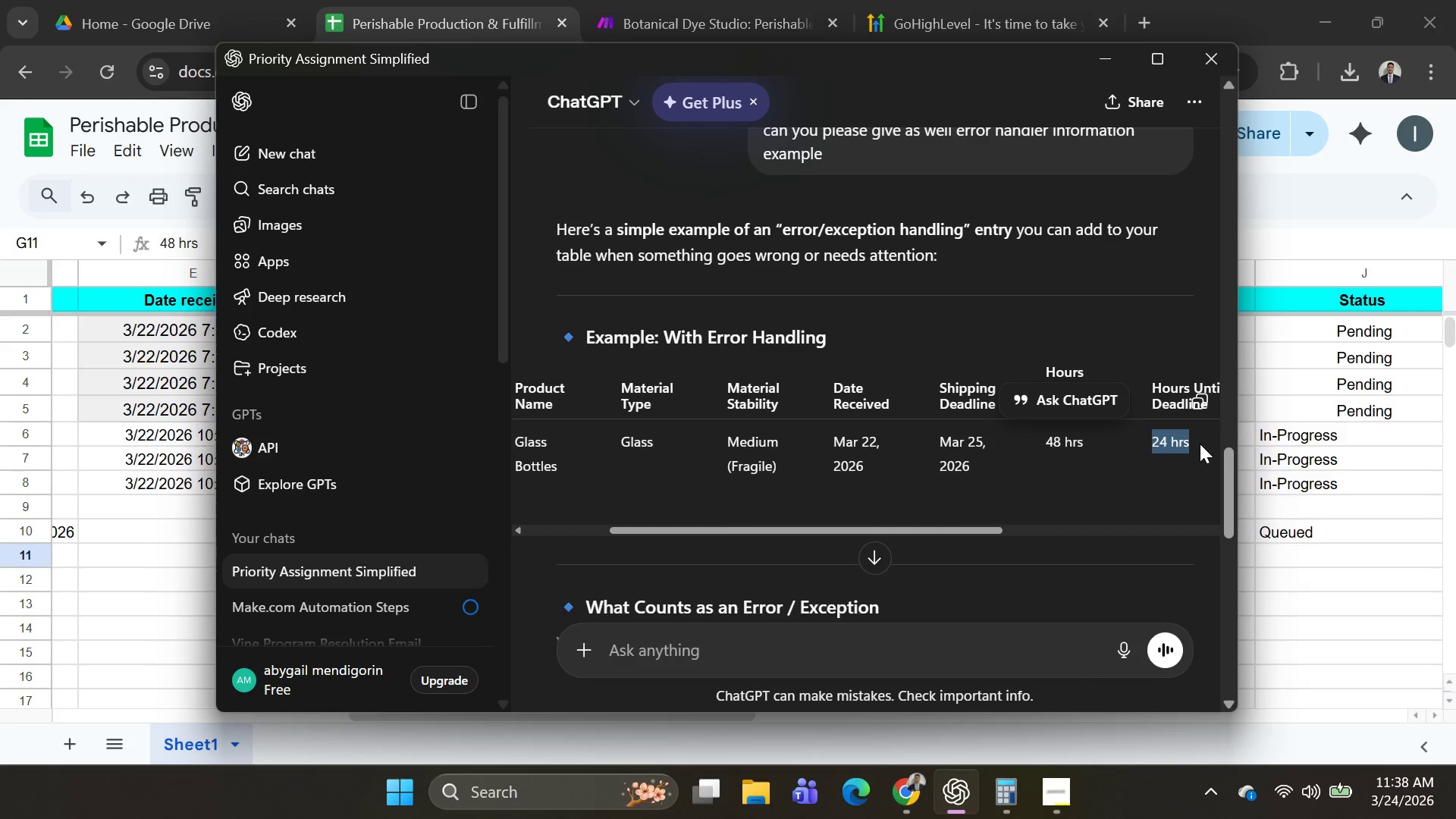 
key(Control+C)
 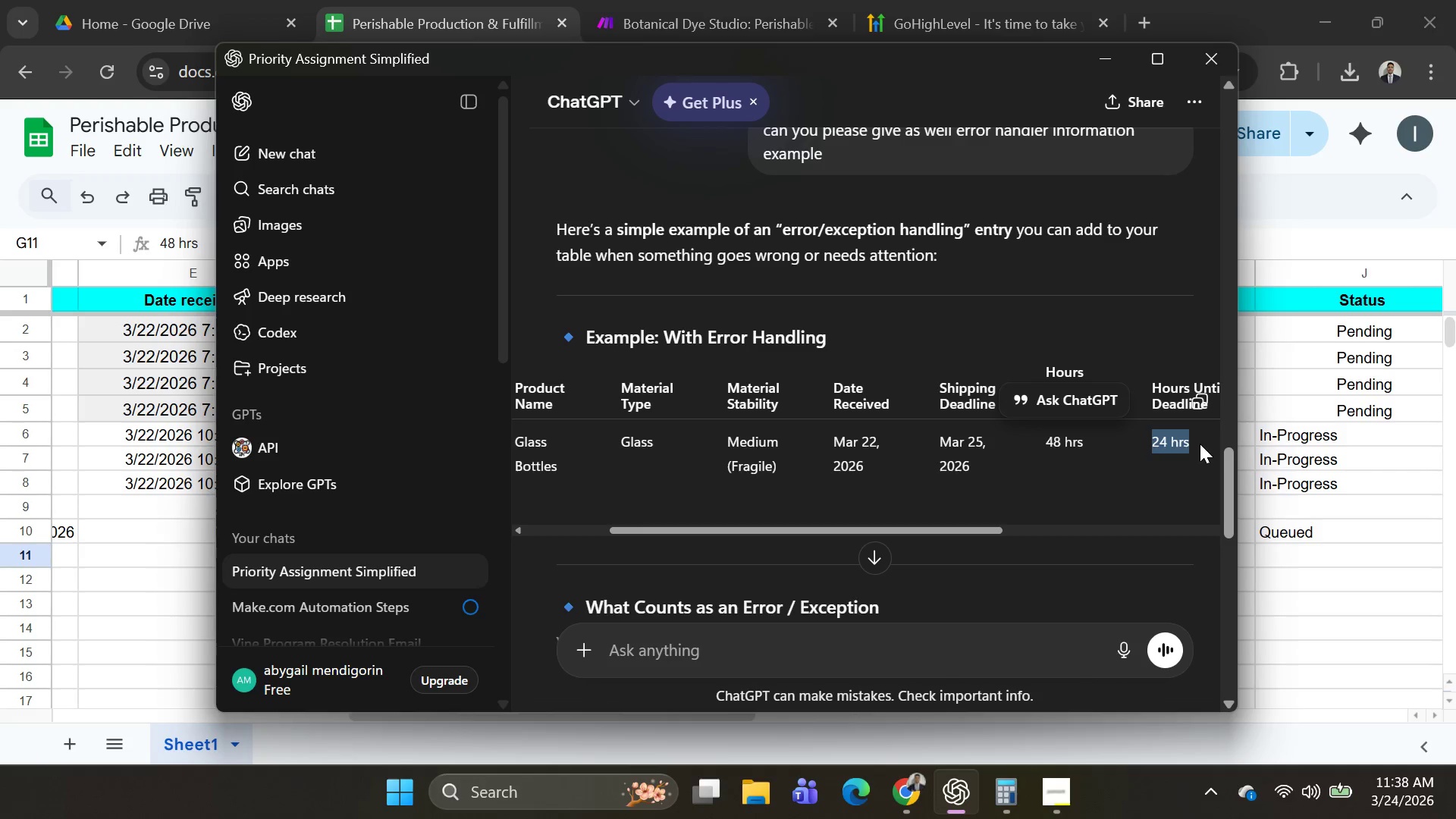 
key(Alt+AltLeft)
 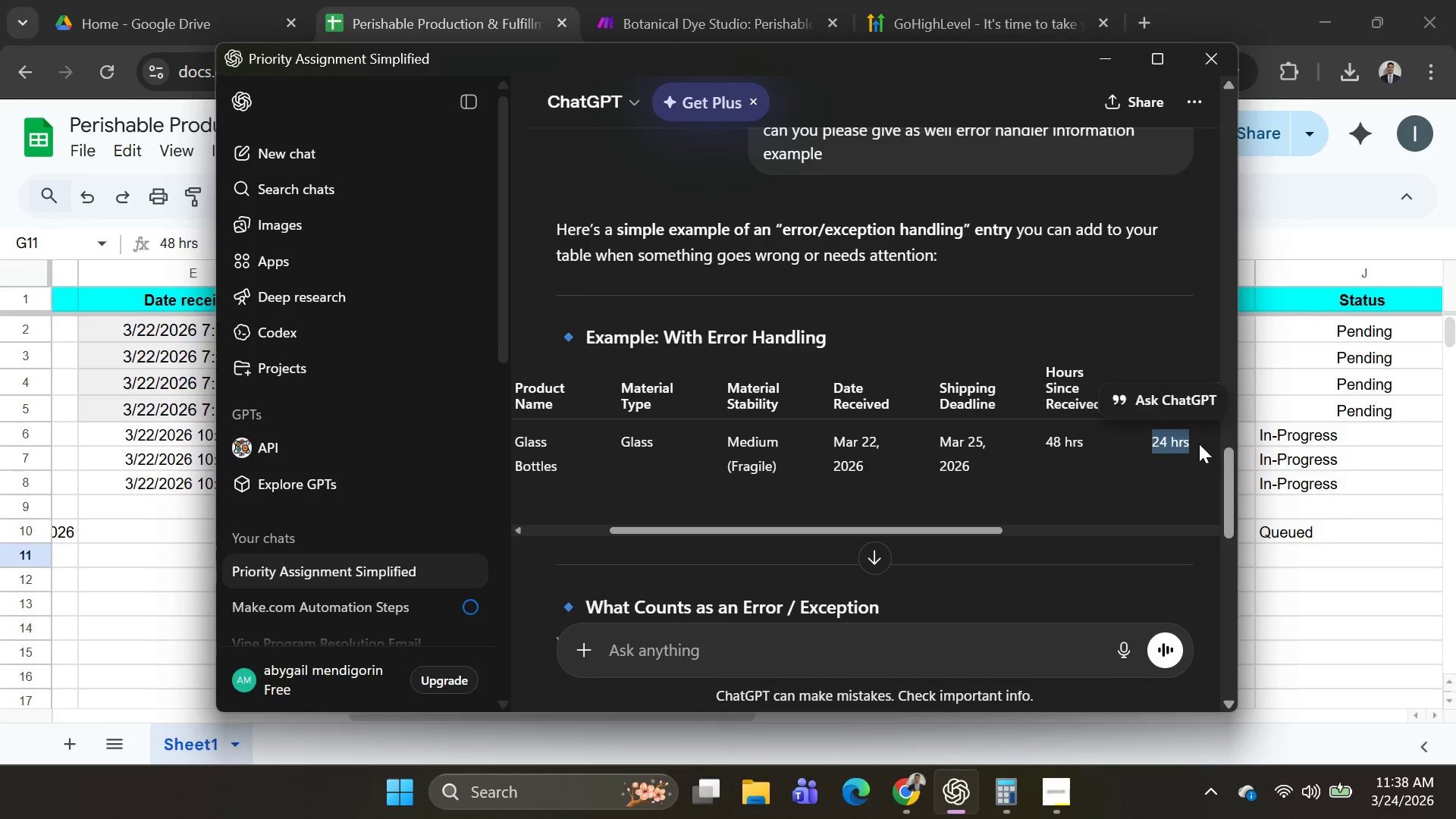 
key(Alt+Tab)
 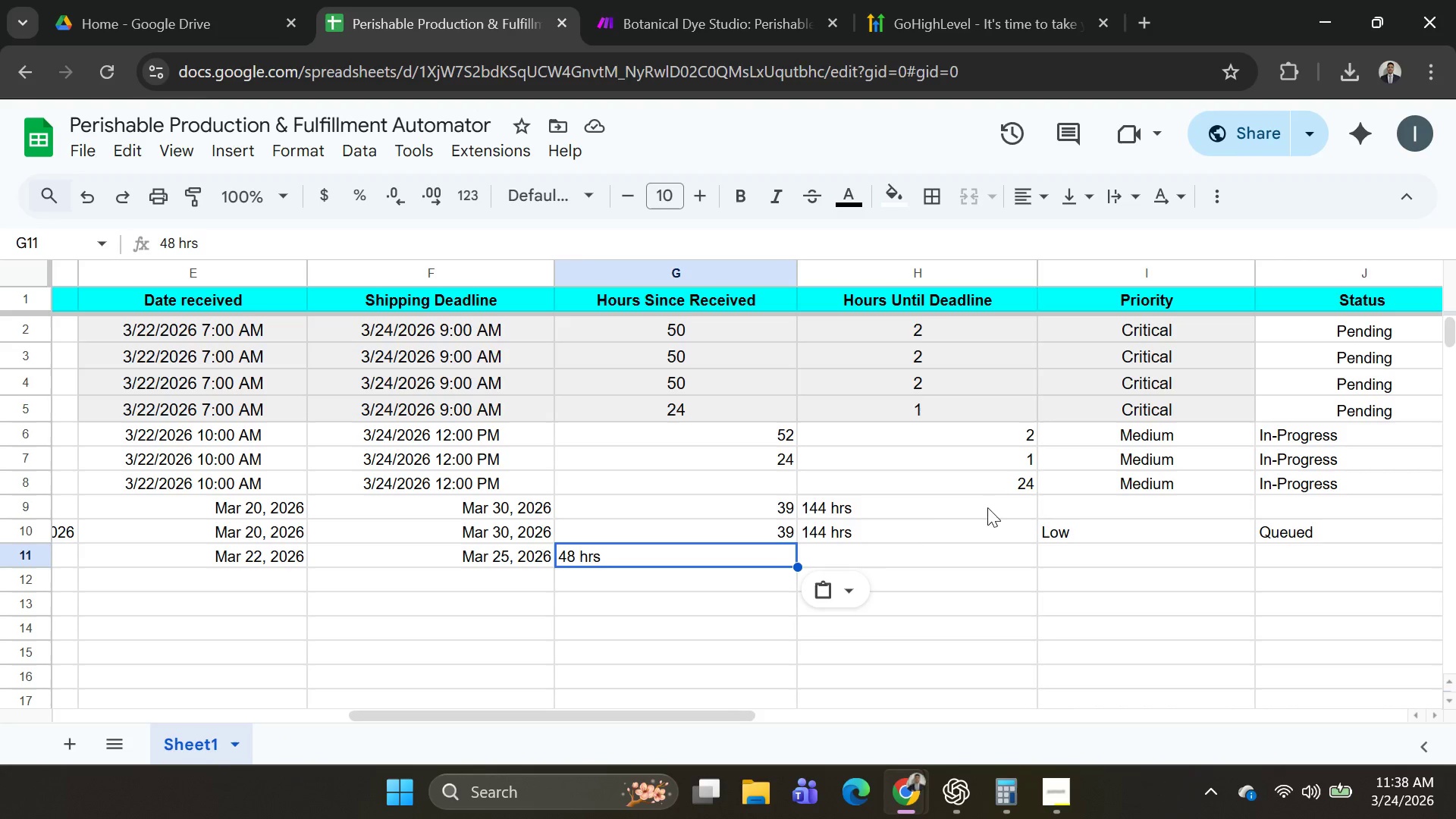 
hold_key(key=ControlLeft, duration=1.5)
left_click([893, 551])
 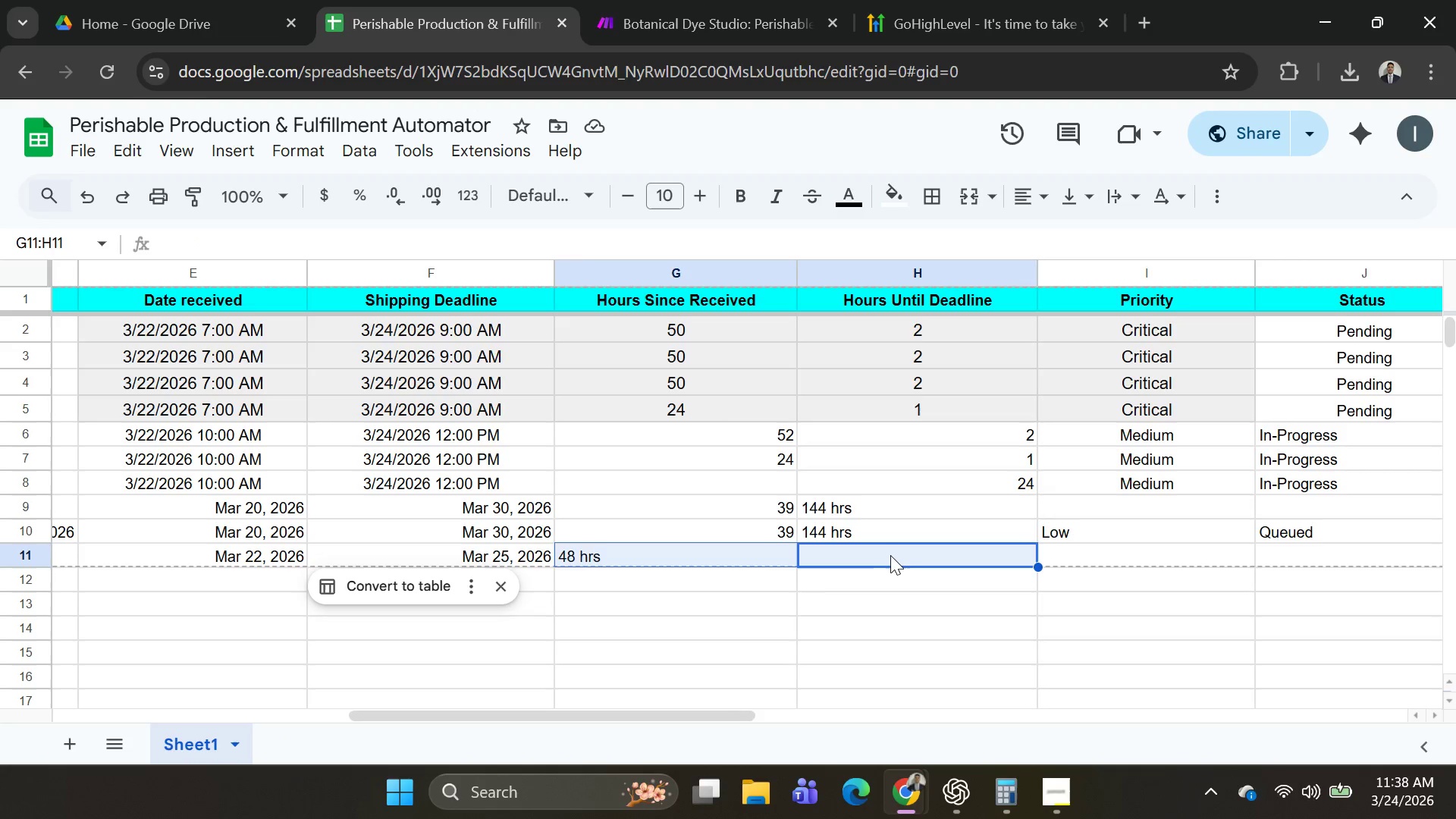 
key(Control+V)
 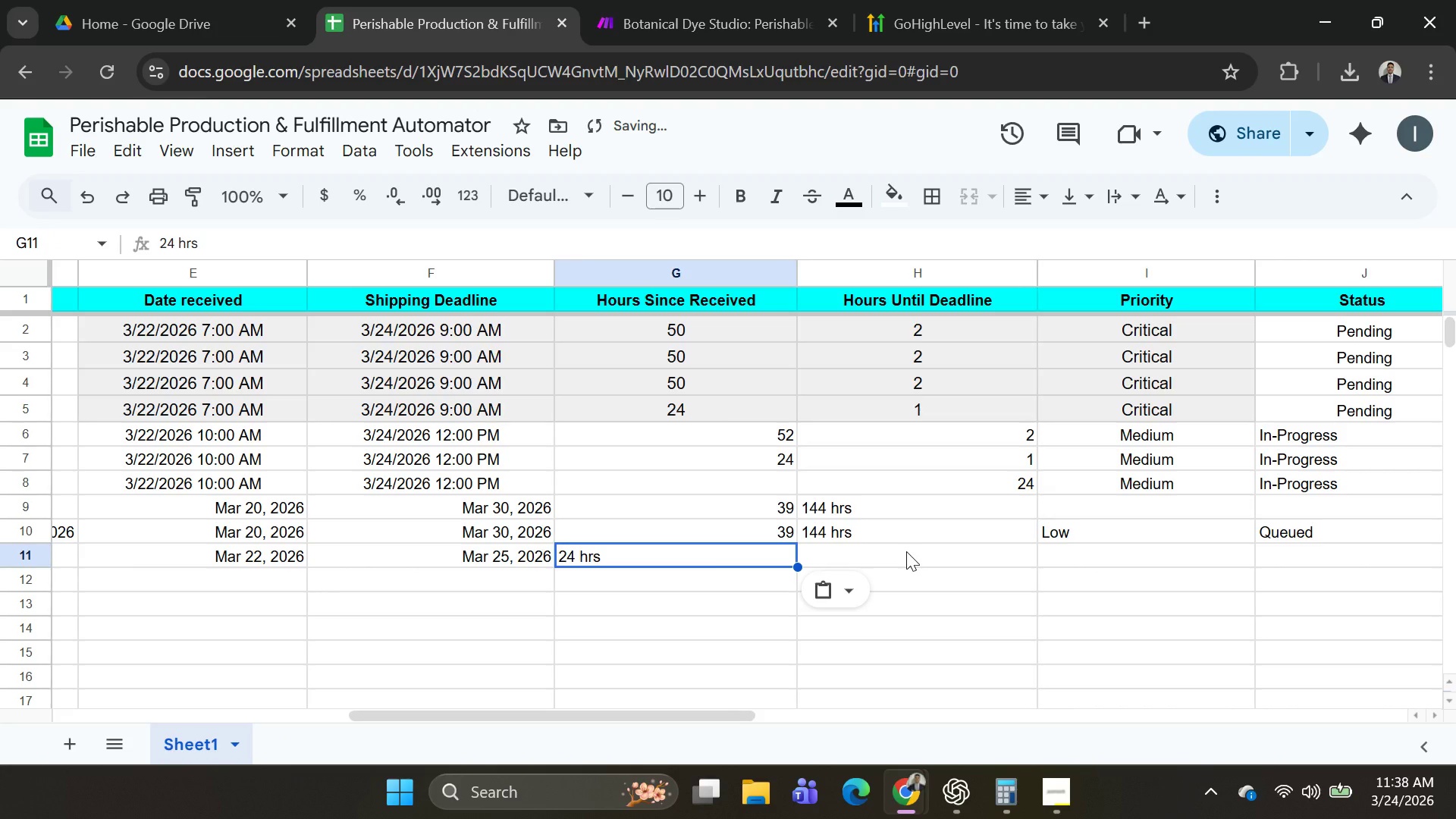 
key(Control+Z)
 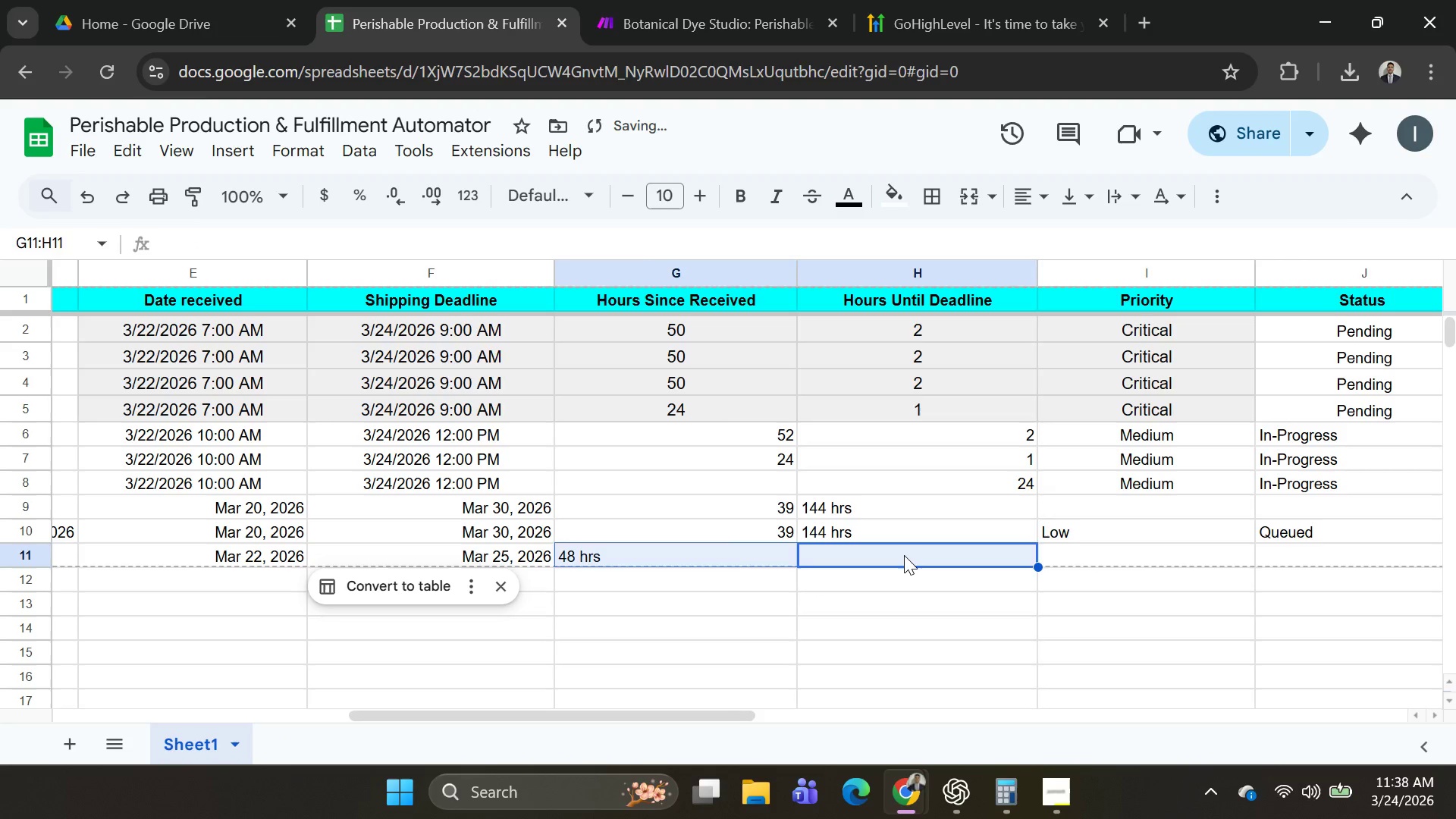 
left_click([904, 555])
 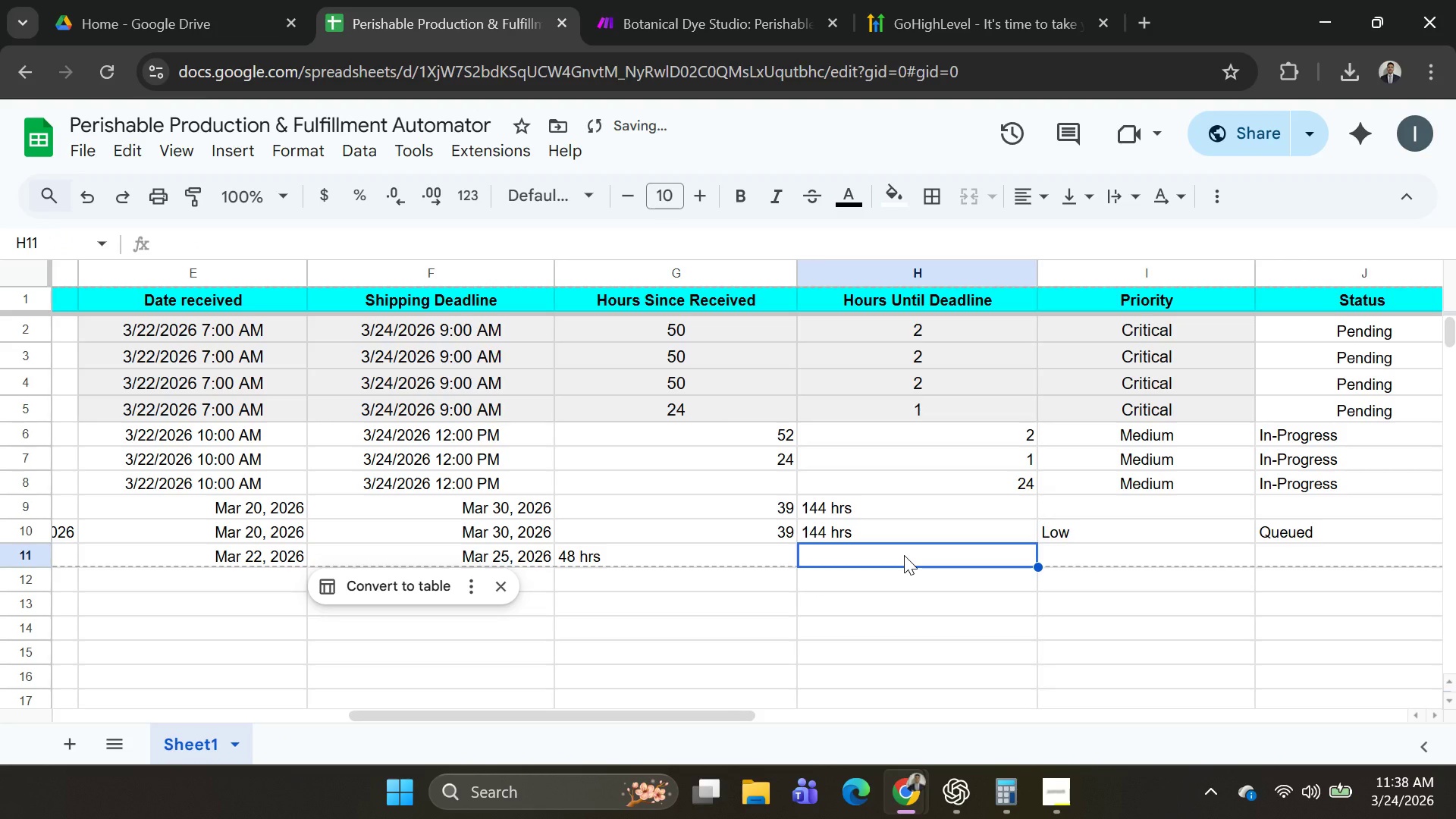 
key(Control+C)
 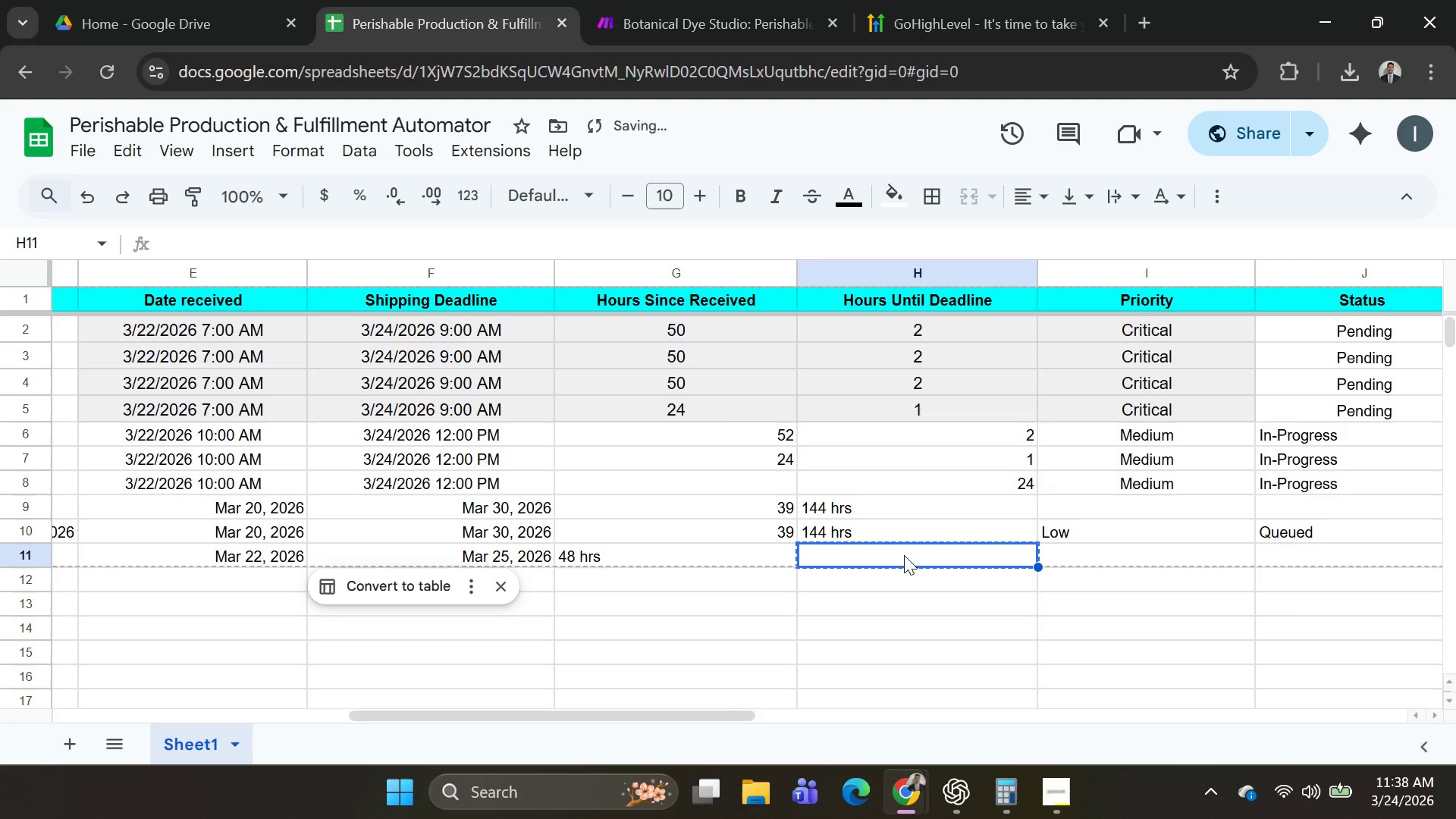 
key(Control+V)
 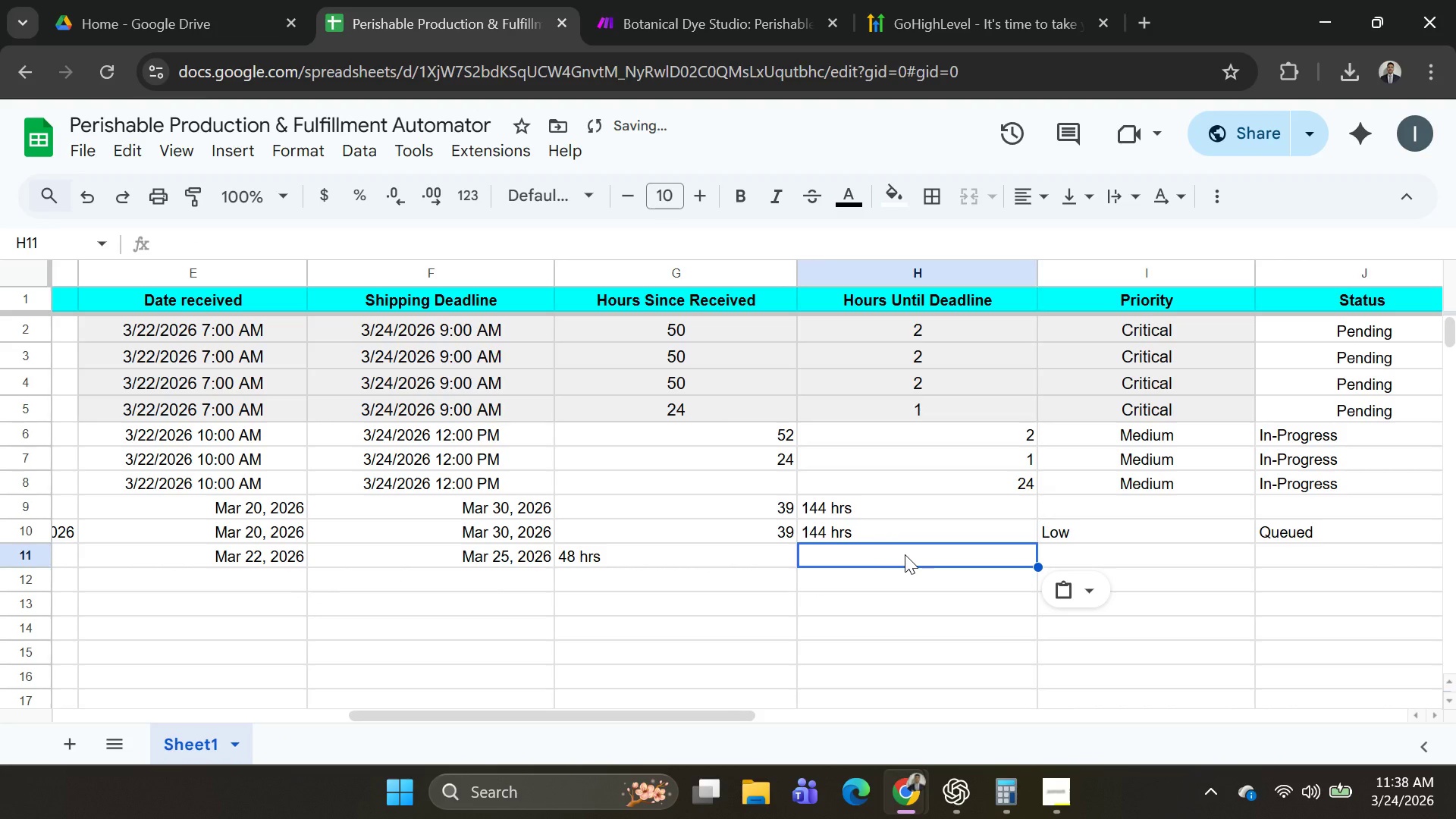 
key(Alt+AltLeft)
 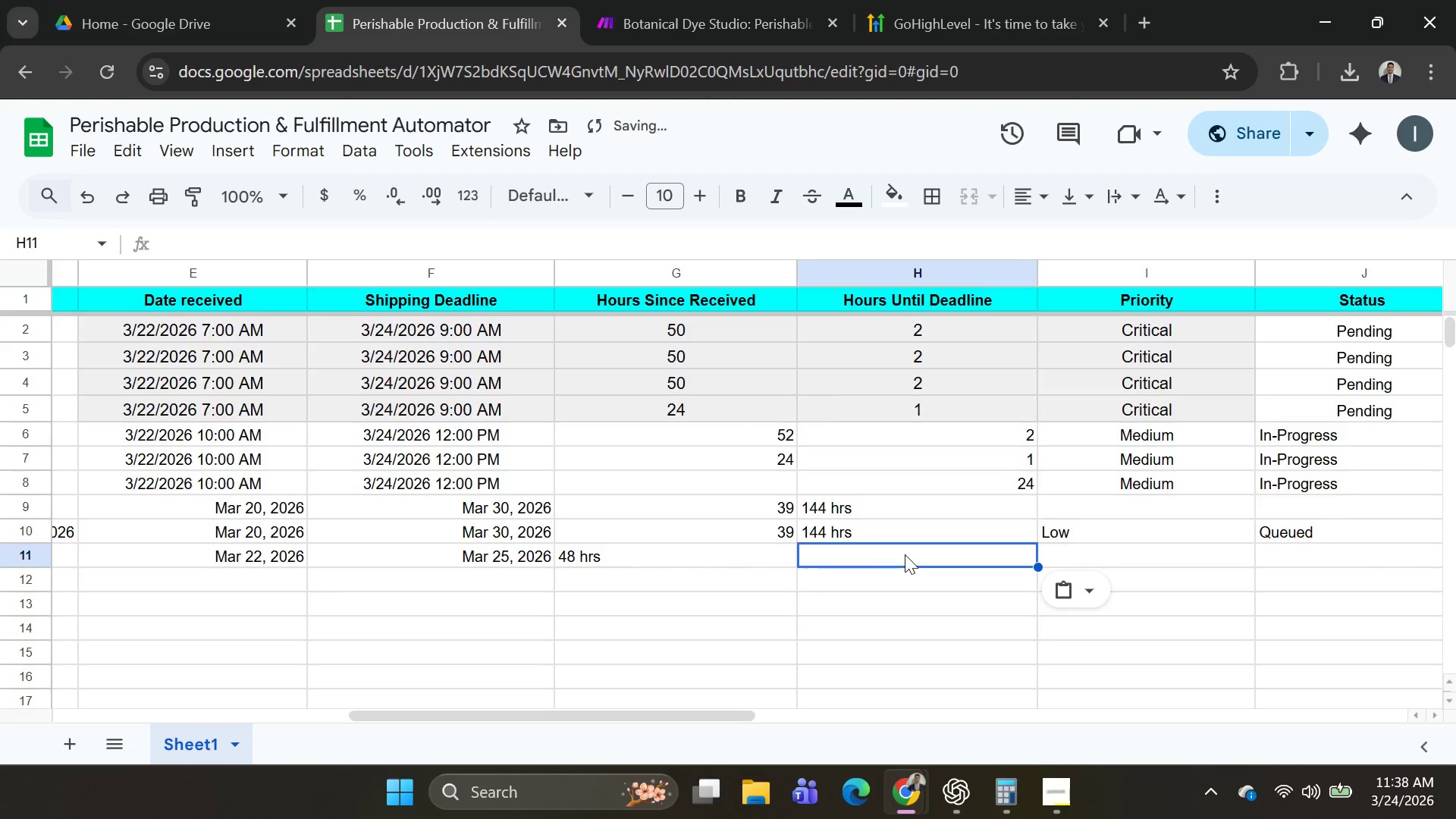 
key(Alt+Tab)
 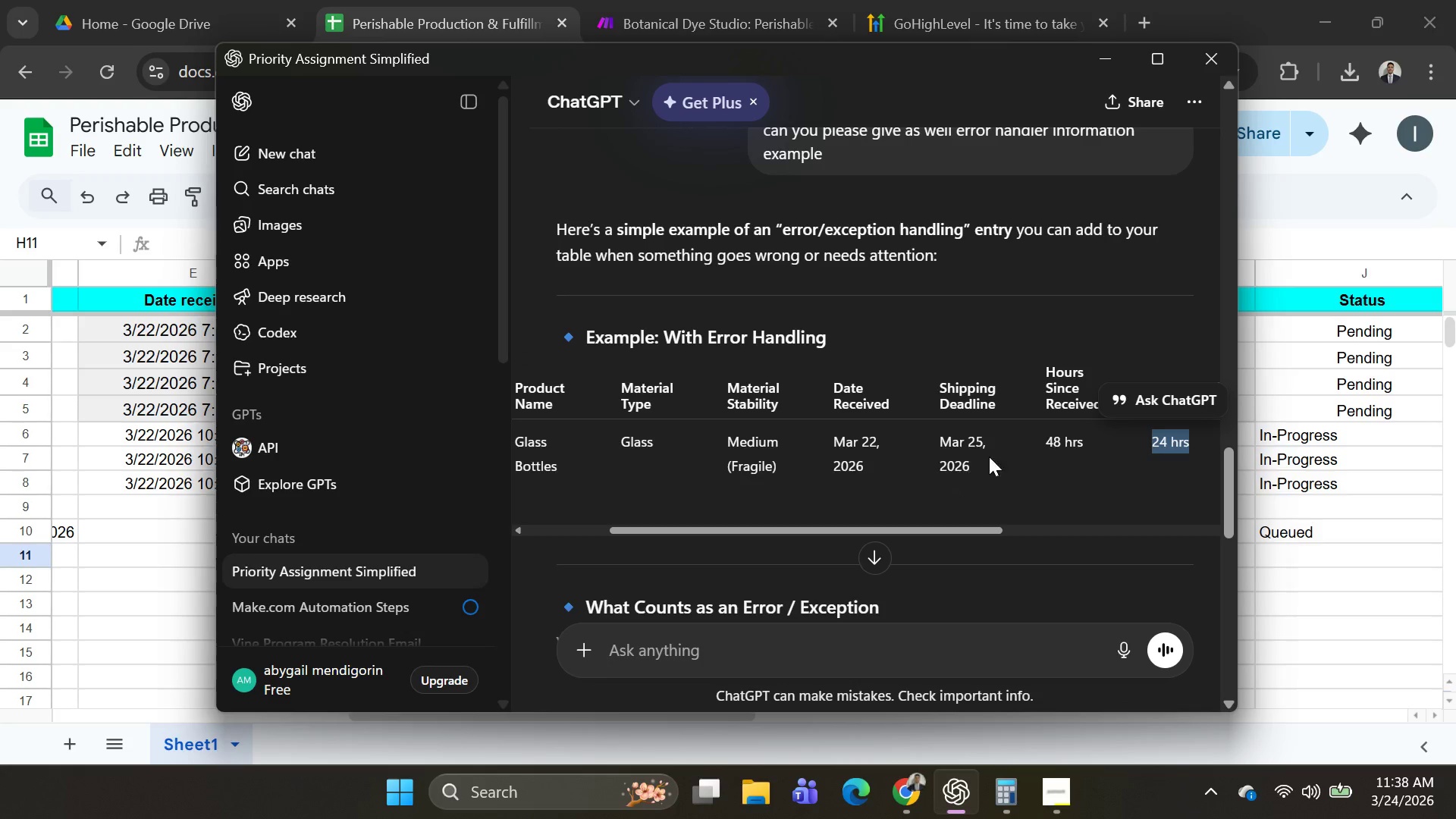 
key(Control+C)
 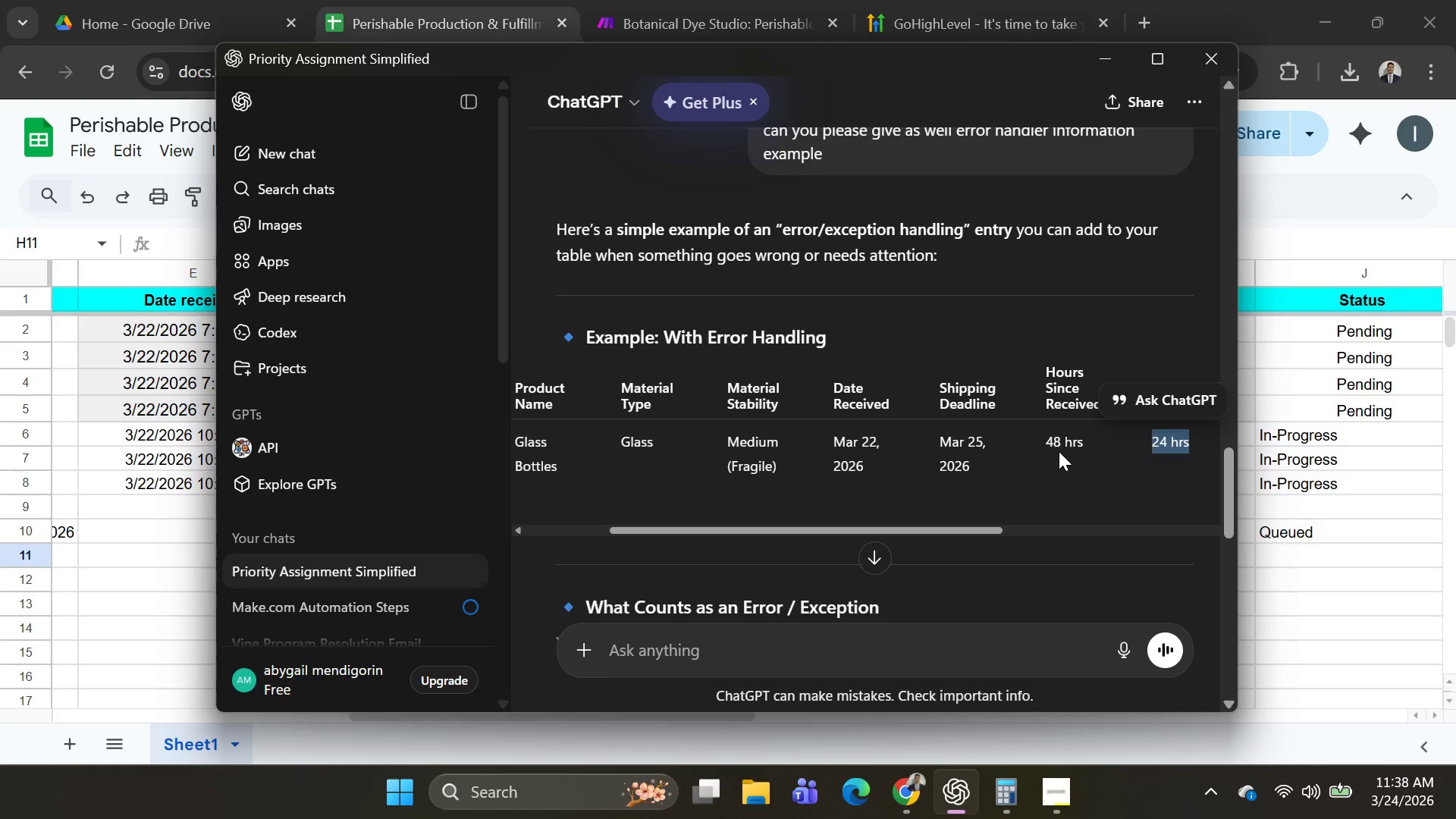 
key(Control+C)
 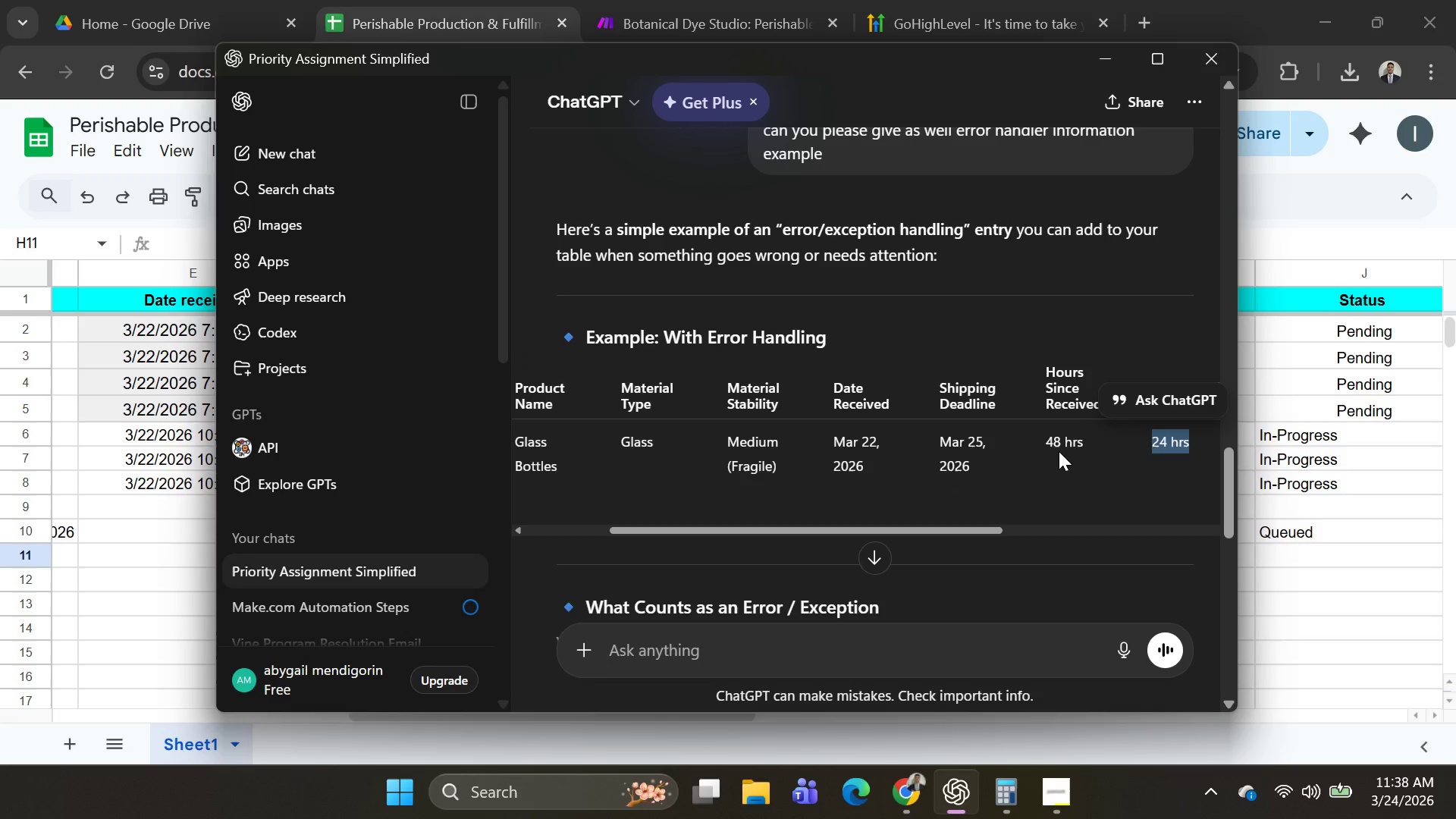 
key(Alt+AltLeft)
 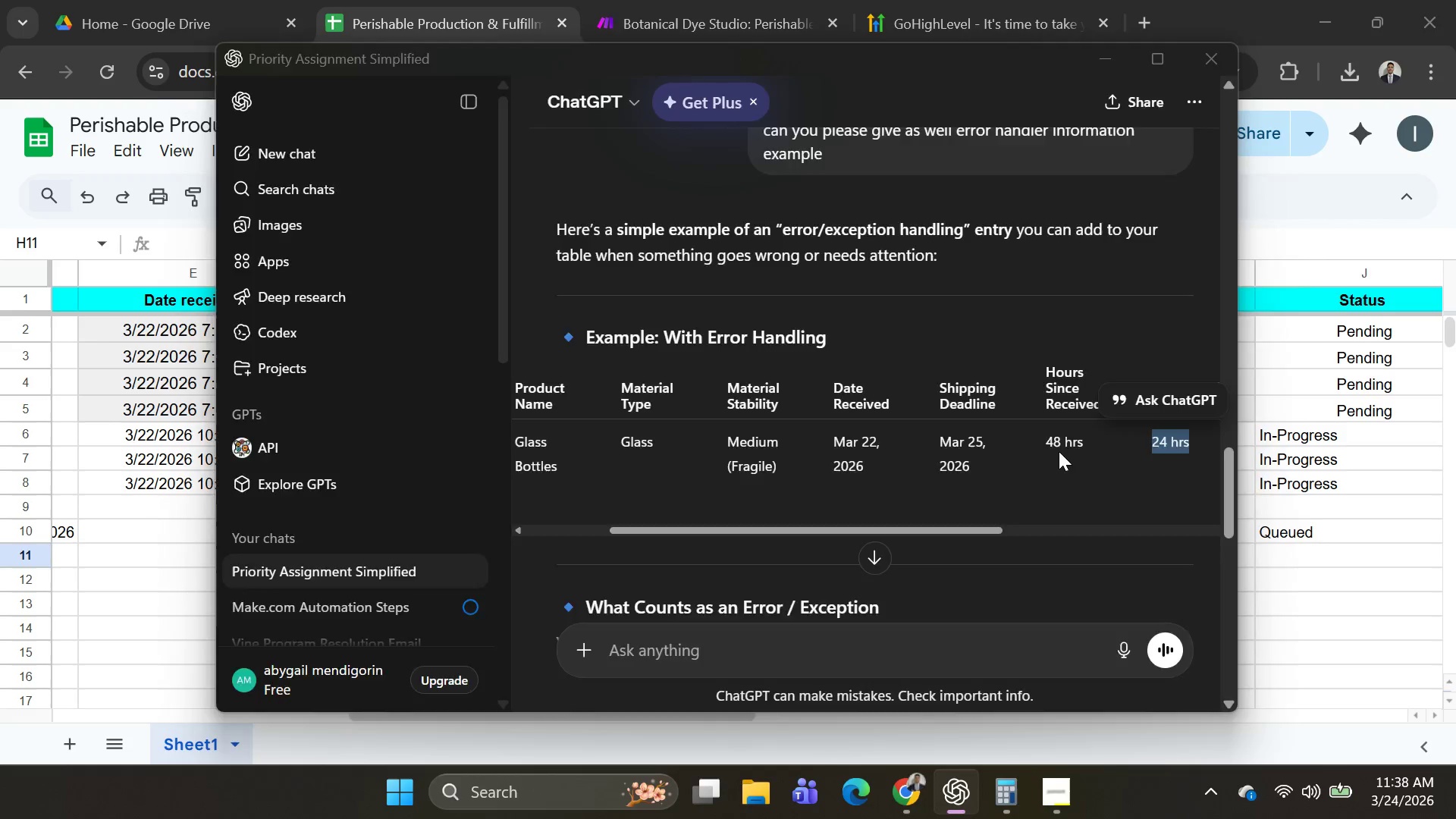 
key(Alt+Tab)
 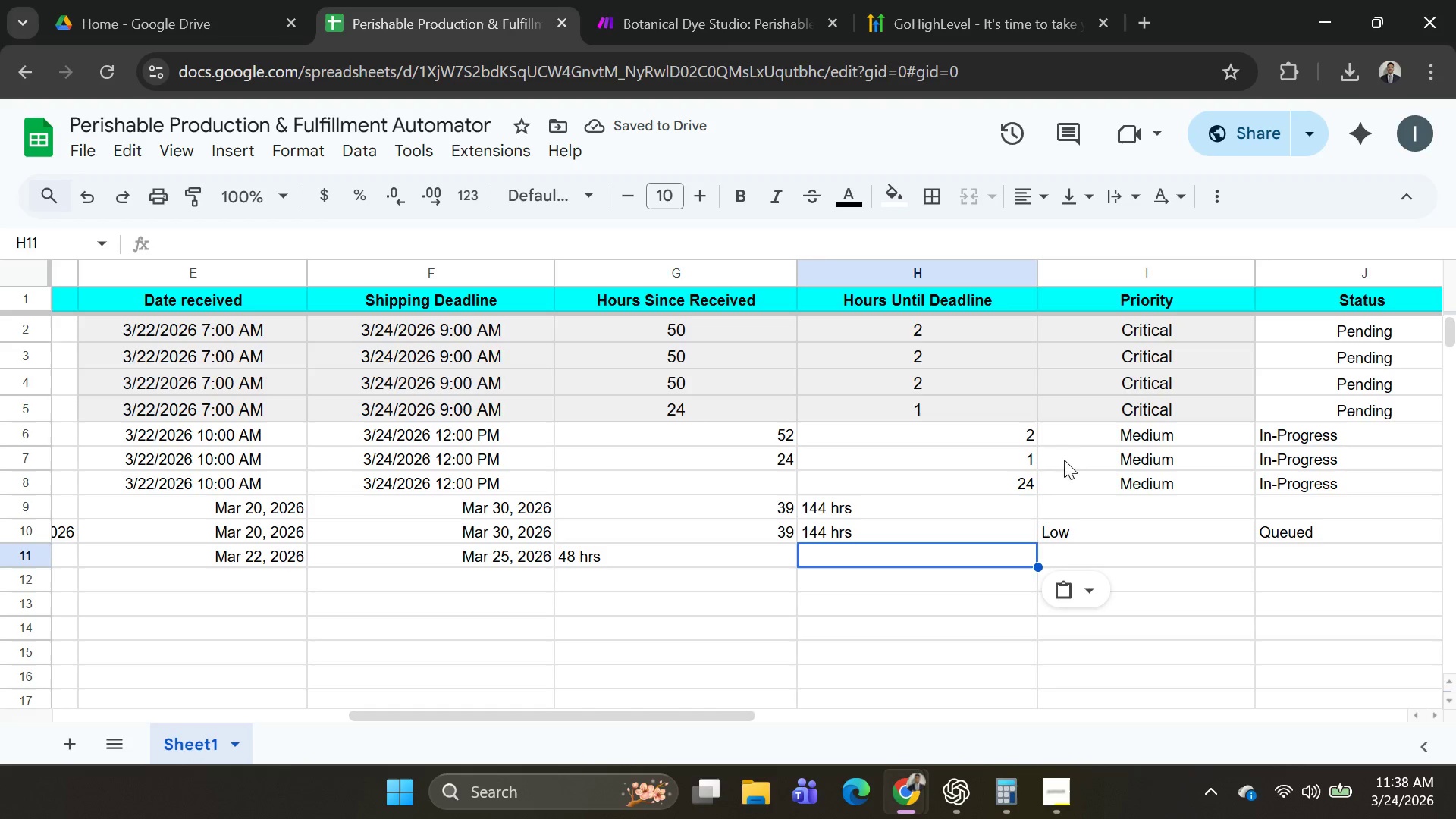 
key(Control+V)
 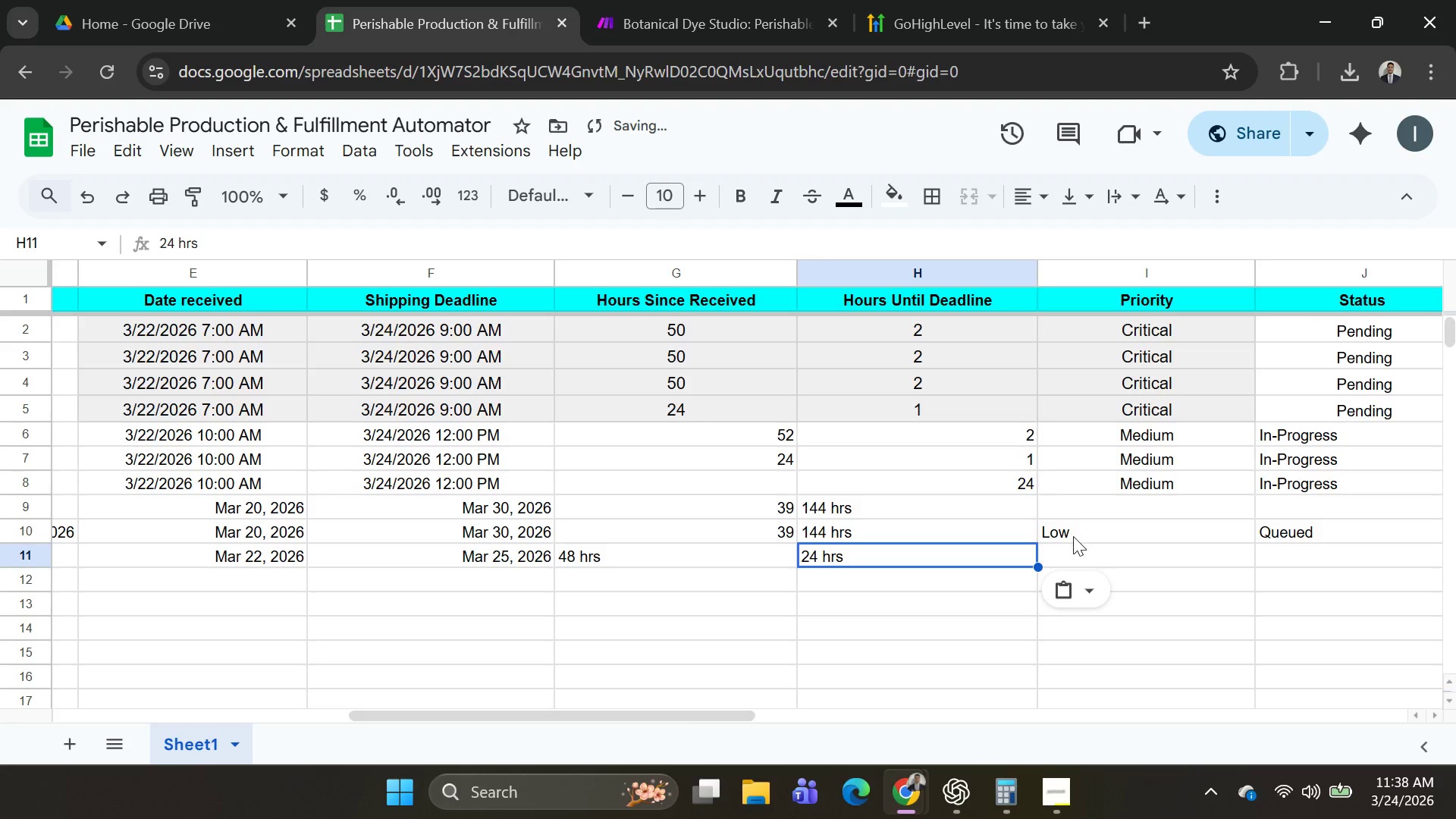 
left_click([1078, 547])
 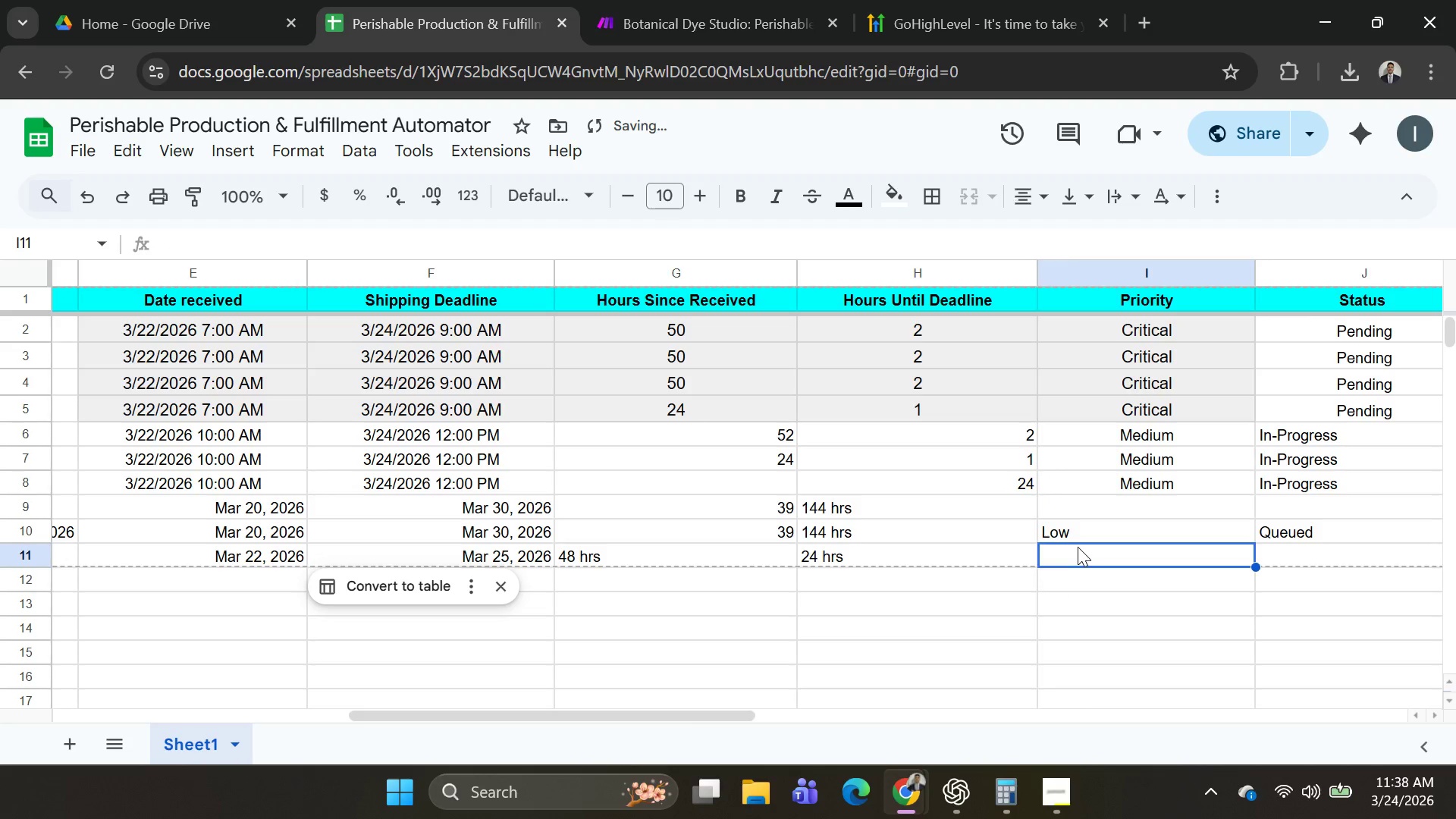 
key(Alt+AltLeft)
 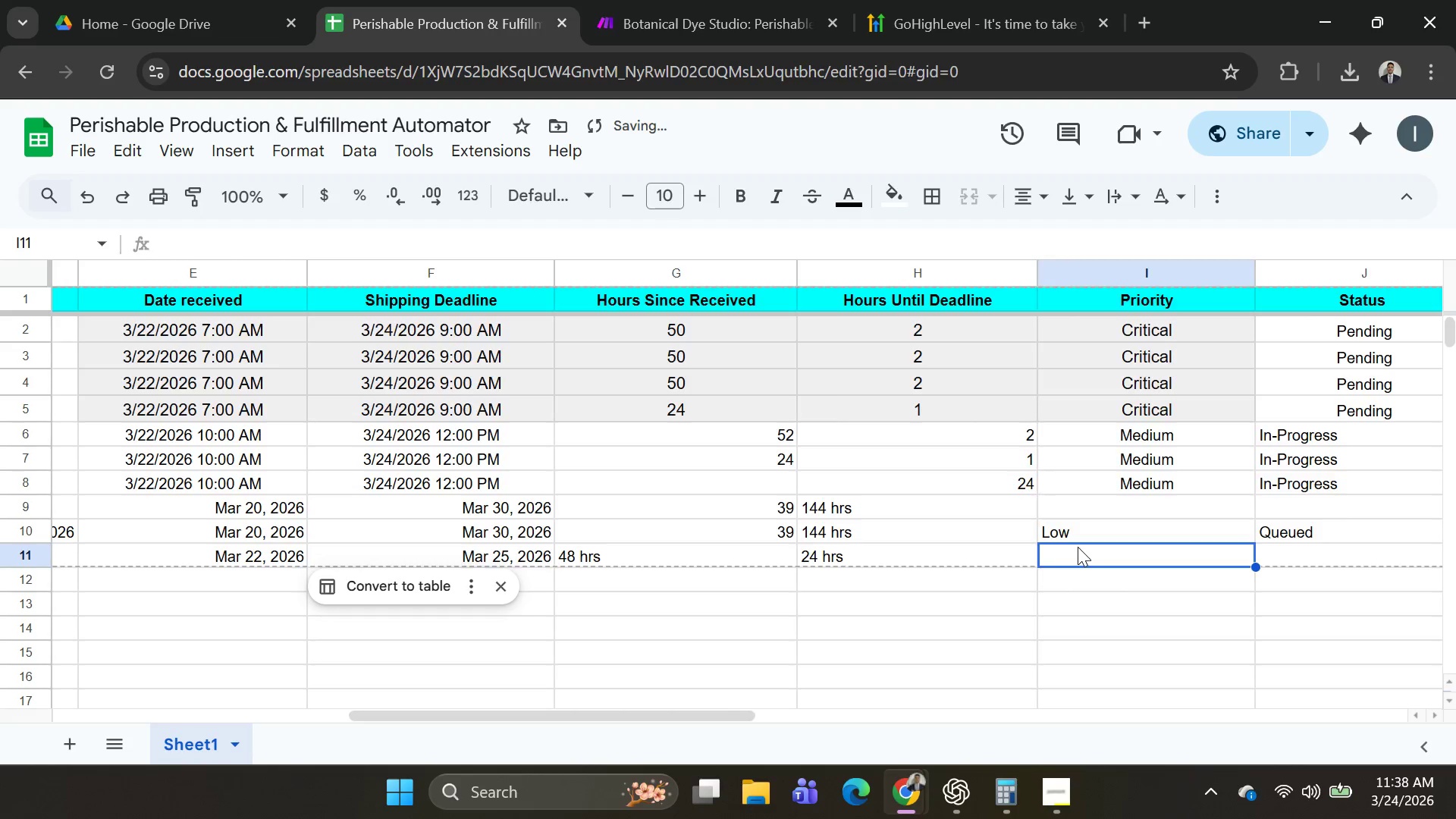 
key(Alt+Tab)
 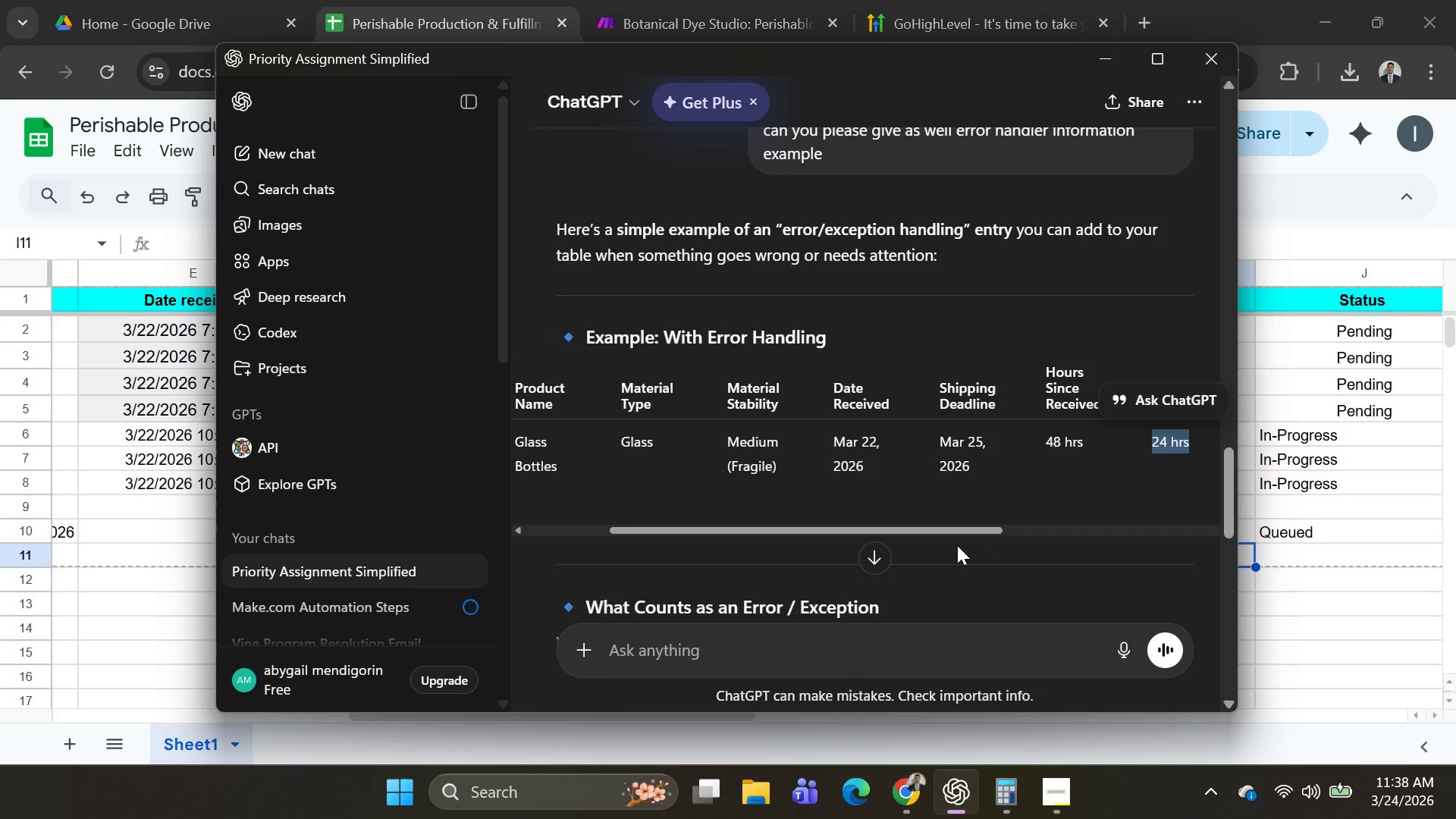 
left_click_drag(start_coordinate=[954, 532], to_coordinate=[1038, 539])
 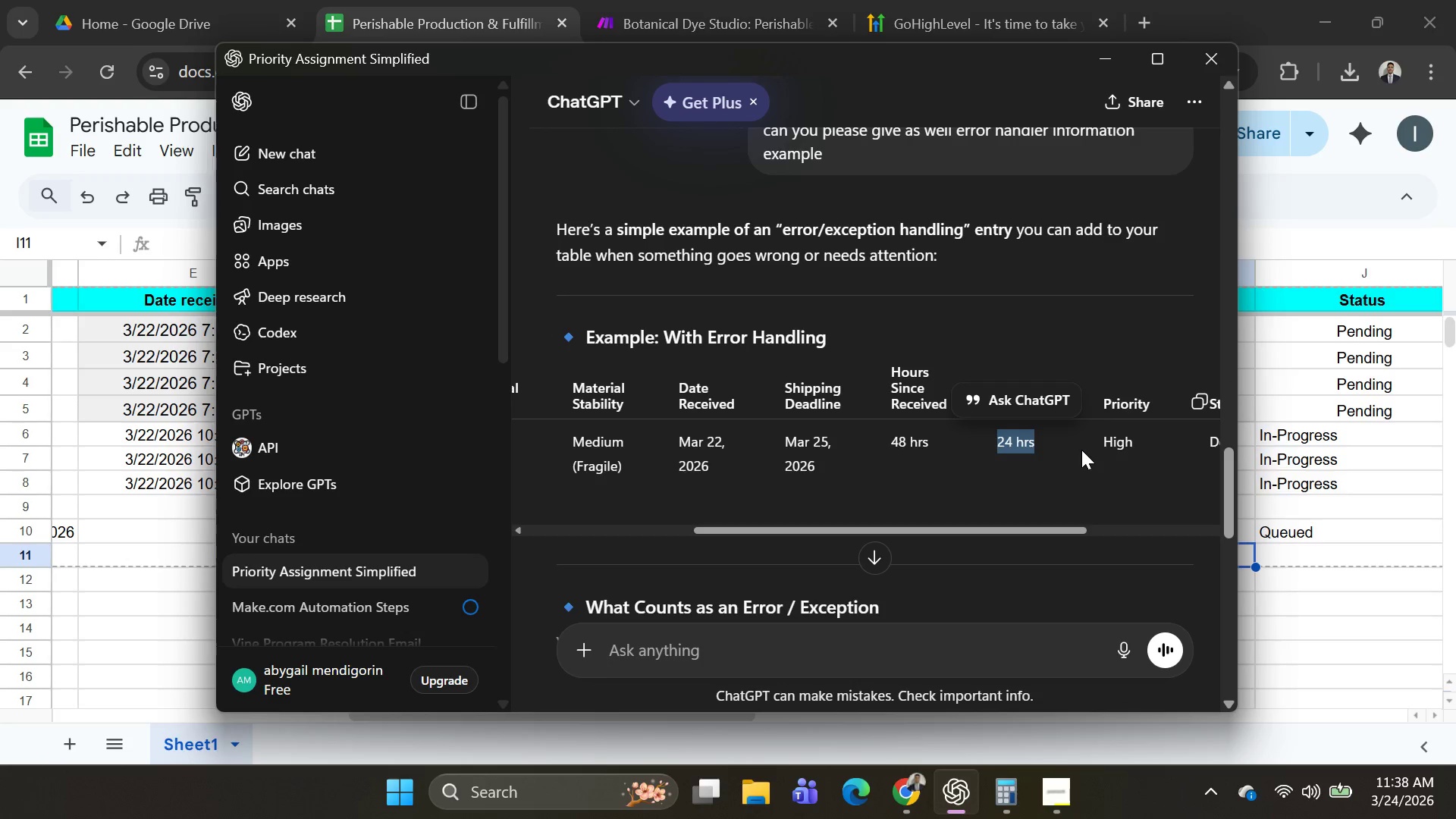 
left_click_drag(start_coordinate=[1084, 448], to_coordinate=[1182, 452])
 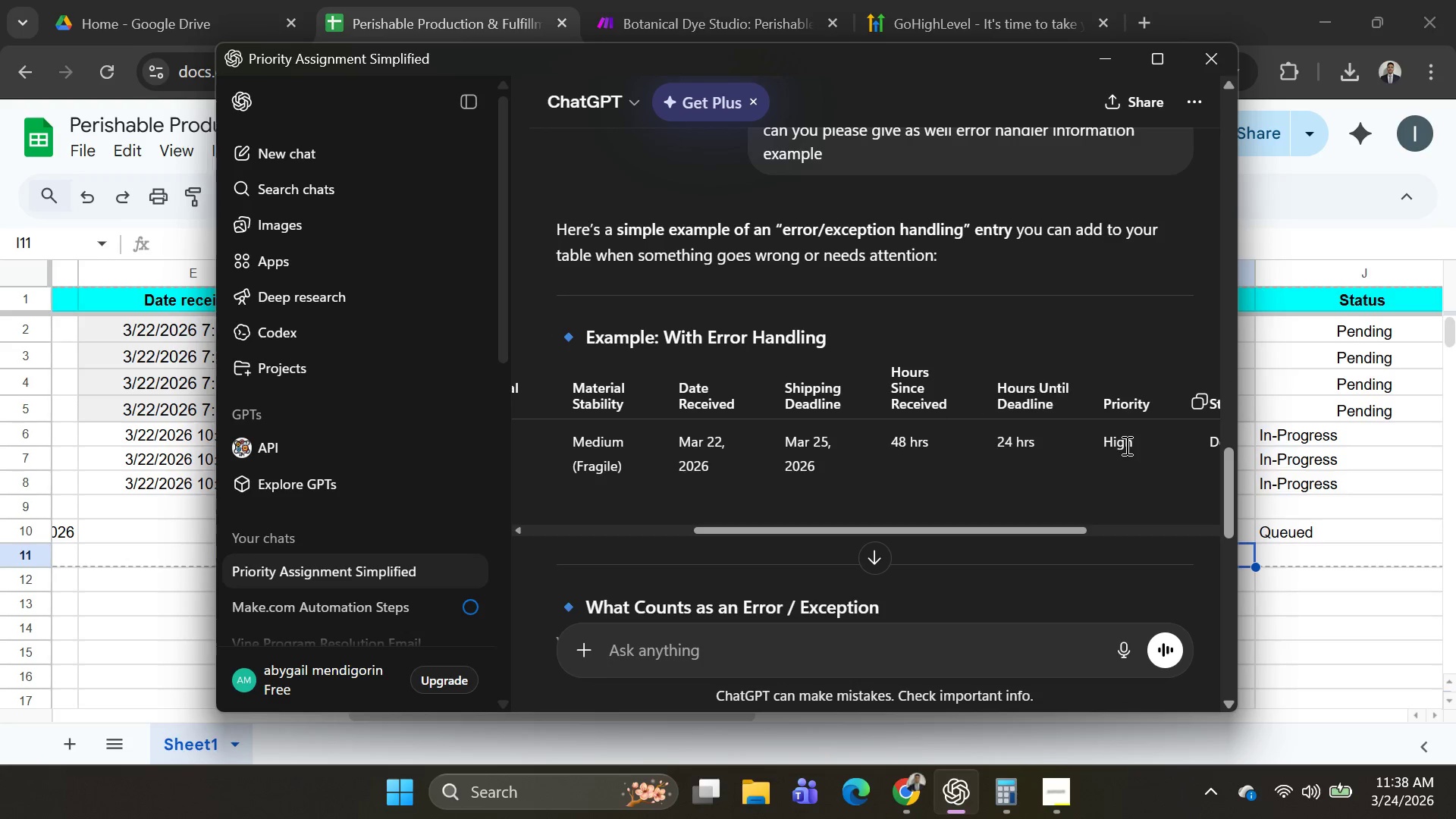 
double_click([1125, 445])
 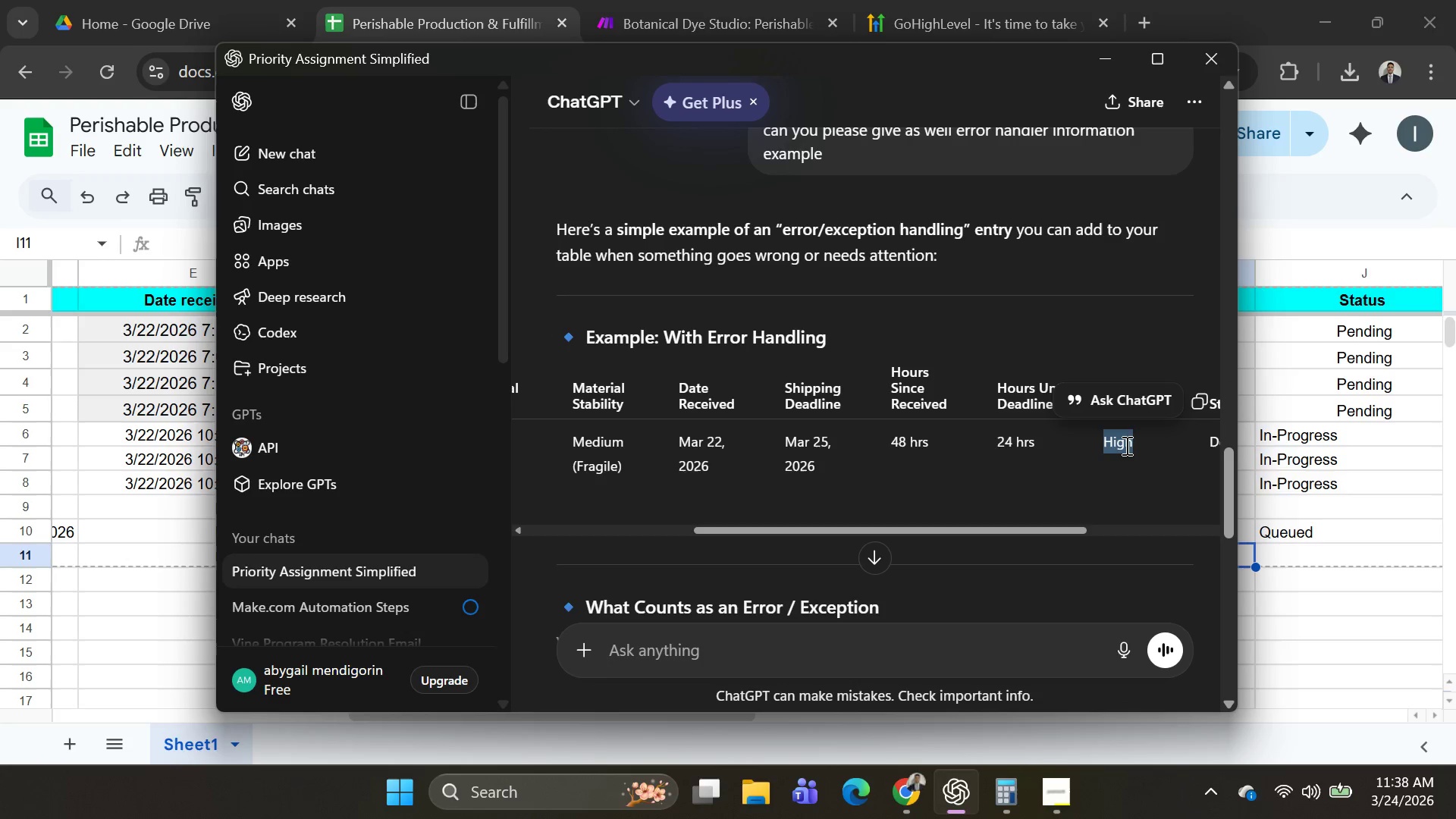 
triple_click([1125, 445])
 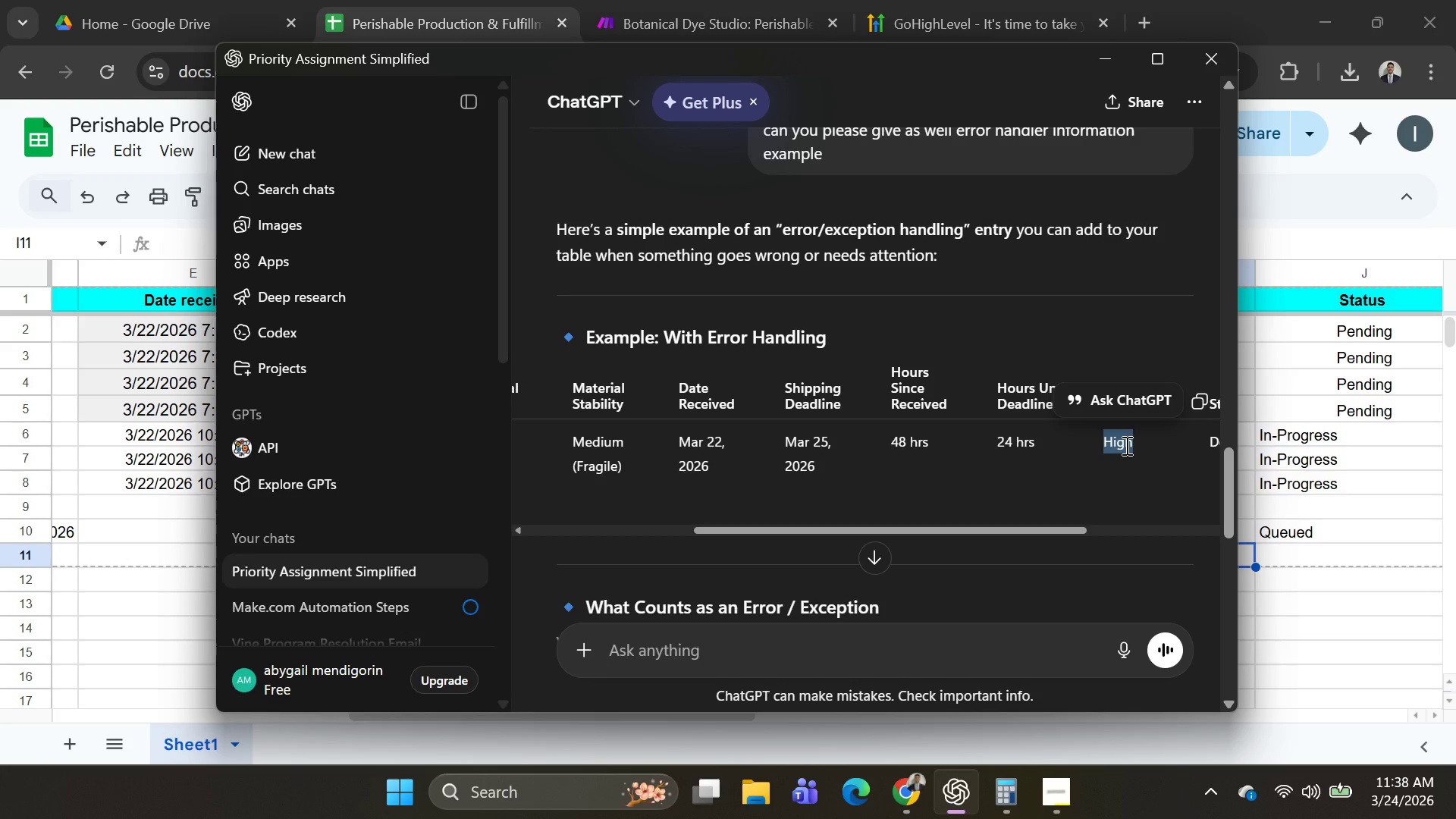 
key(Control+C)
 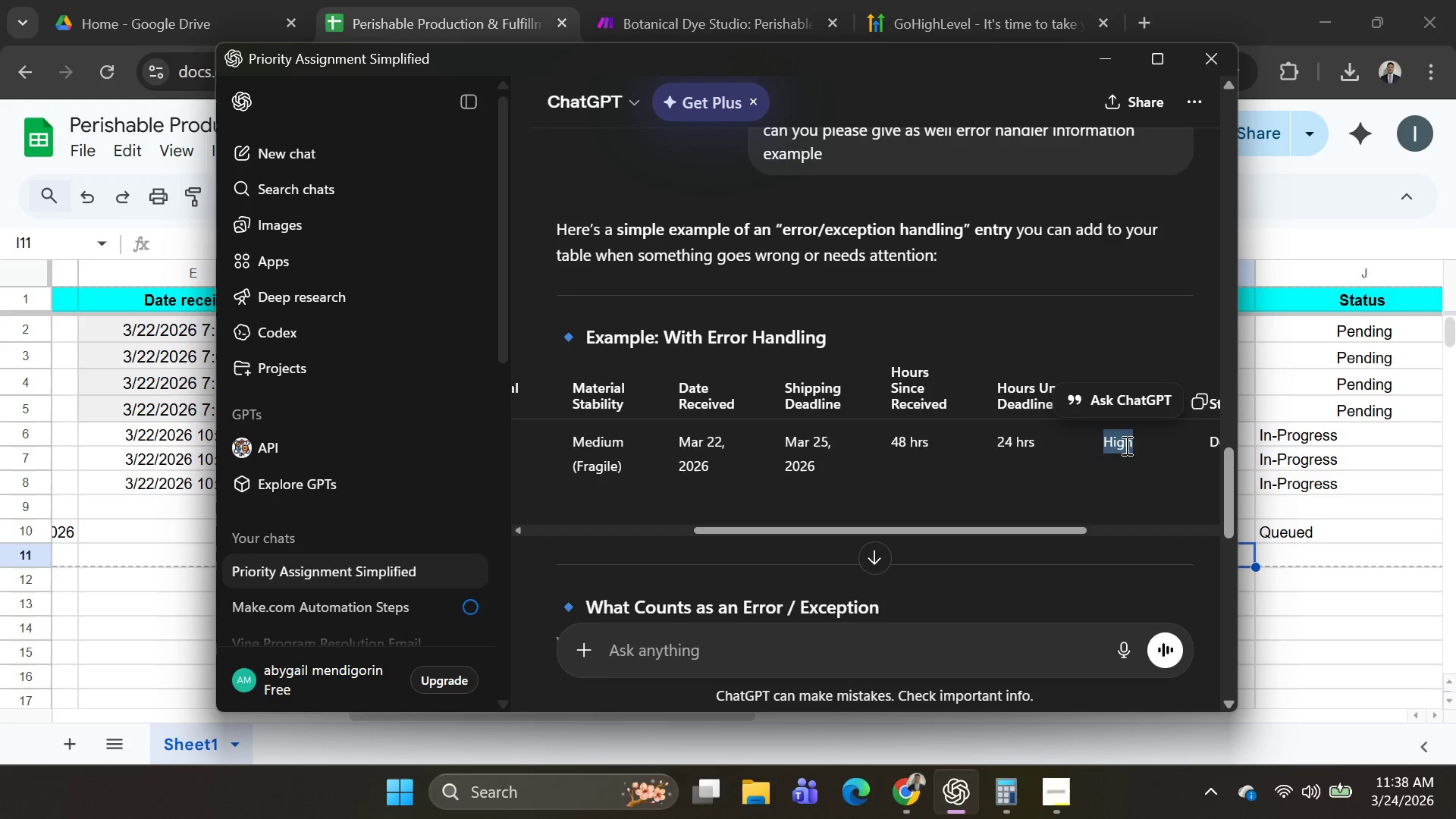 
key(Control+C)
 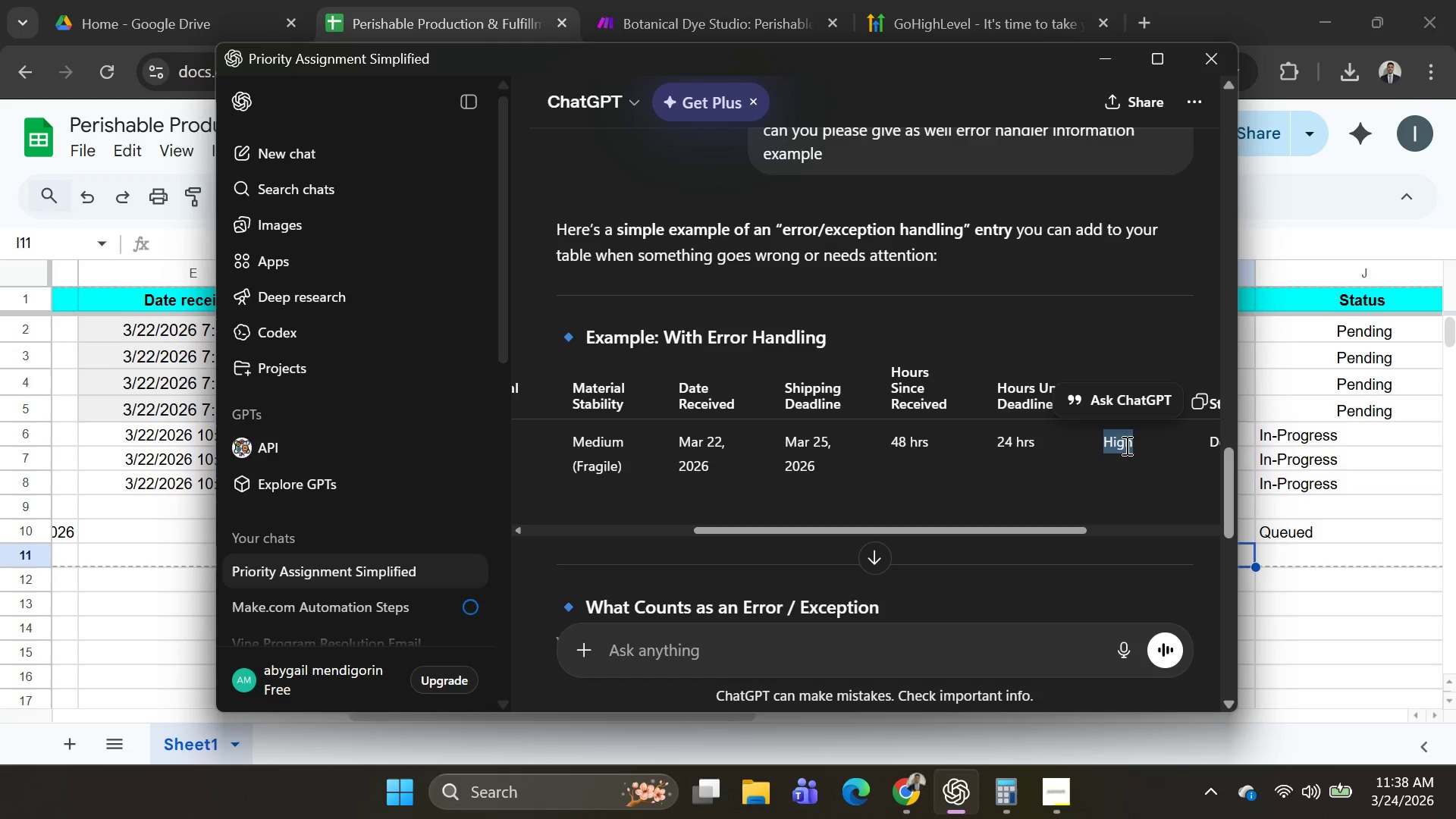 
key(Alt+AltLeft)
 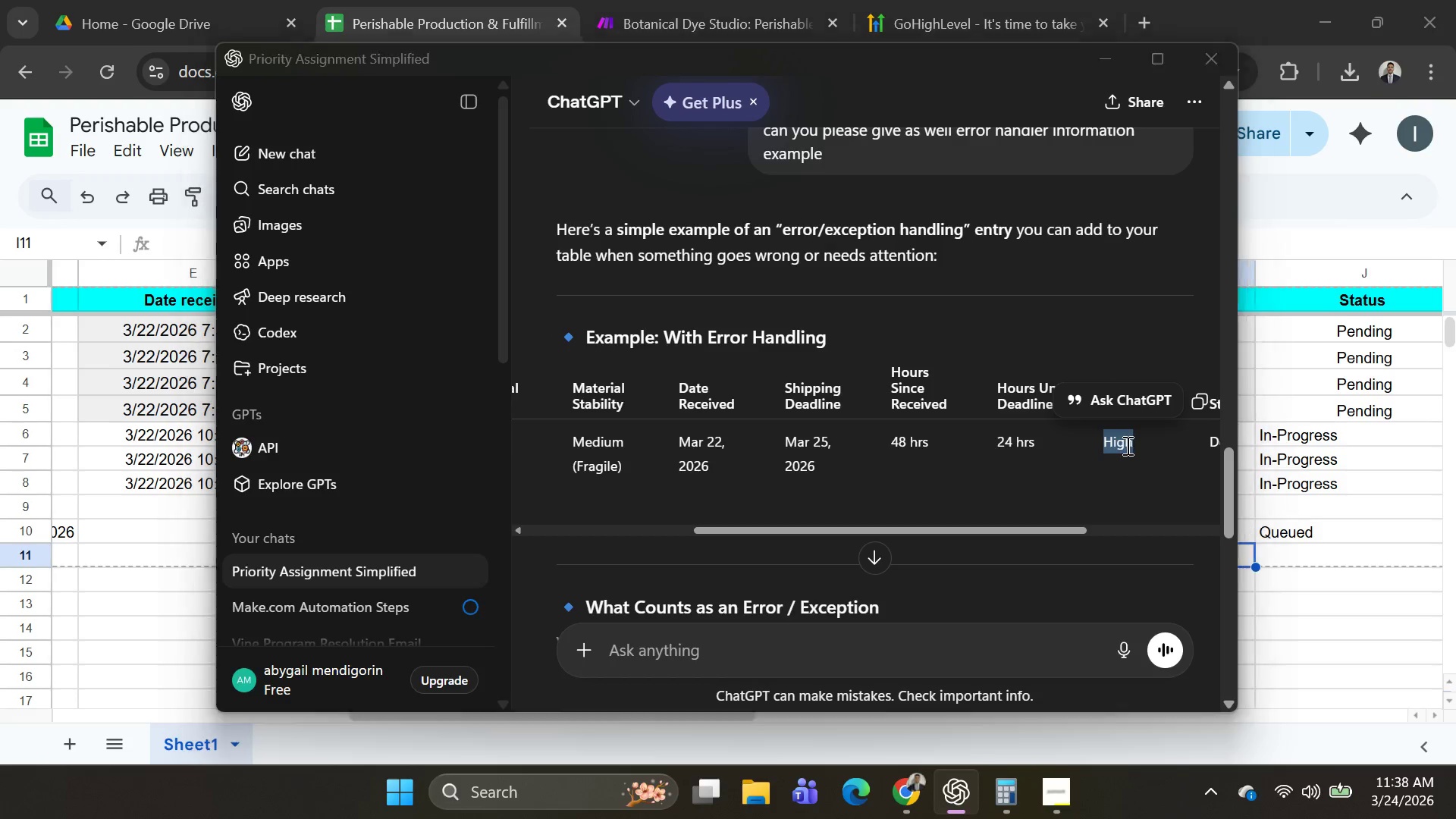 
key(Alt+Tab)
 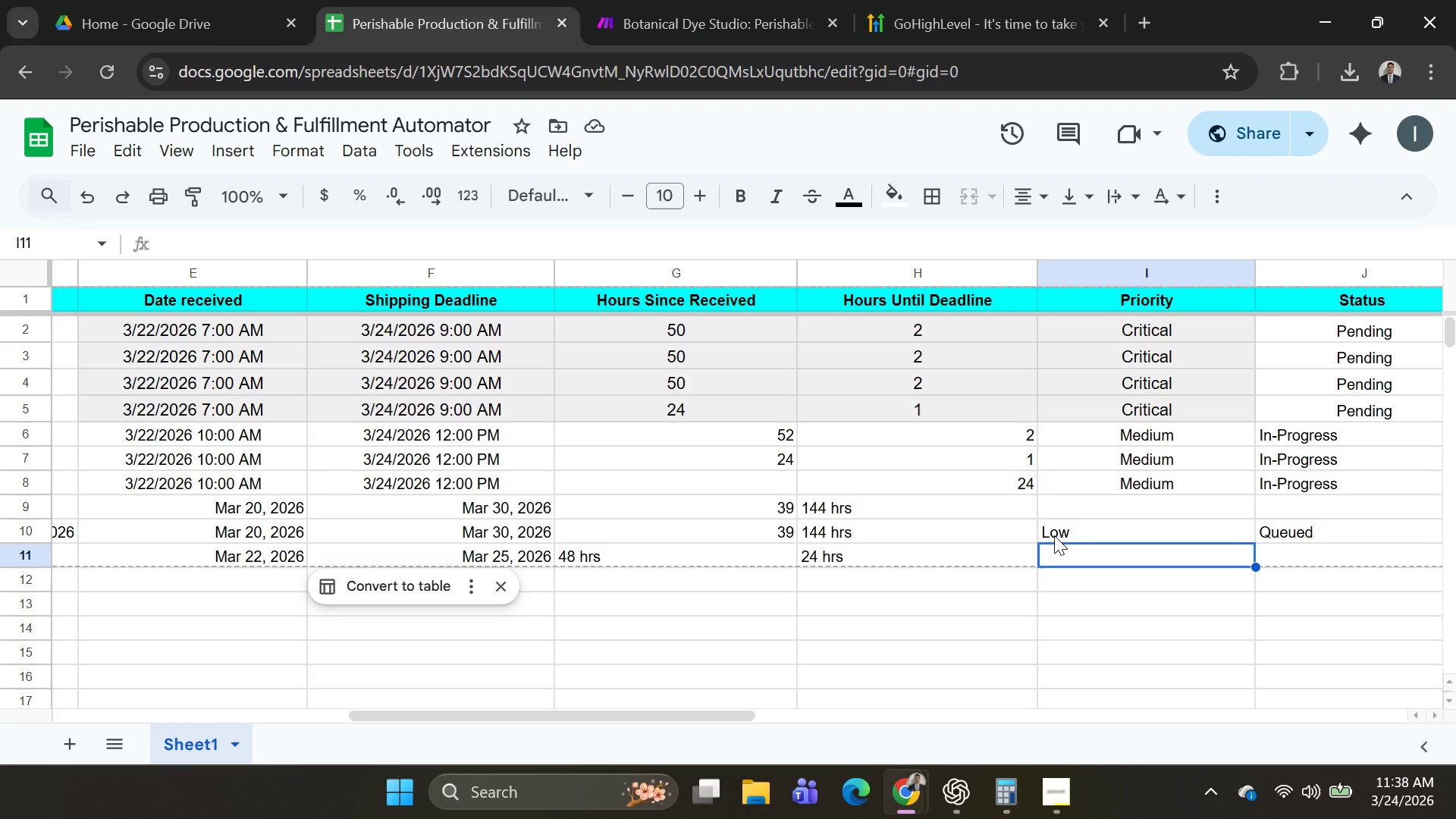 
key(Control+V)
 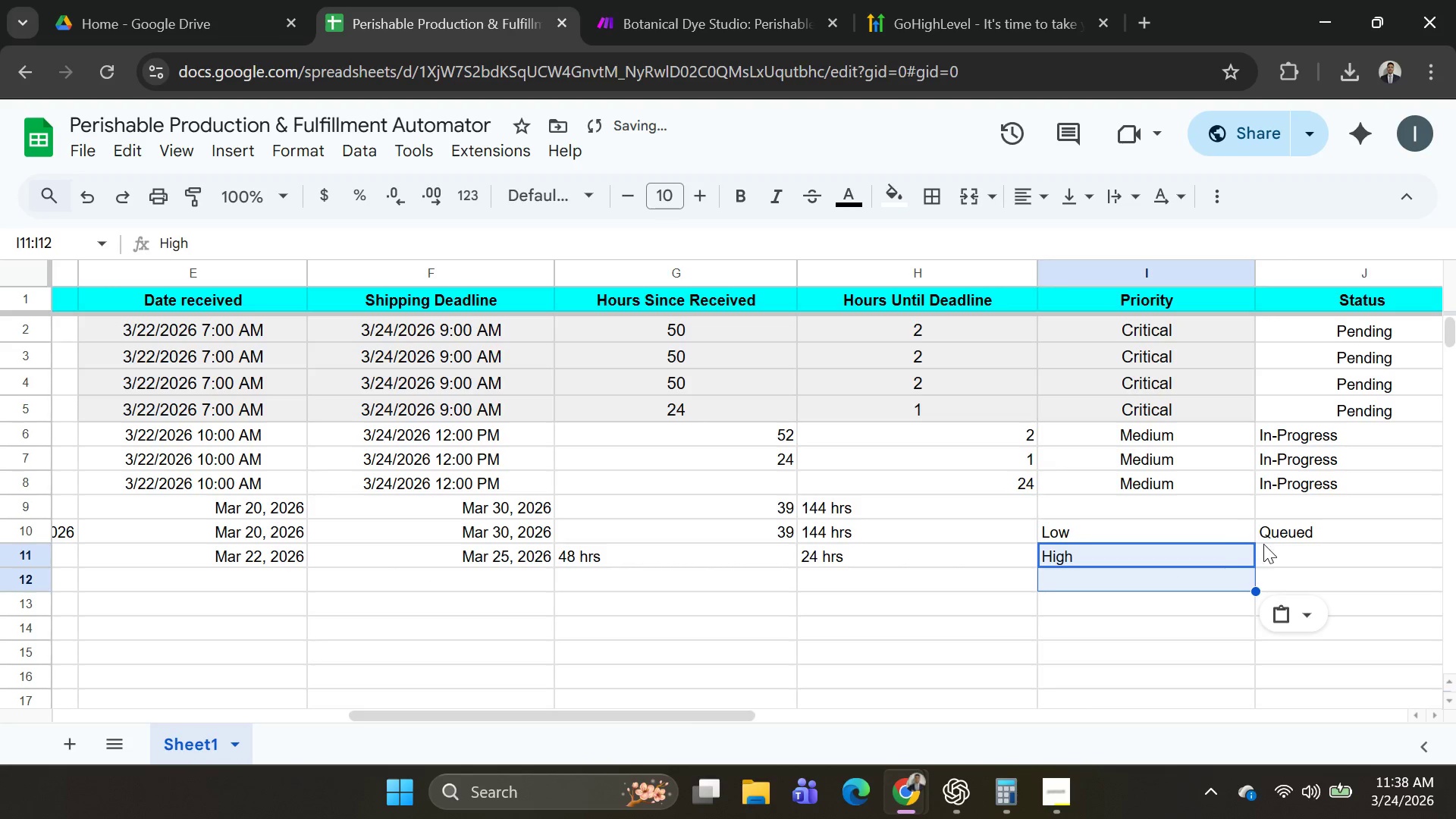 
left_click([1275, 548])
 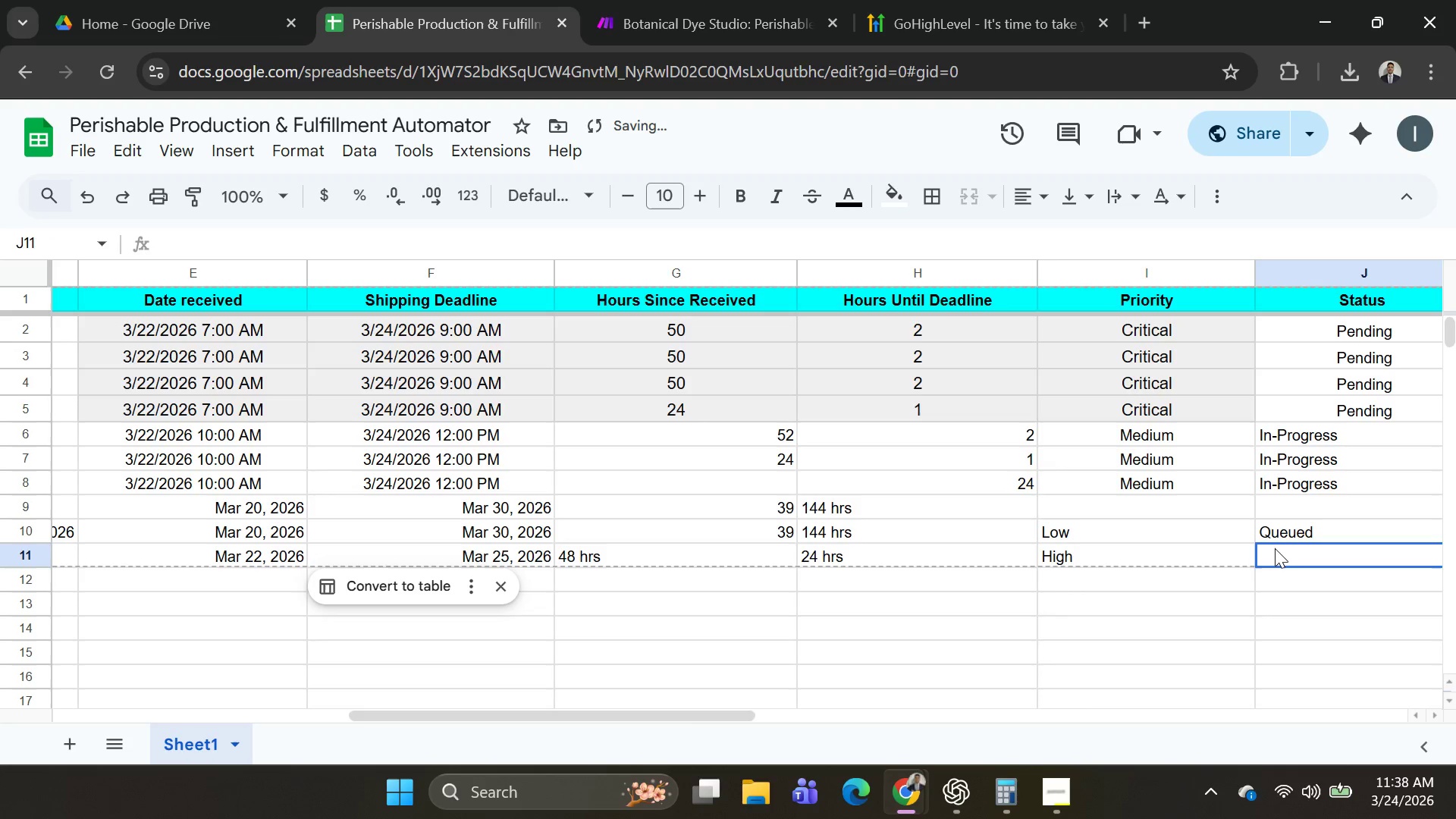 
key(Alt+AltLeft)
 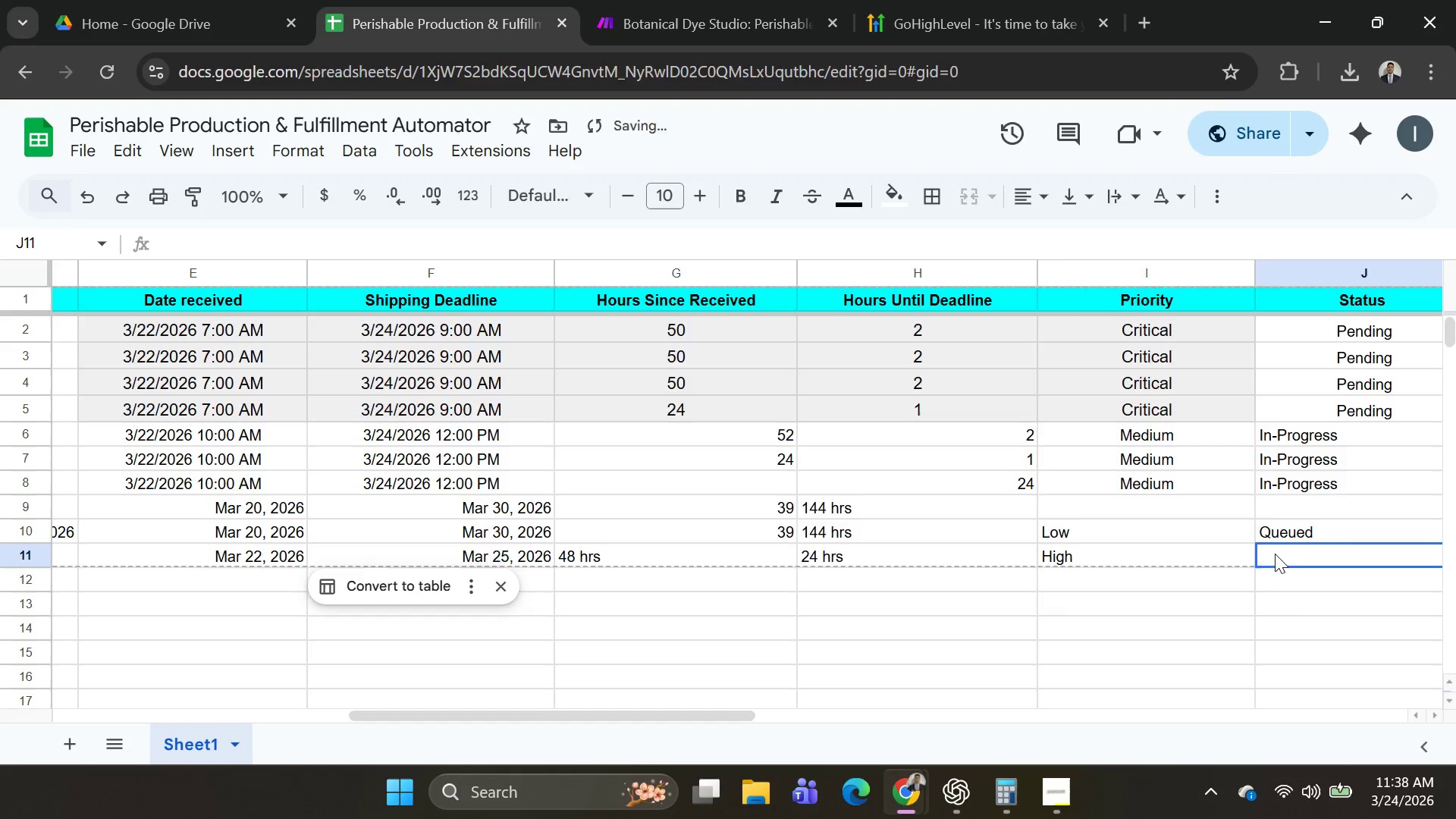 
key(Alt+Tab)
 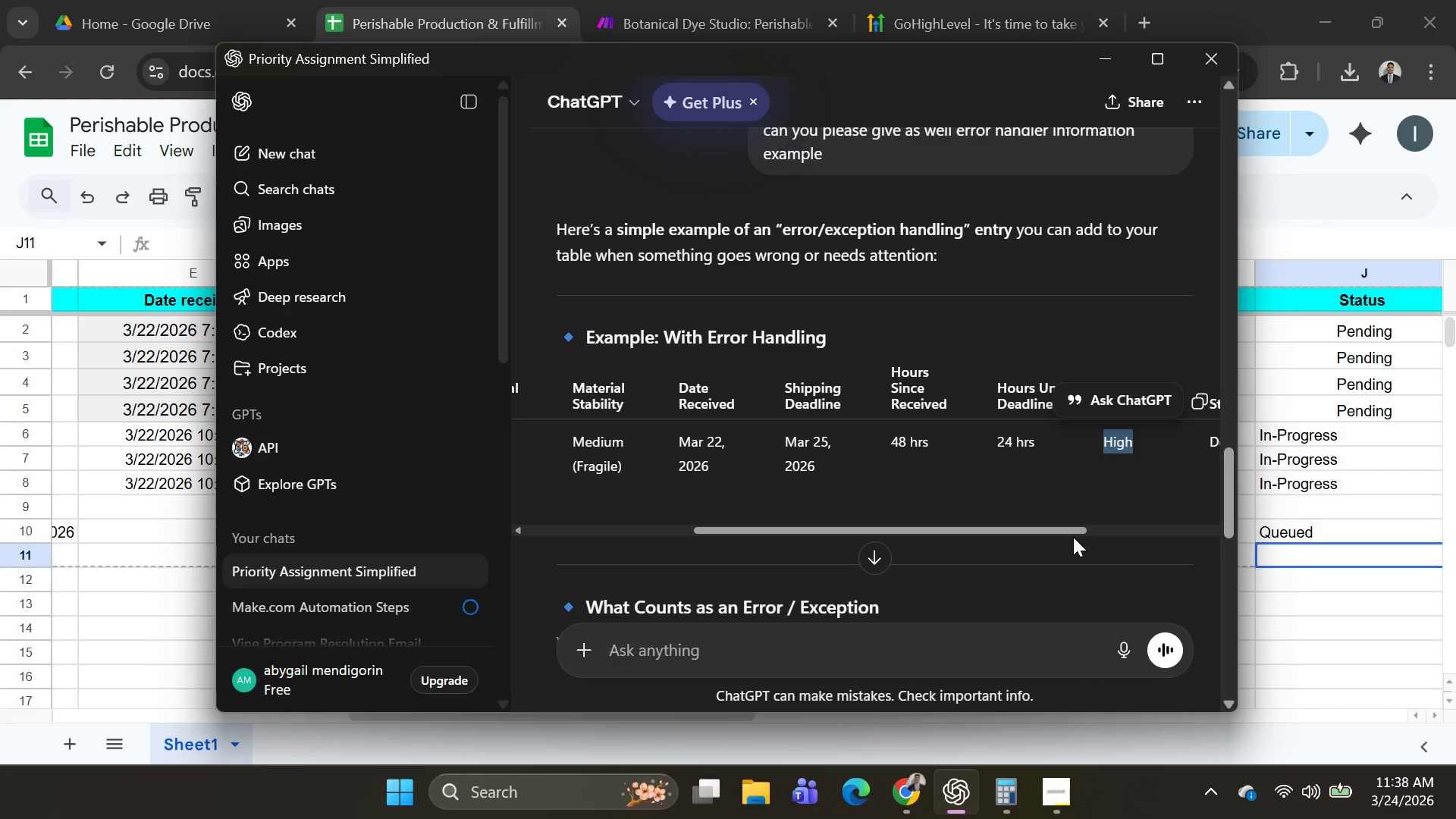 
left_click_drag(start_coordinate=[1062, 532], to_coordinate=[1147, 532])
 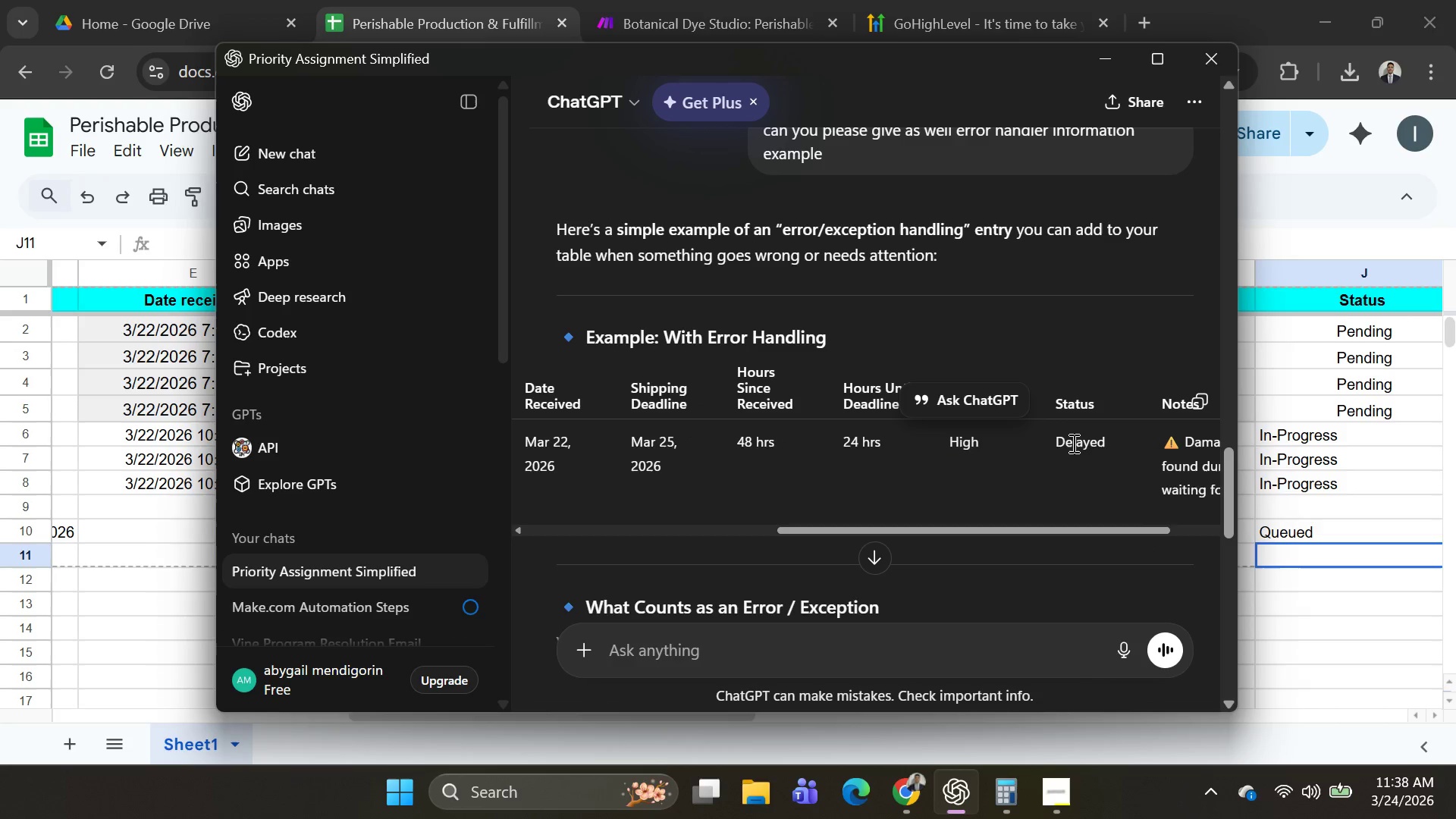 
double_click([1072, 443])
 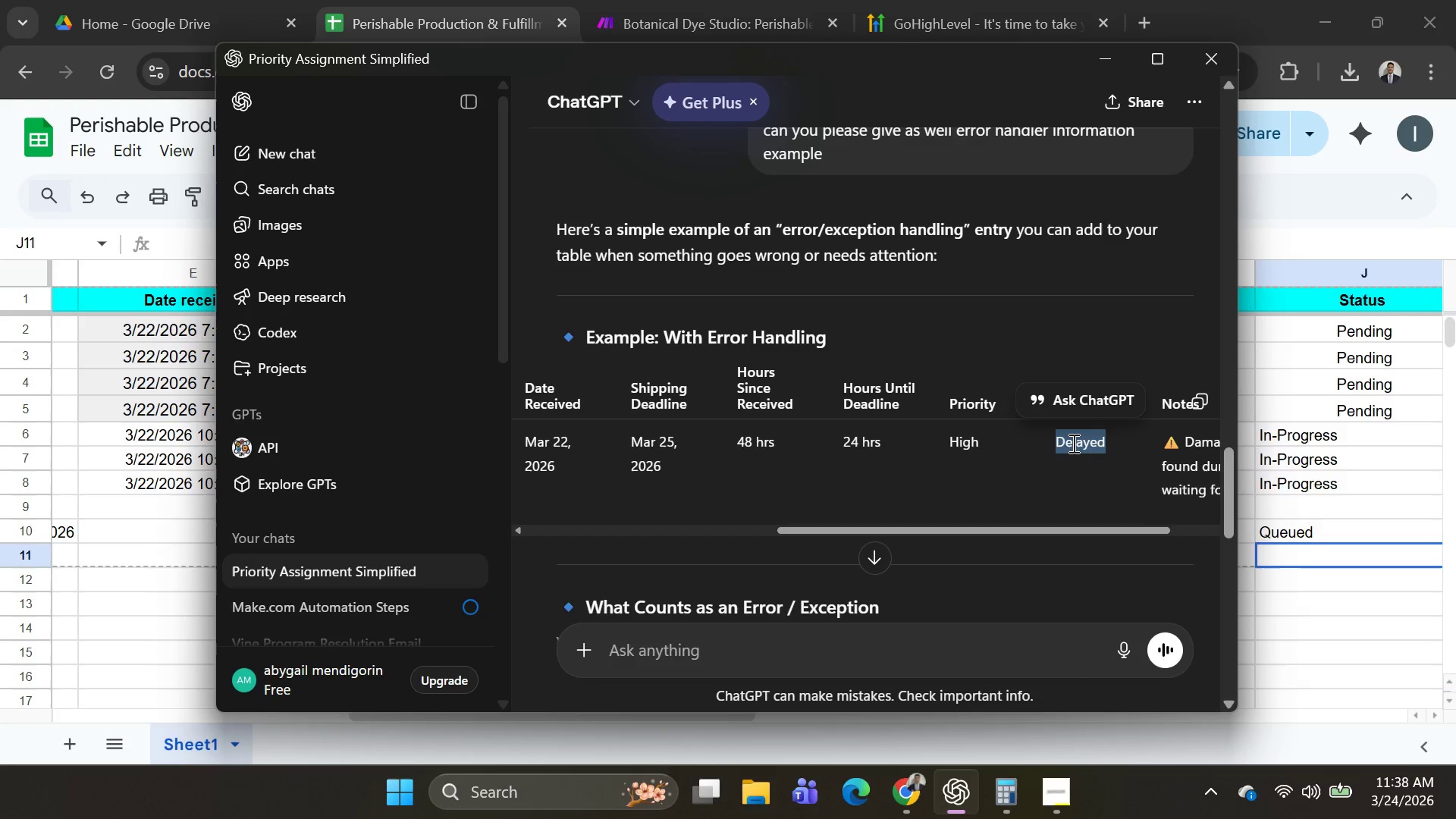 
key(Control+C)
 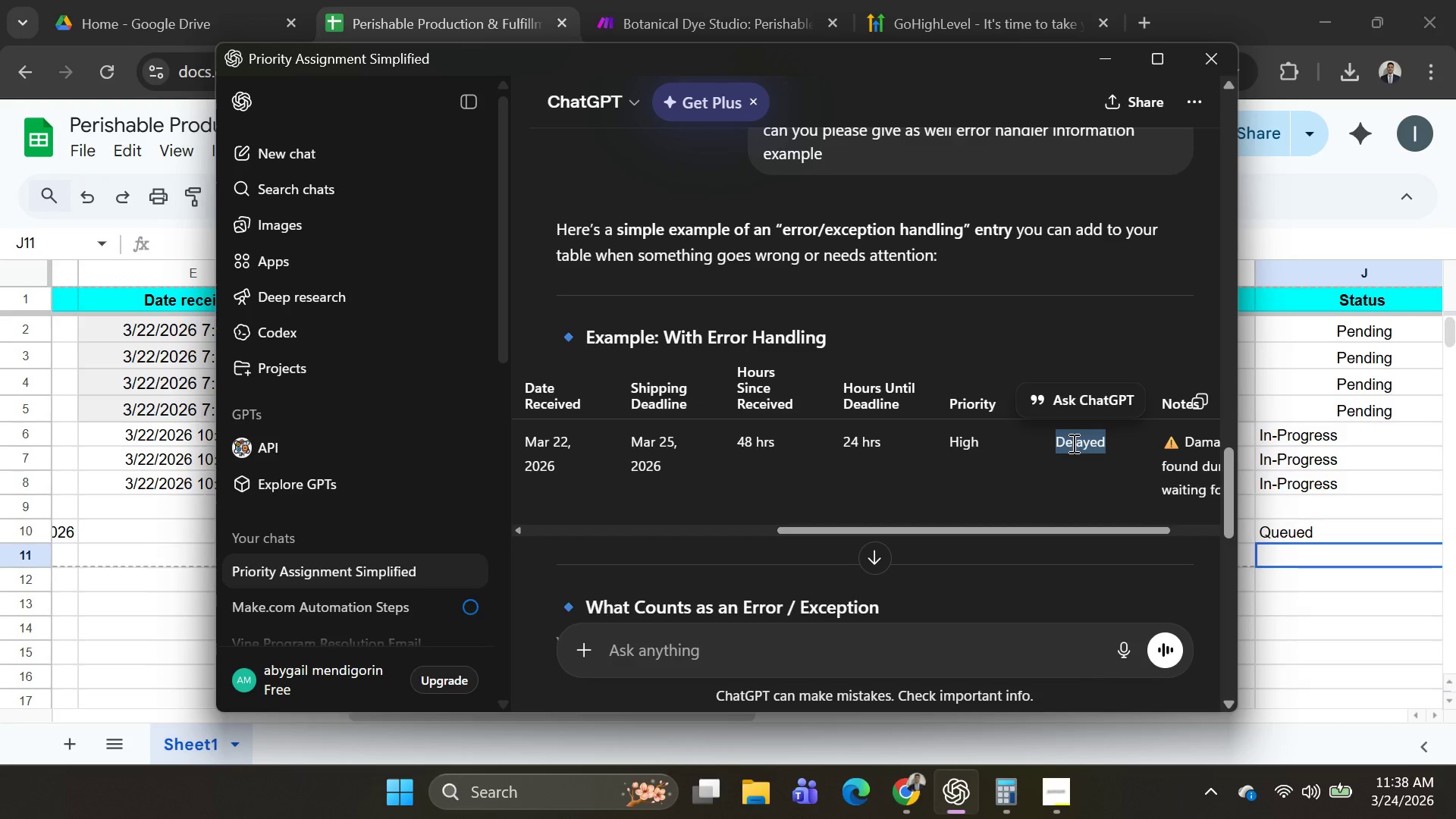 
key(Control+C)
 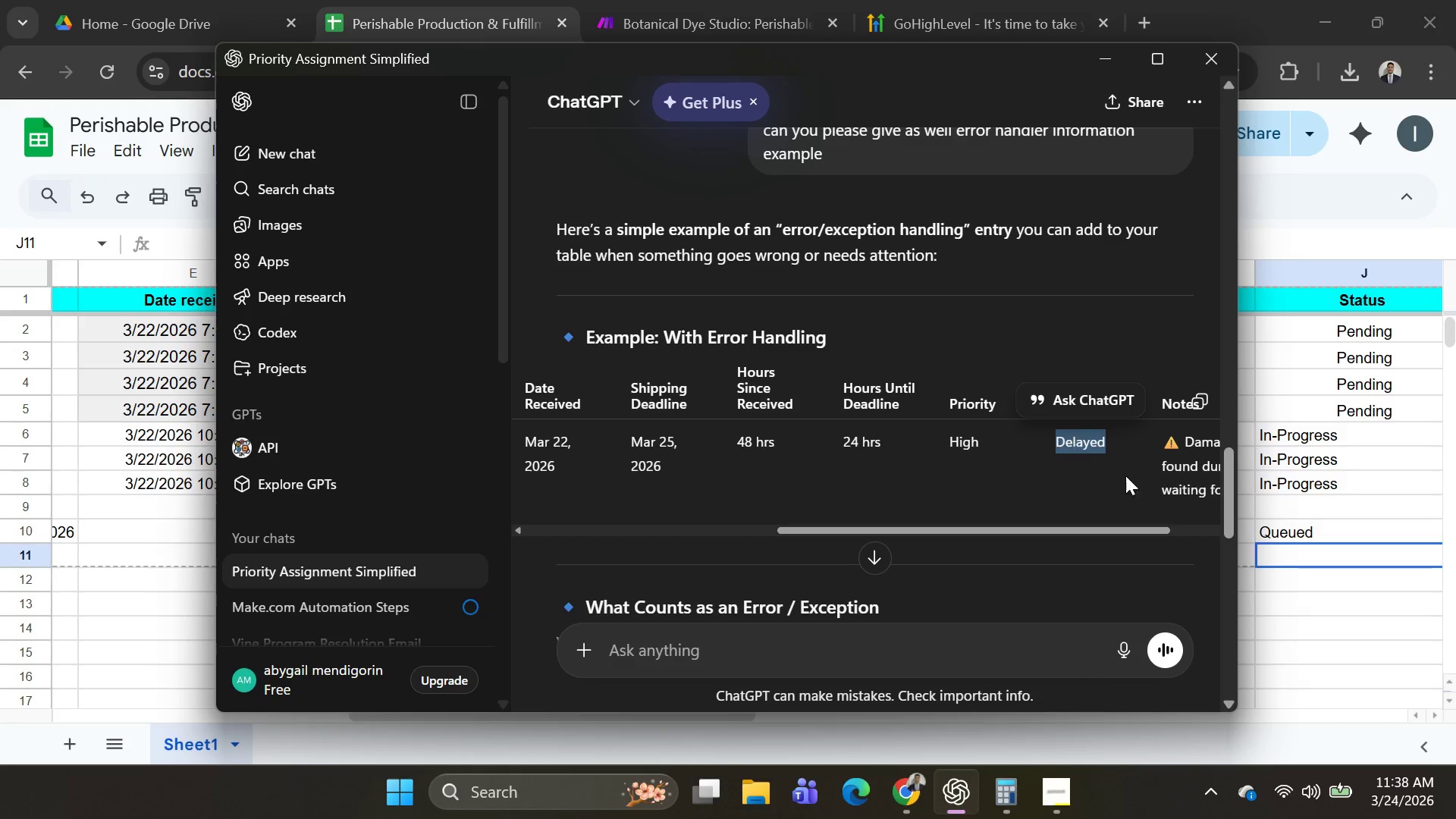 
key(Alt+AltLeft)
 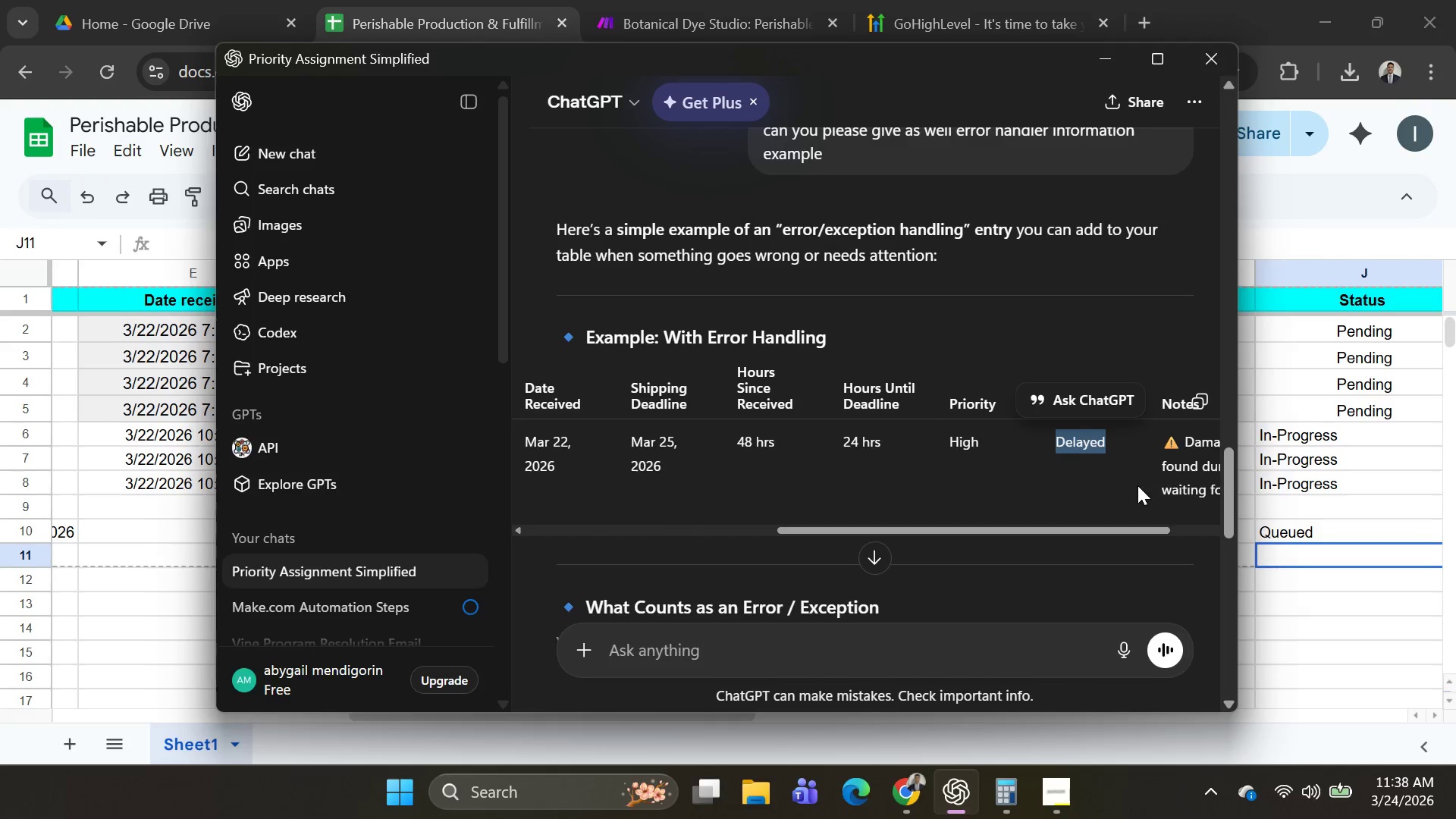 
key(Alt+Tab)
 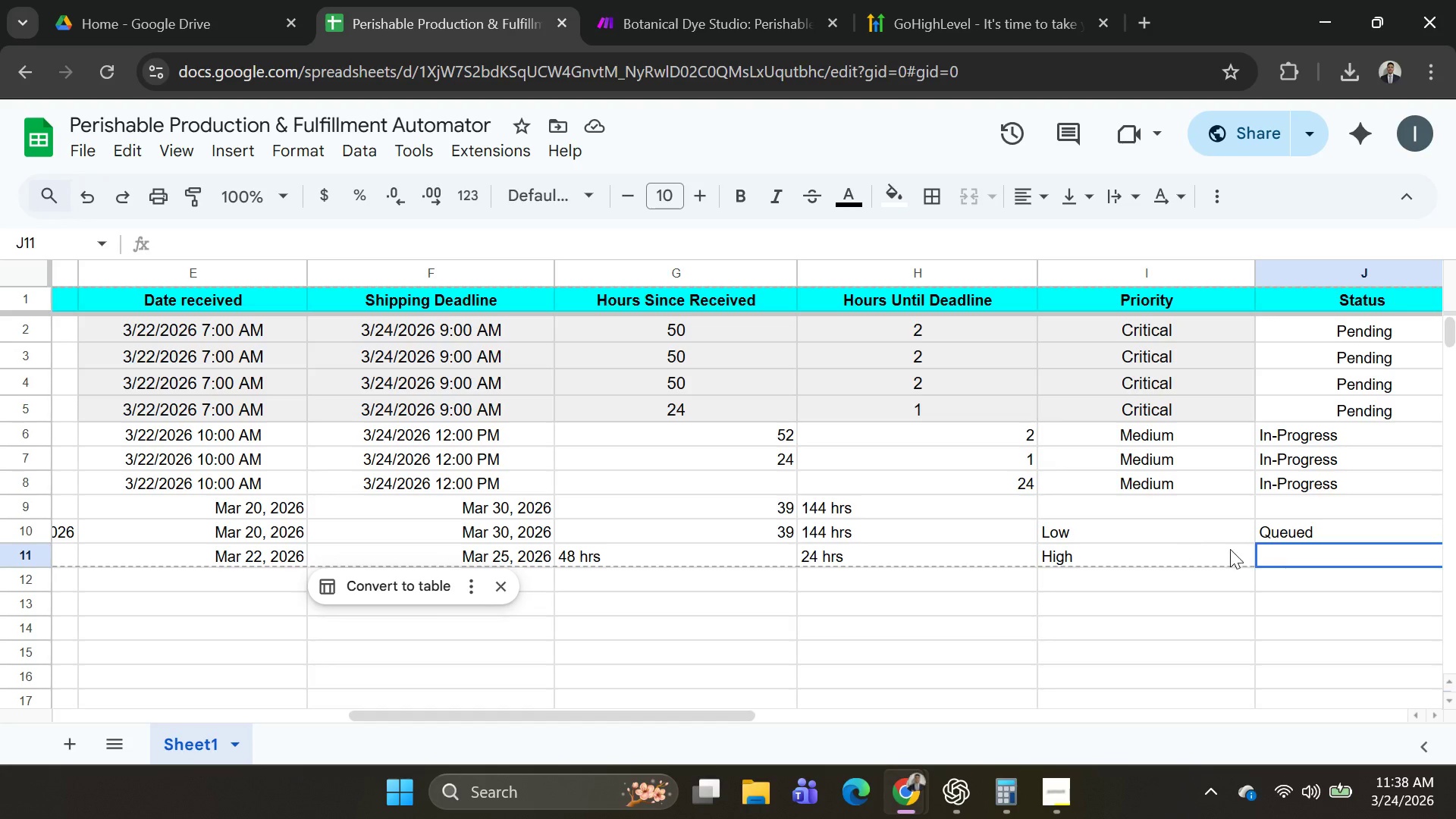 
key(Control+V)
 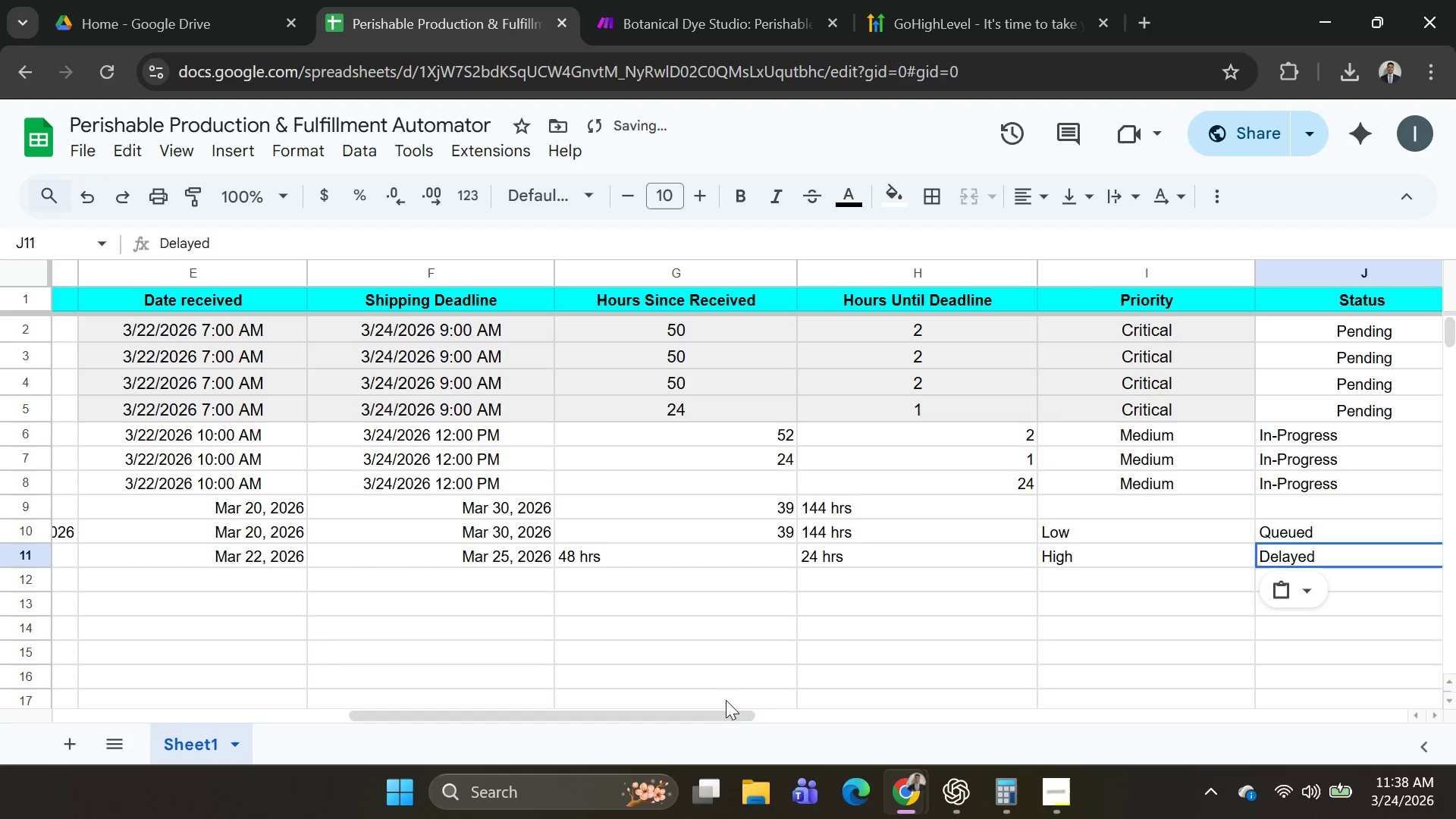 
left_click_drag(start_coordinate=[718, 712], to_coordinate=[894, 722])
 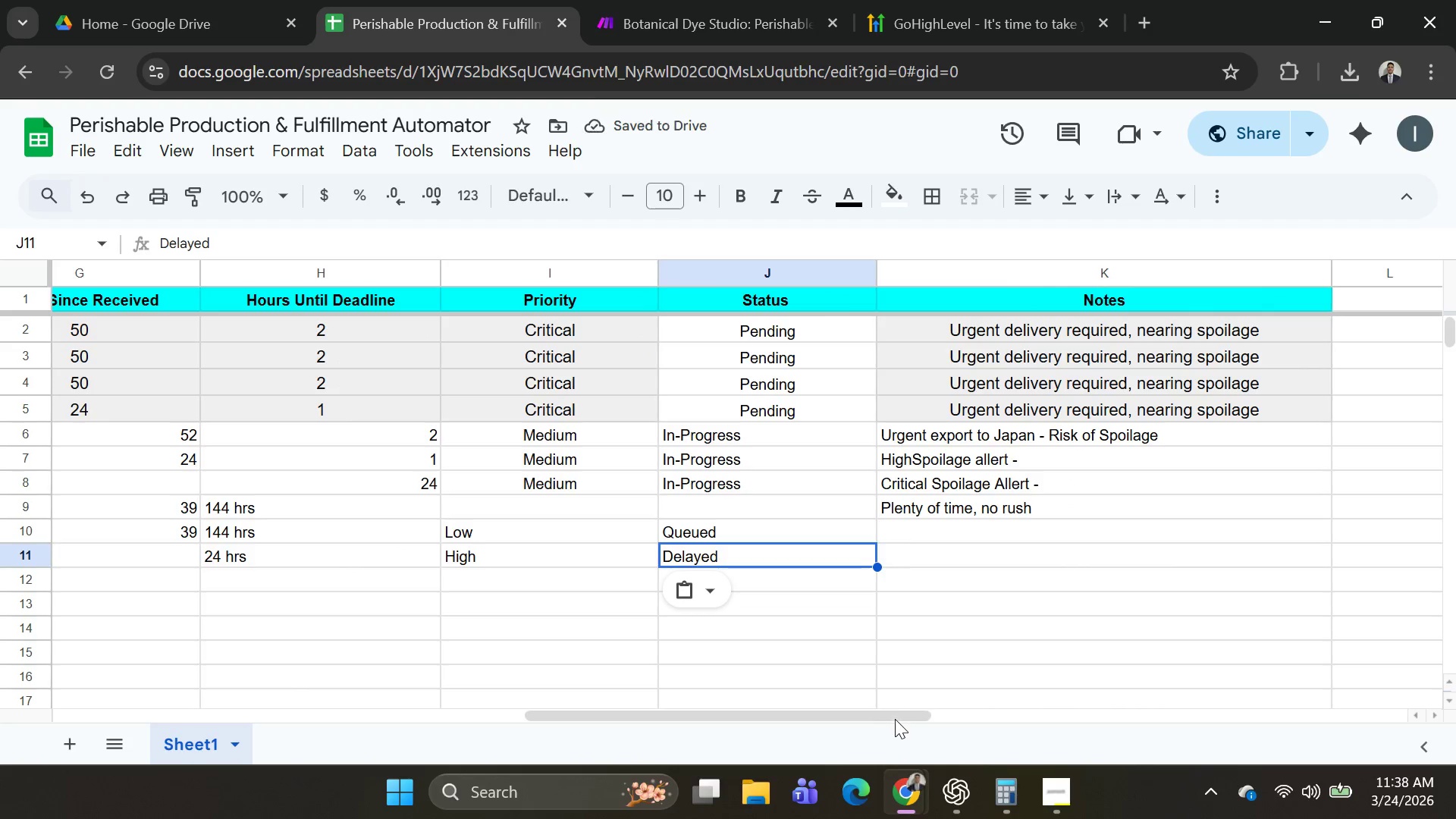 
key(Alt+AltLeft)
 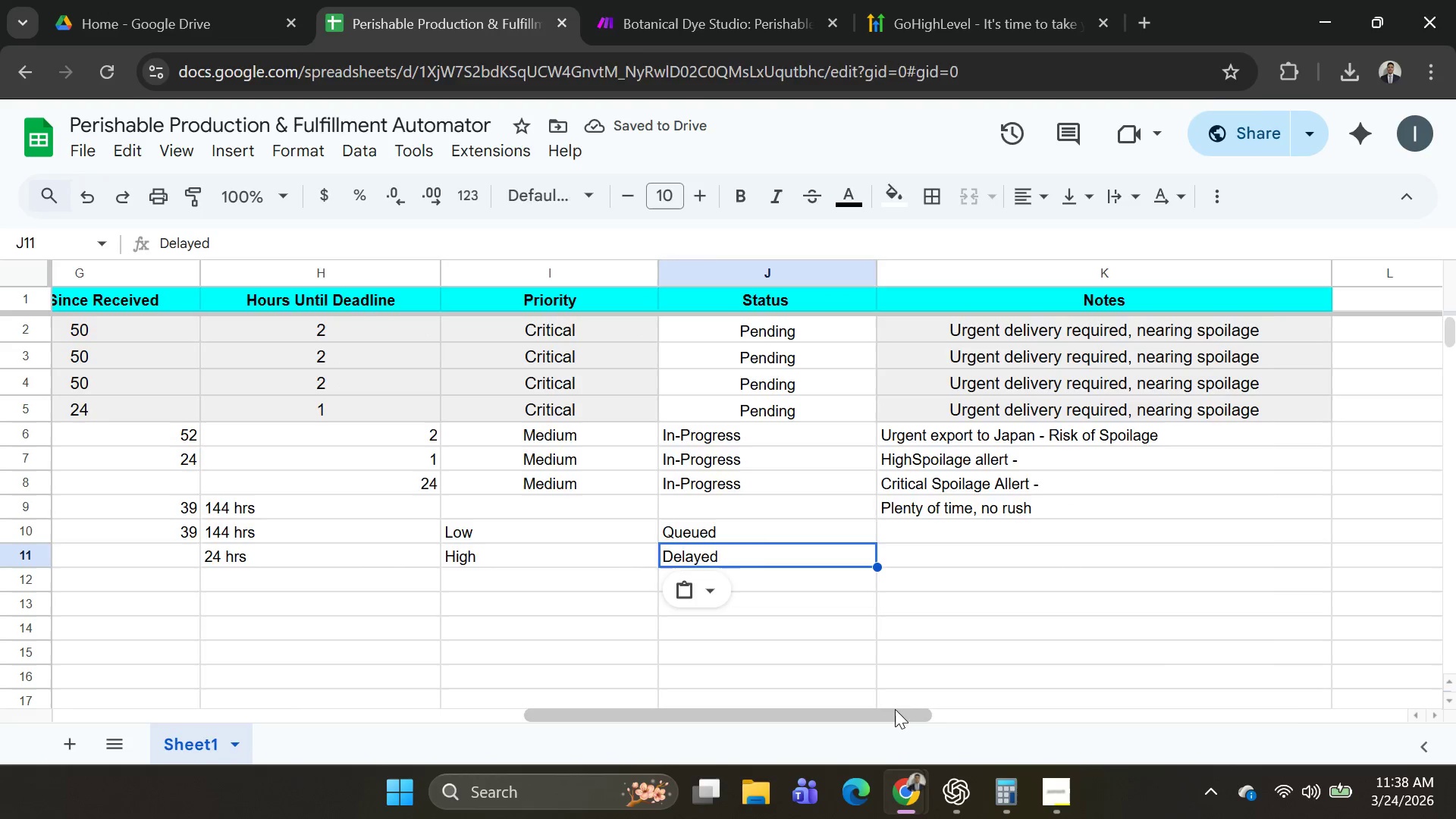 
key(Alt+Tab)
 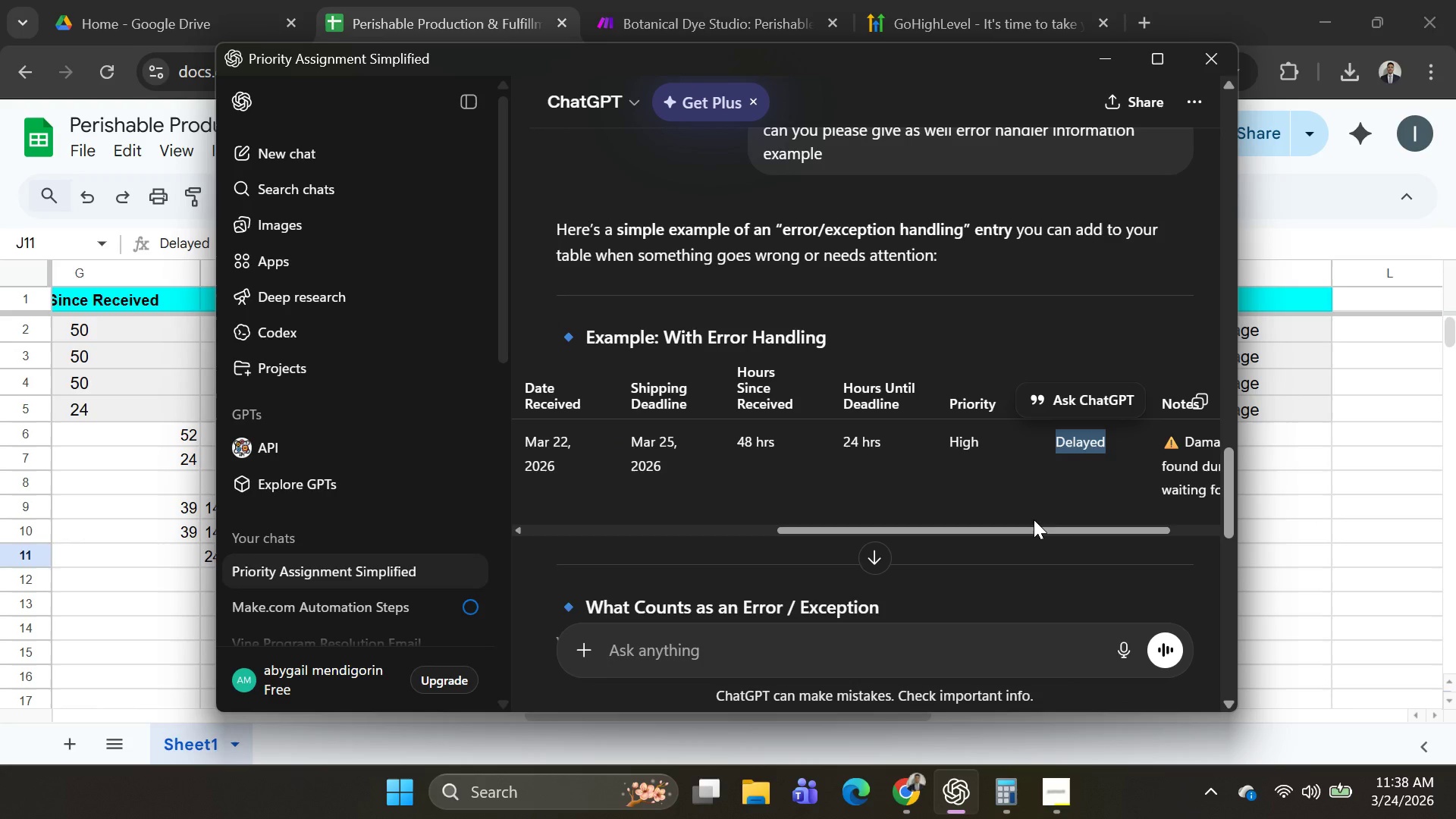 
left_click_drag(start_coordinate=[1032, 522], to_coordinate=[1142, 532])
 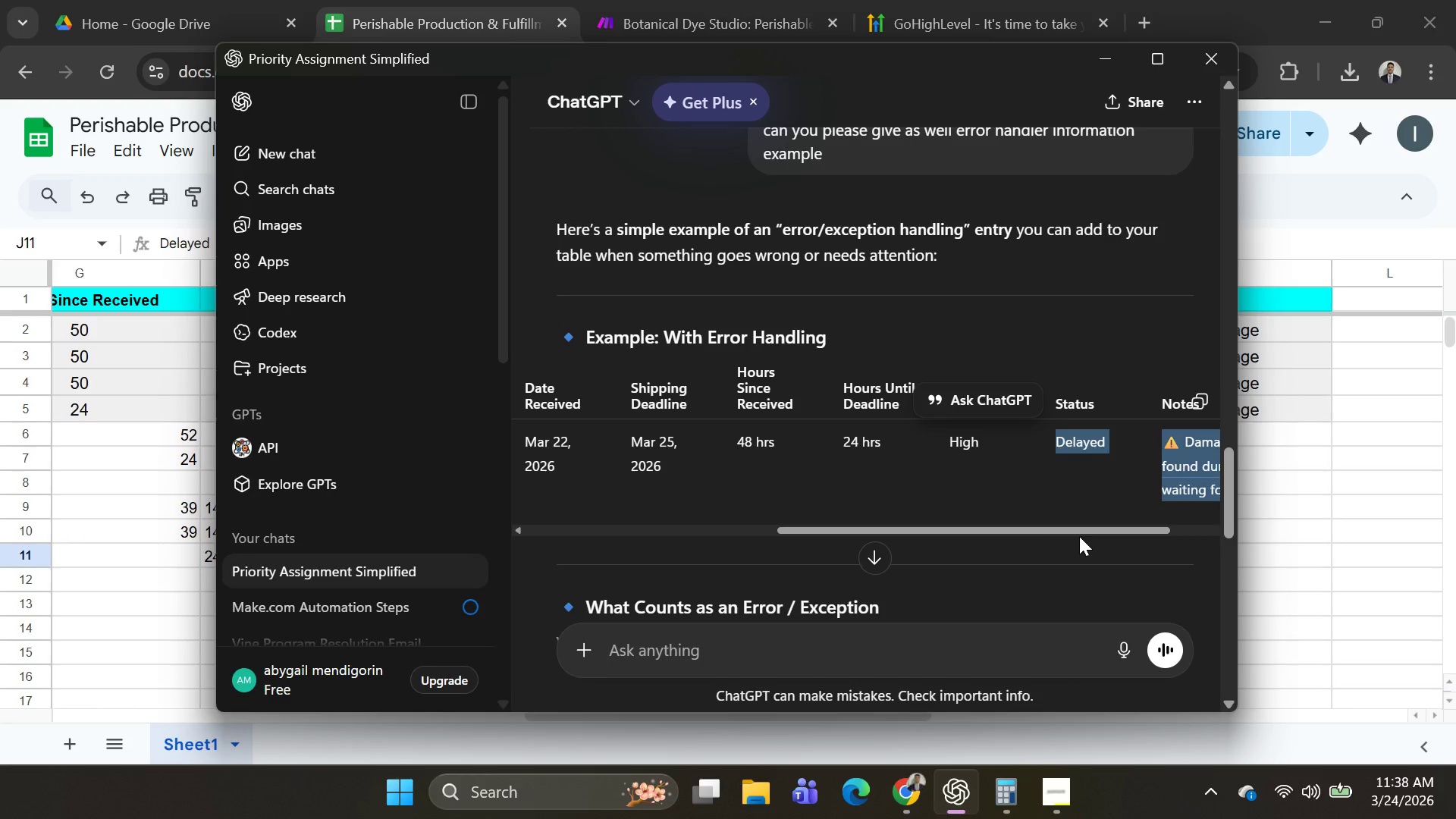 
left_click([1079, 536])
 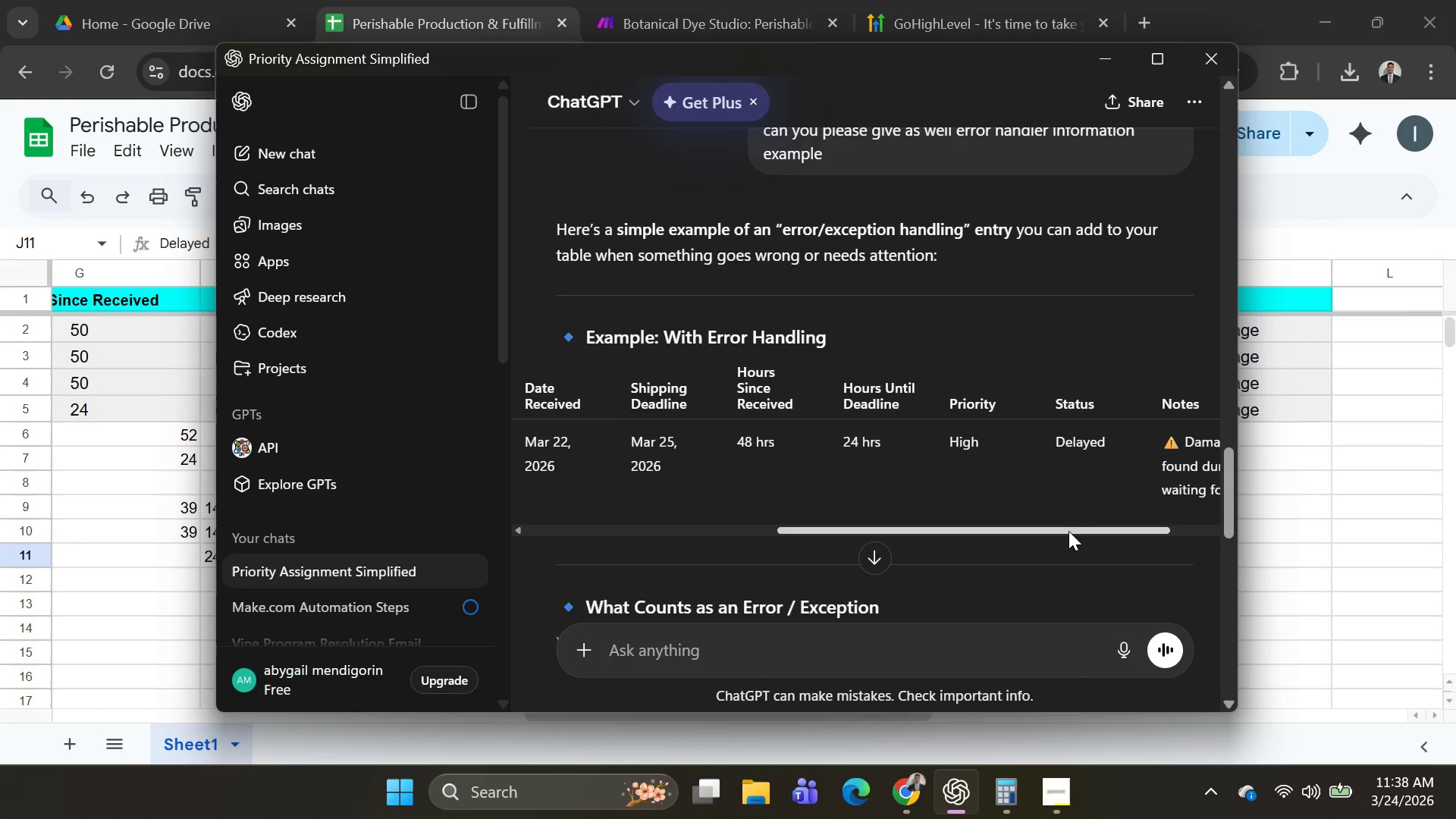 
left_click_drag(start_coordinate=[1068, 531], to_coordinate=[1134, 538])
 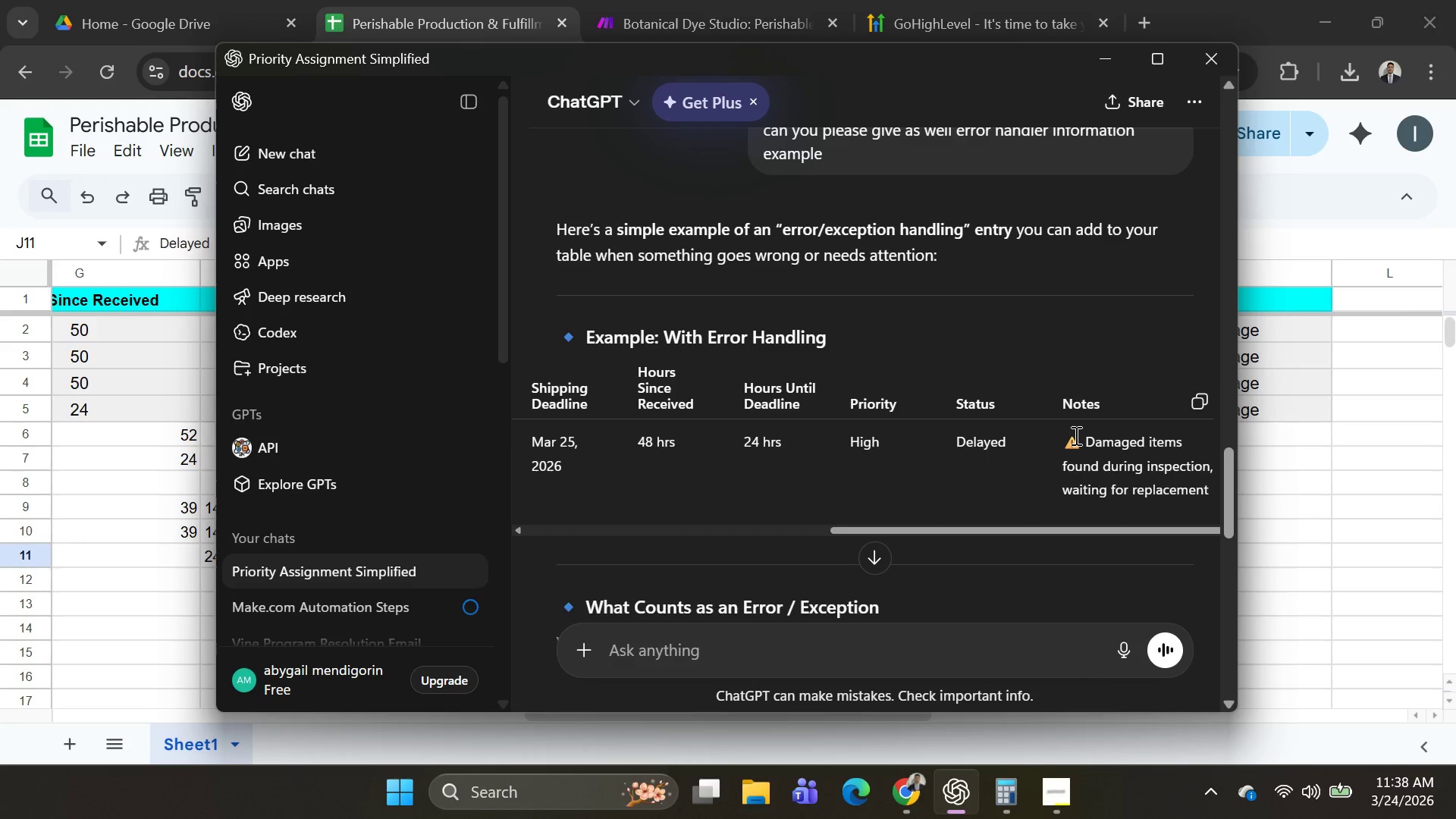 
left_click_drag(start_coordinate=[1075, 435], to_coordinate=[1227, 499])
 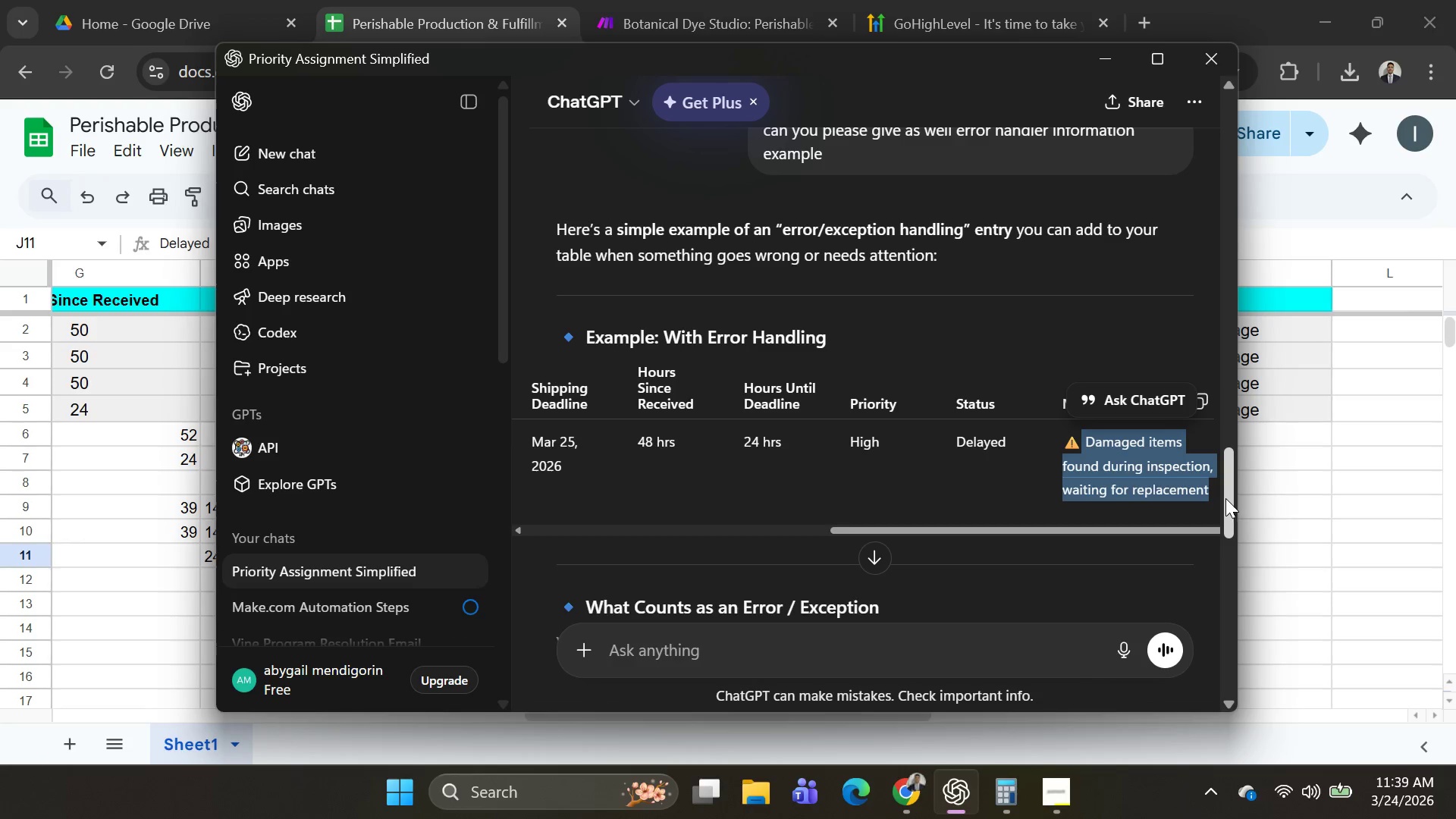 
key(Control+C)
 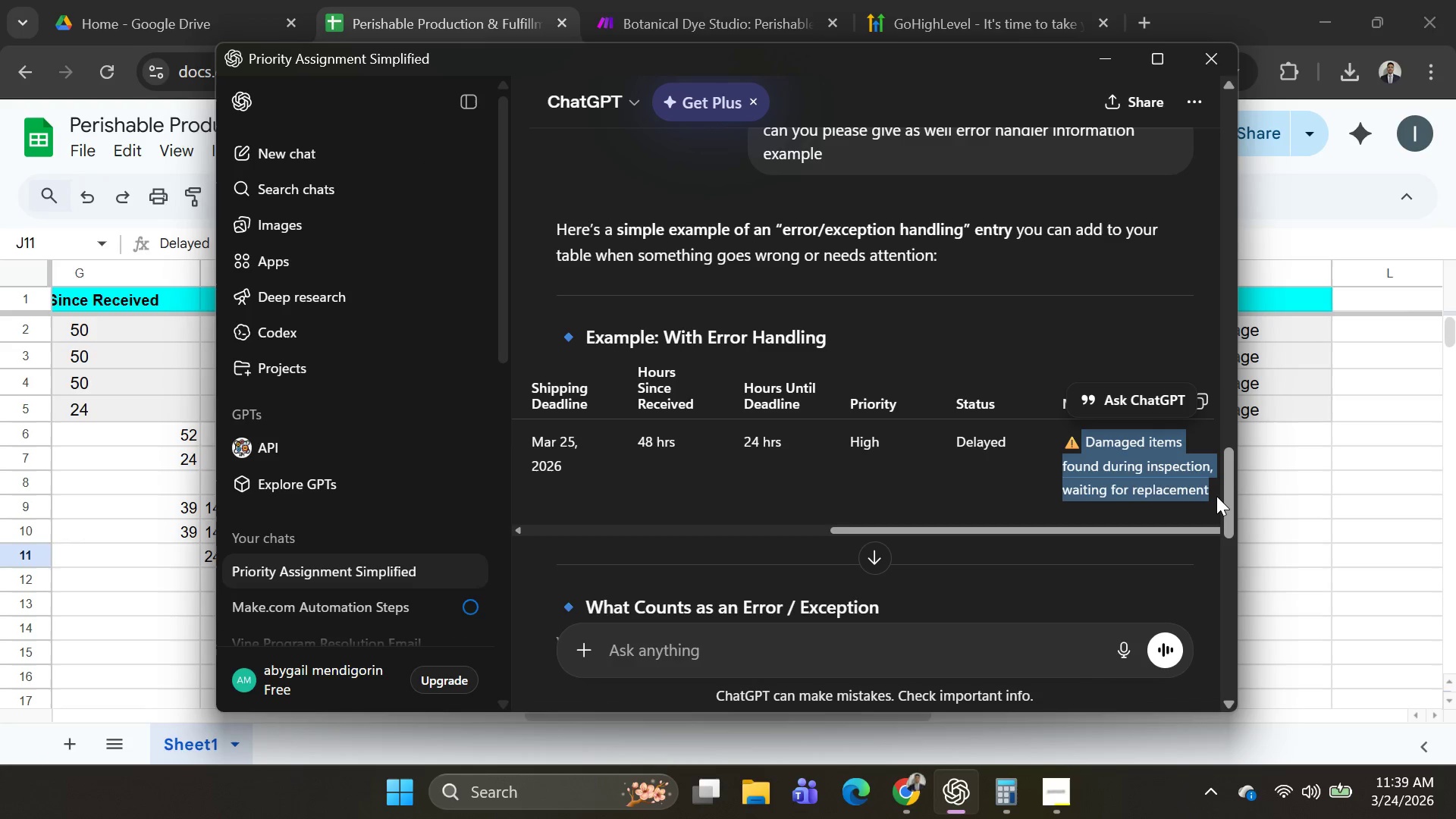 
key(Control+C)
 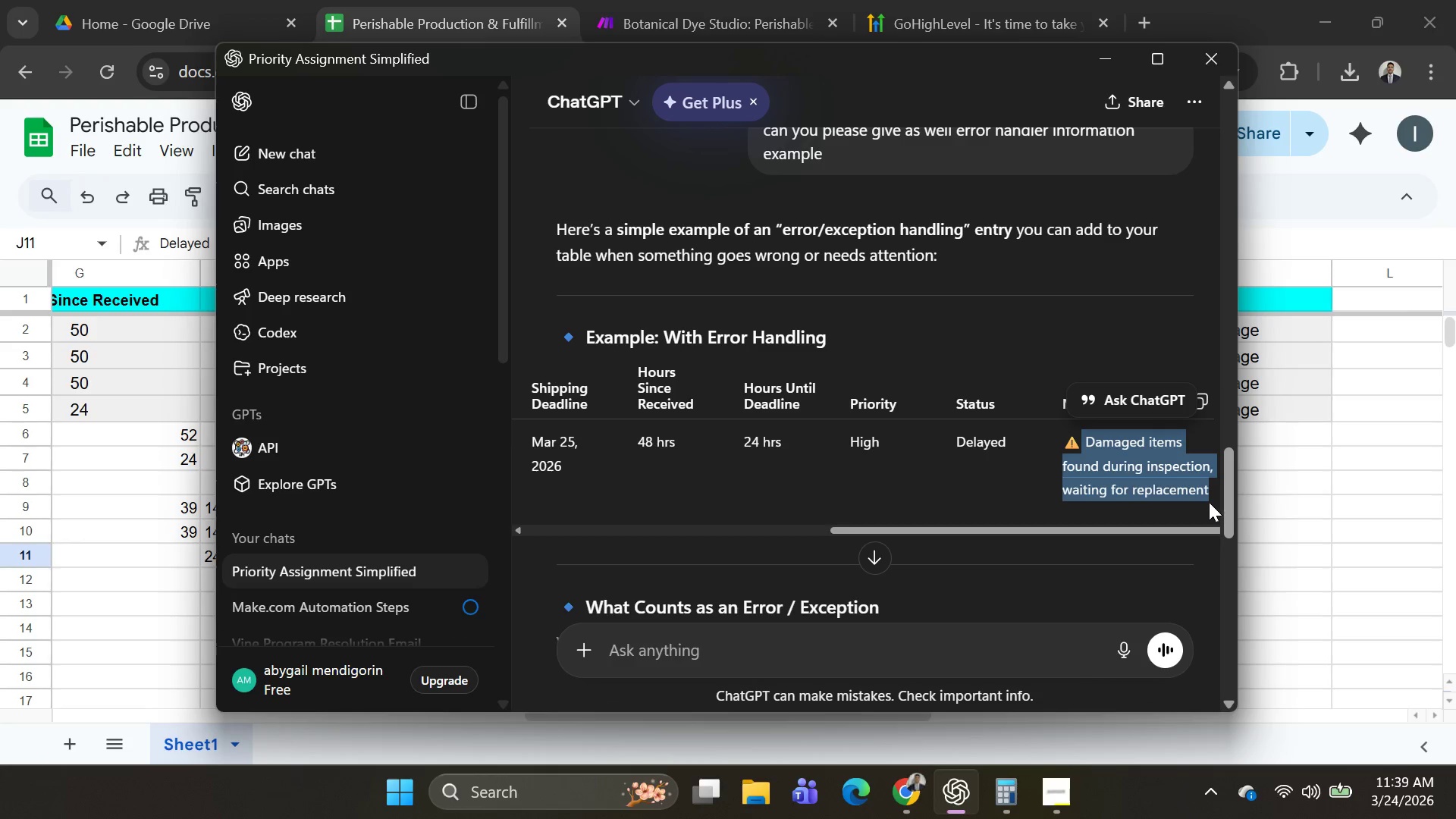 
key(Alt+AltLeft)
 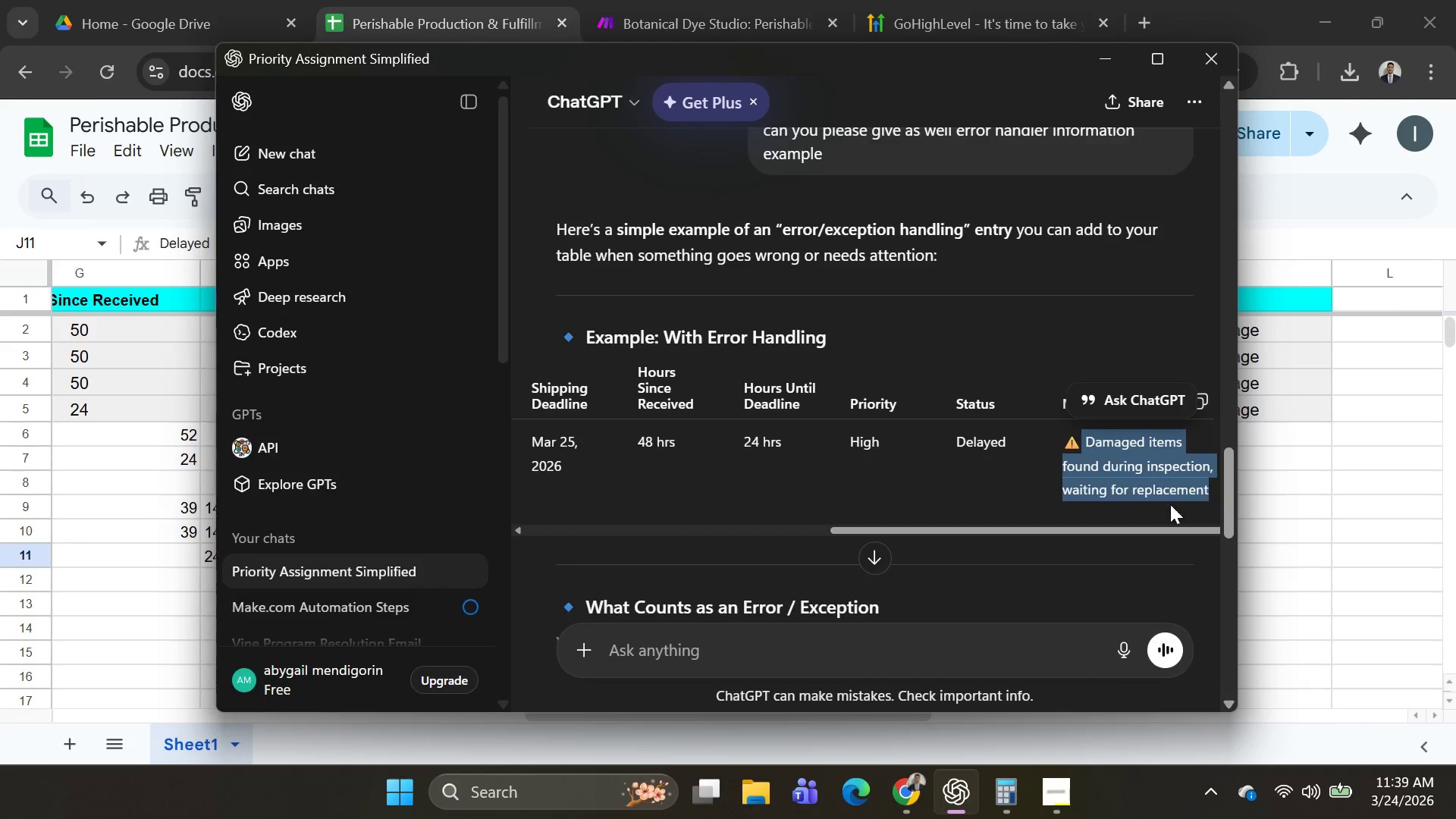 
key(Alt+Tab)
 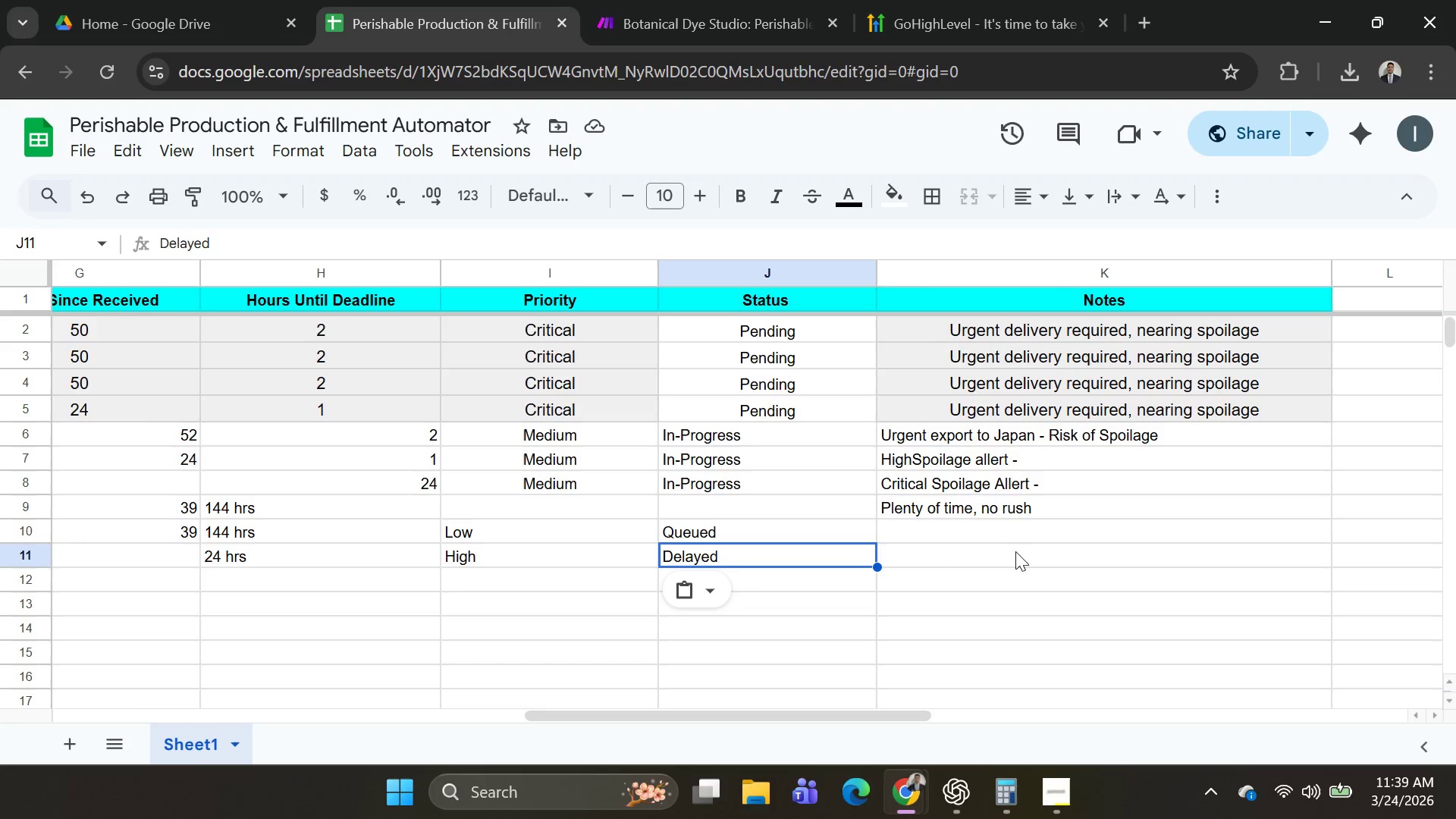 
hold_key(key=ControlLeft, duration=0.36)
left_click([944, 547])
 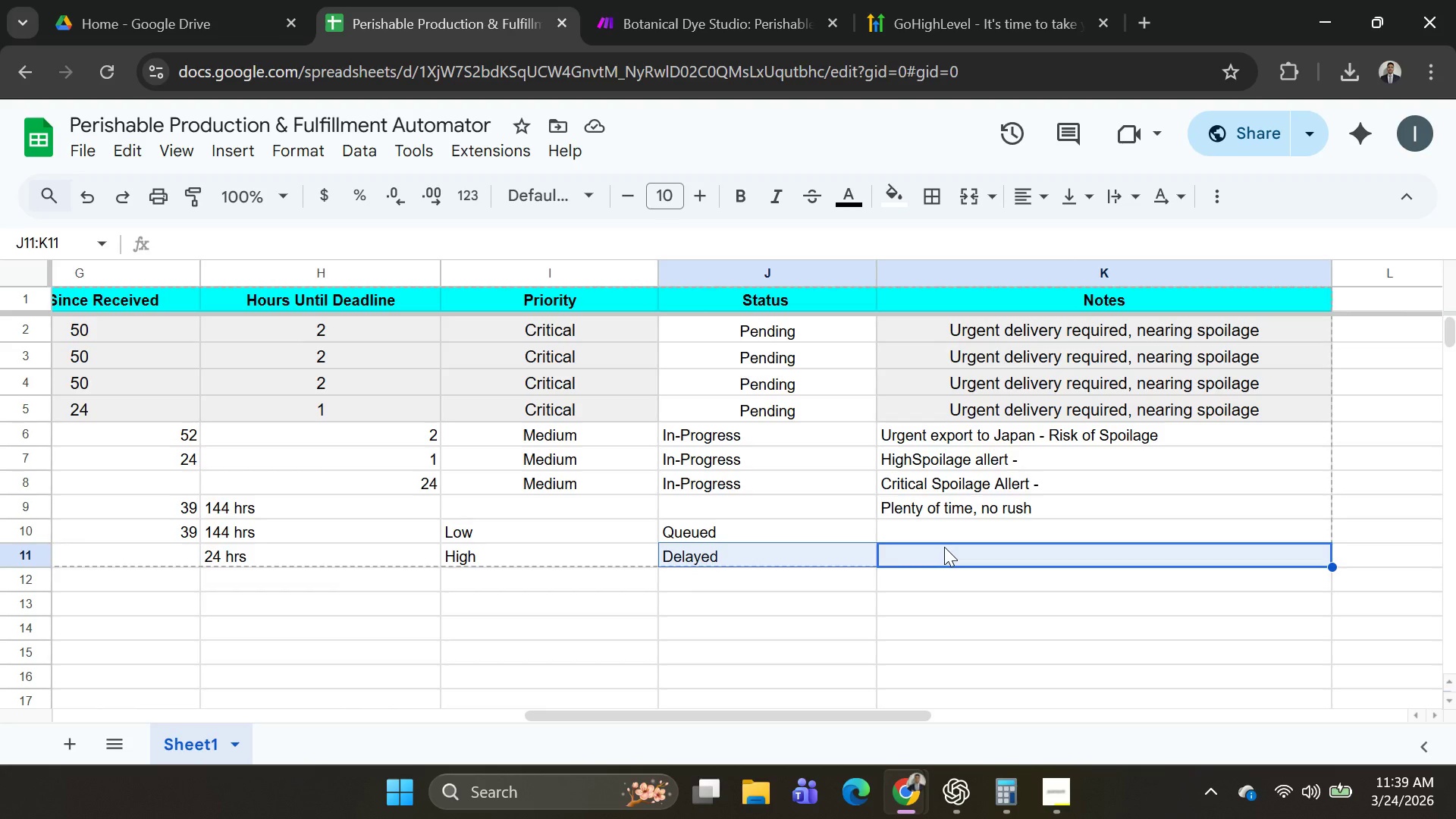 
key(Control+V)
 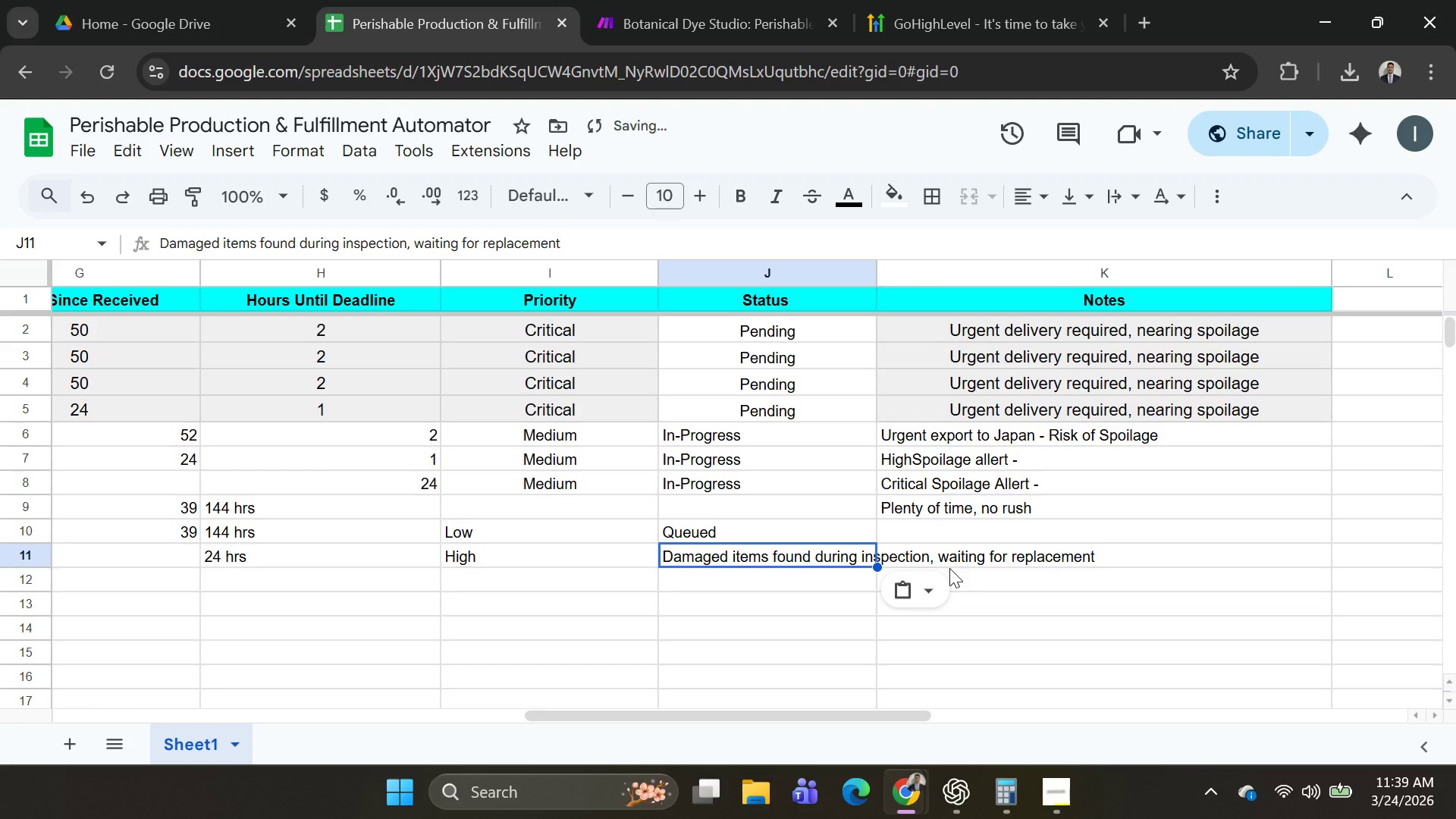 
key(Control+Z)
 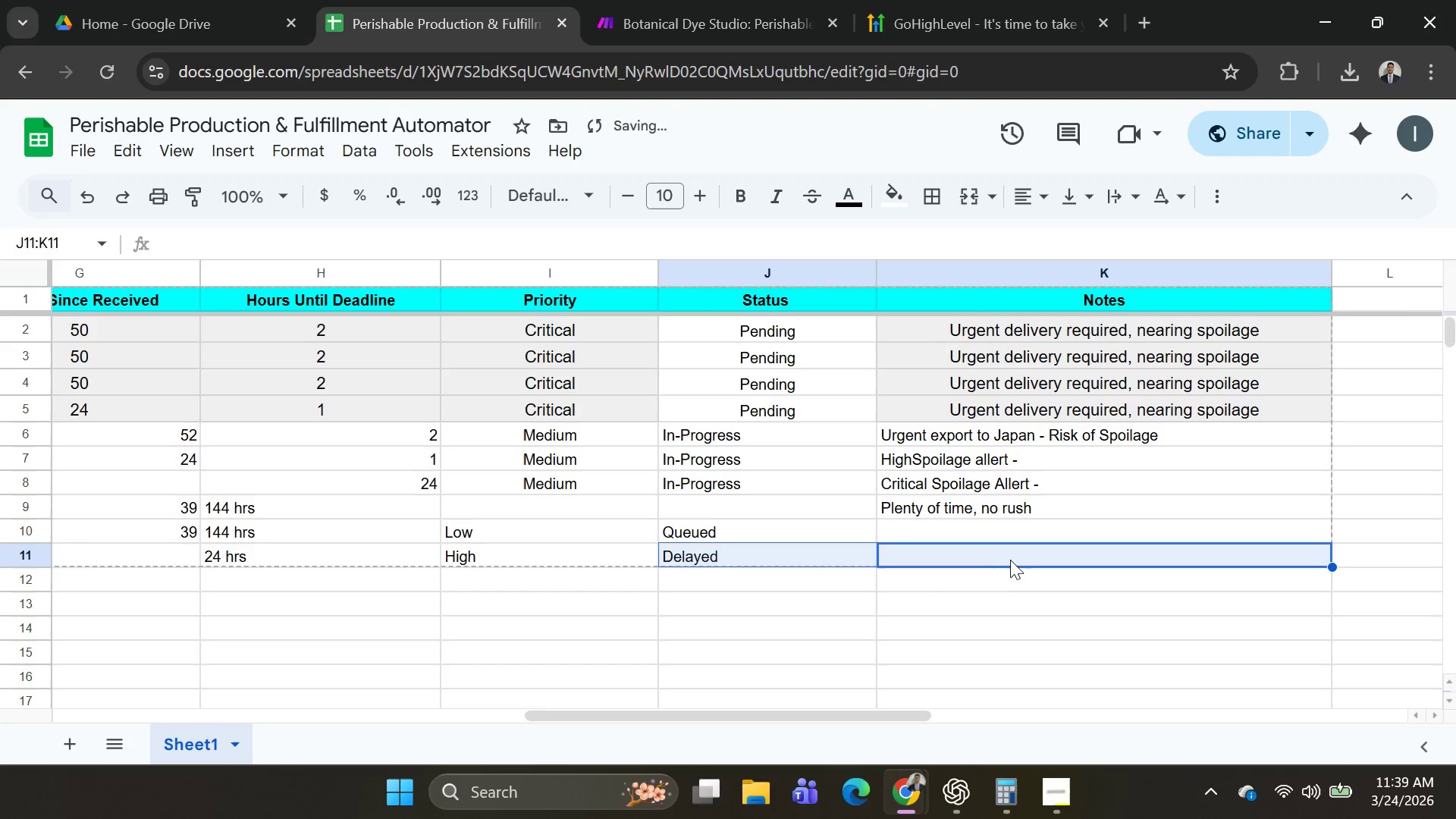 
left_click([1010, 559])
 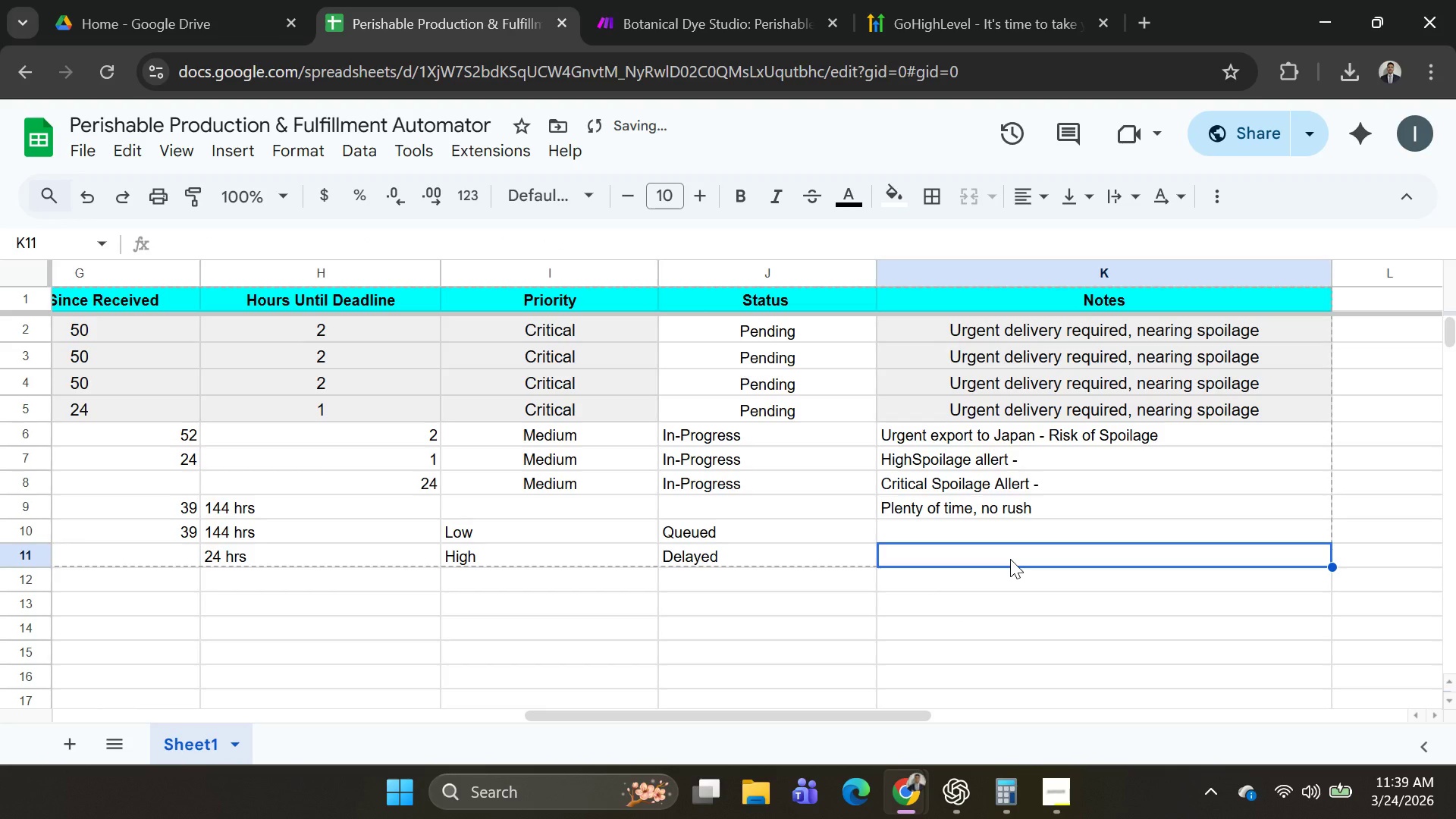 
key(Control+V)
 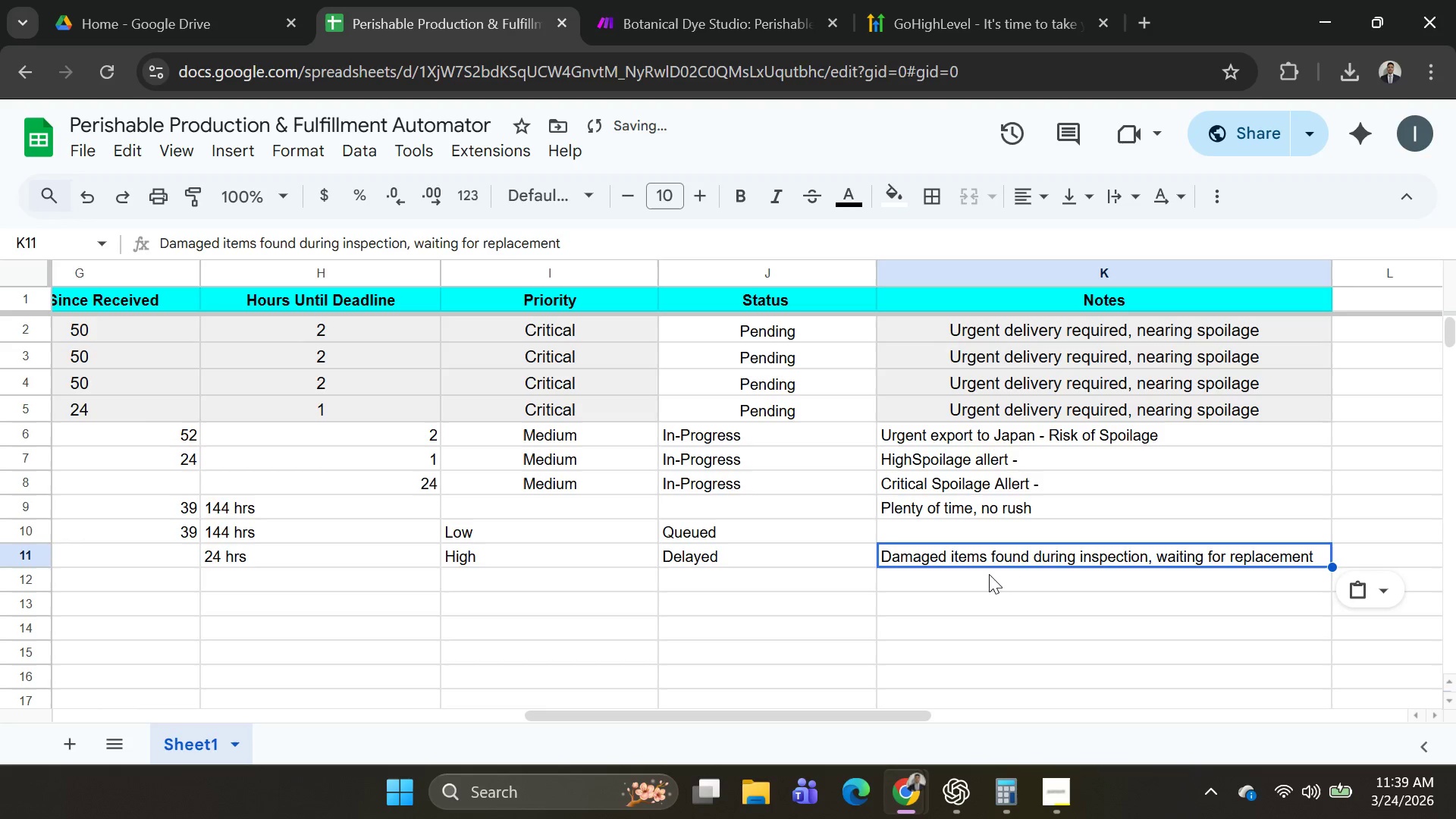 
key(Alt+AltLeft)
 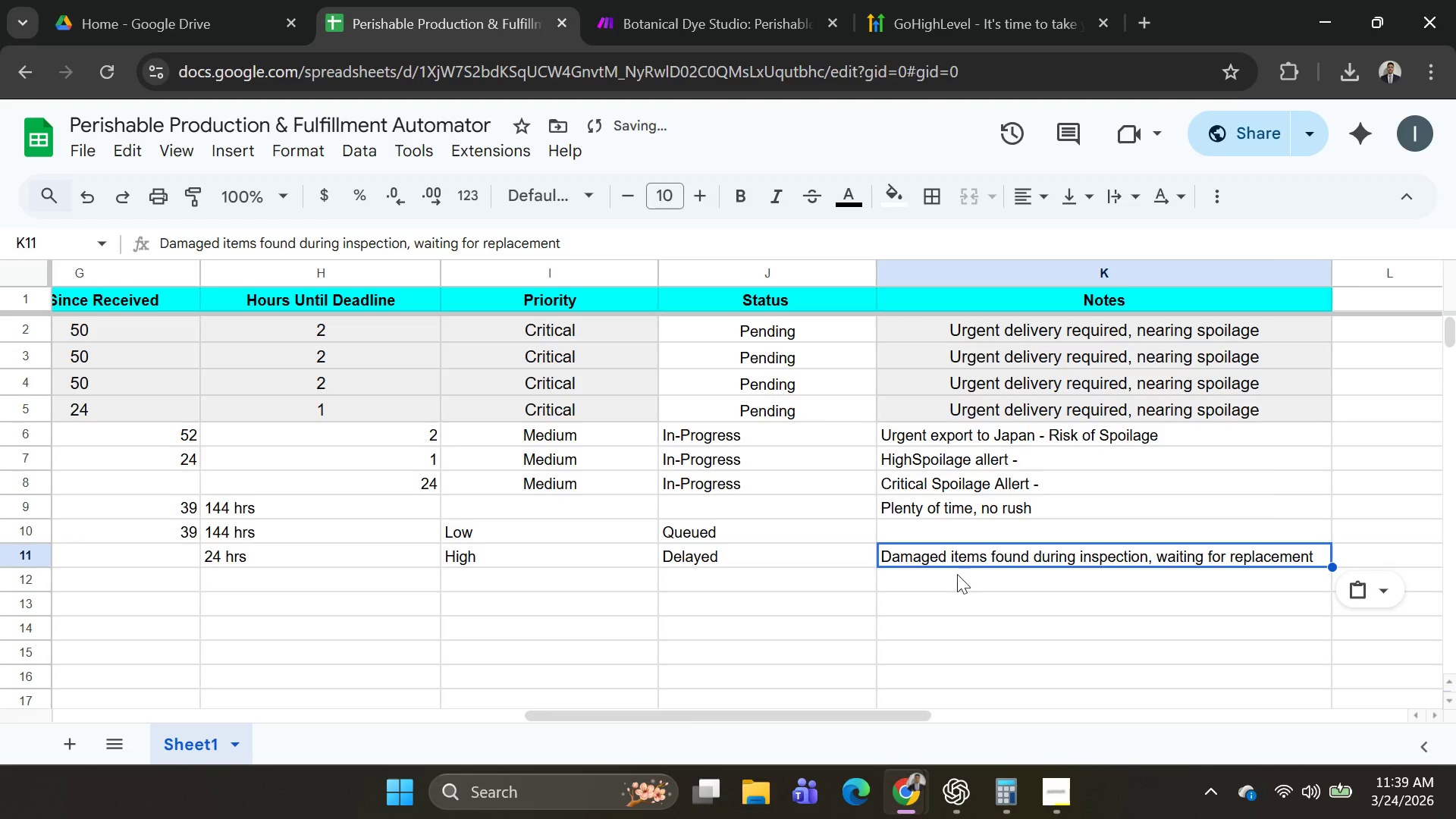 
key(Alt+Tab)
 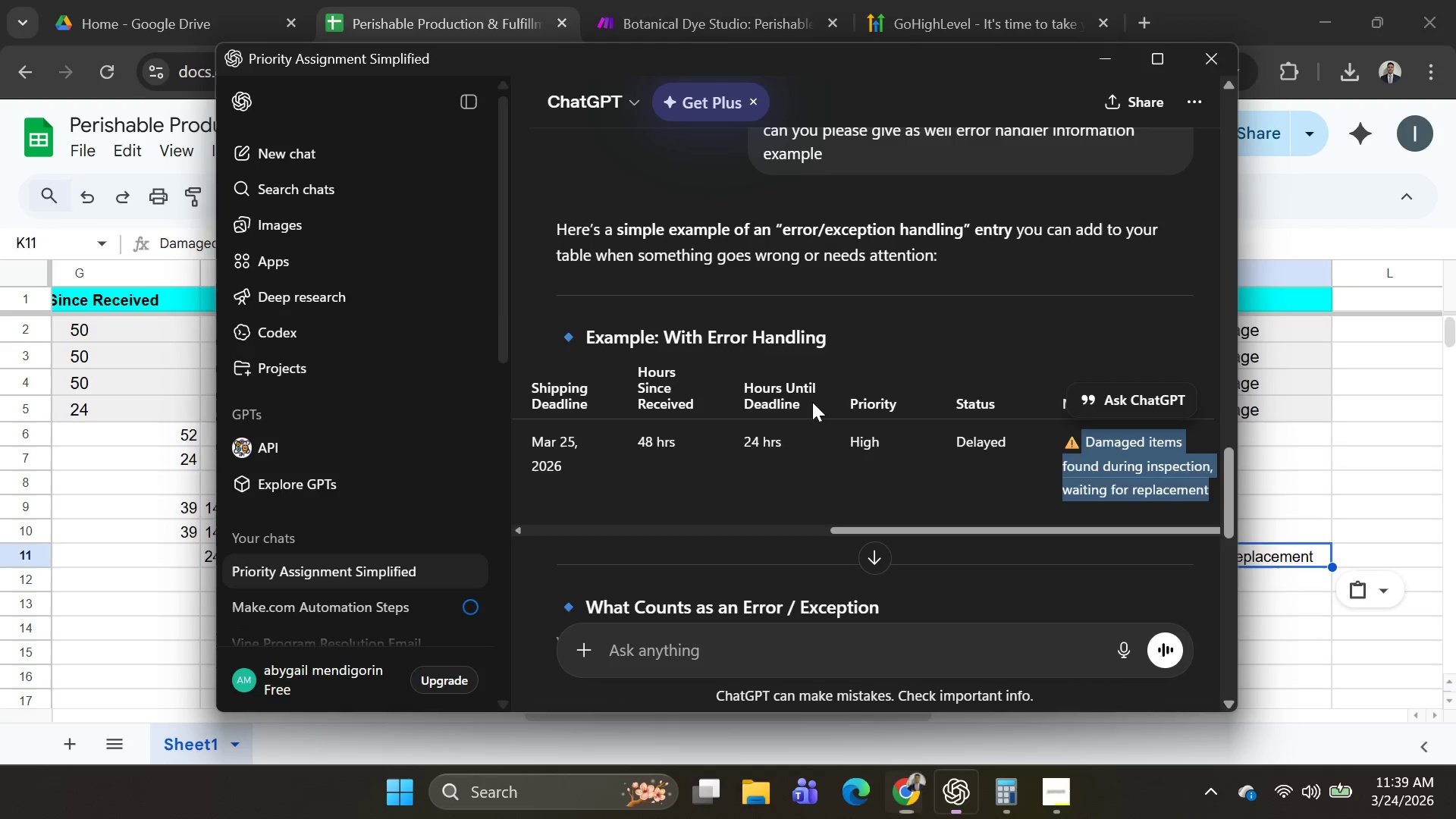 
key(Alt+AltLeft)
 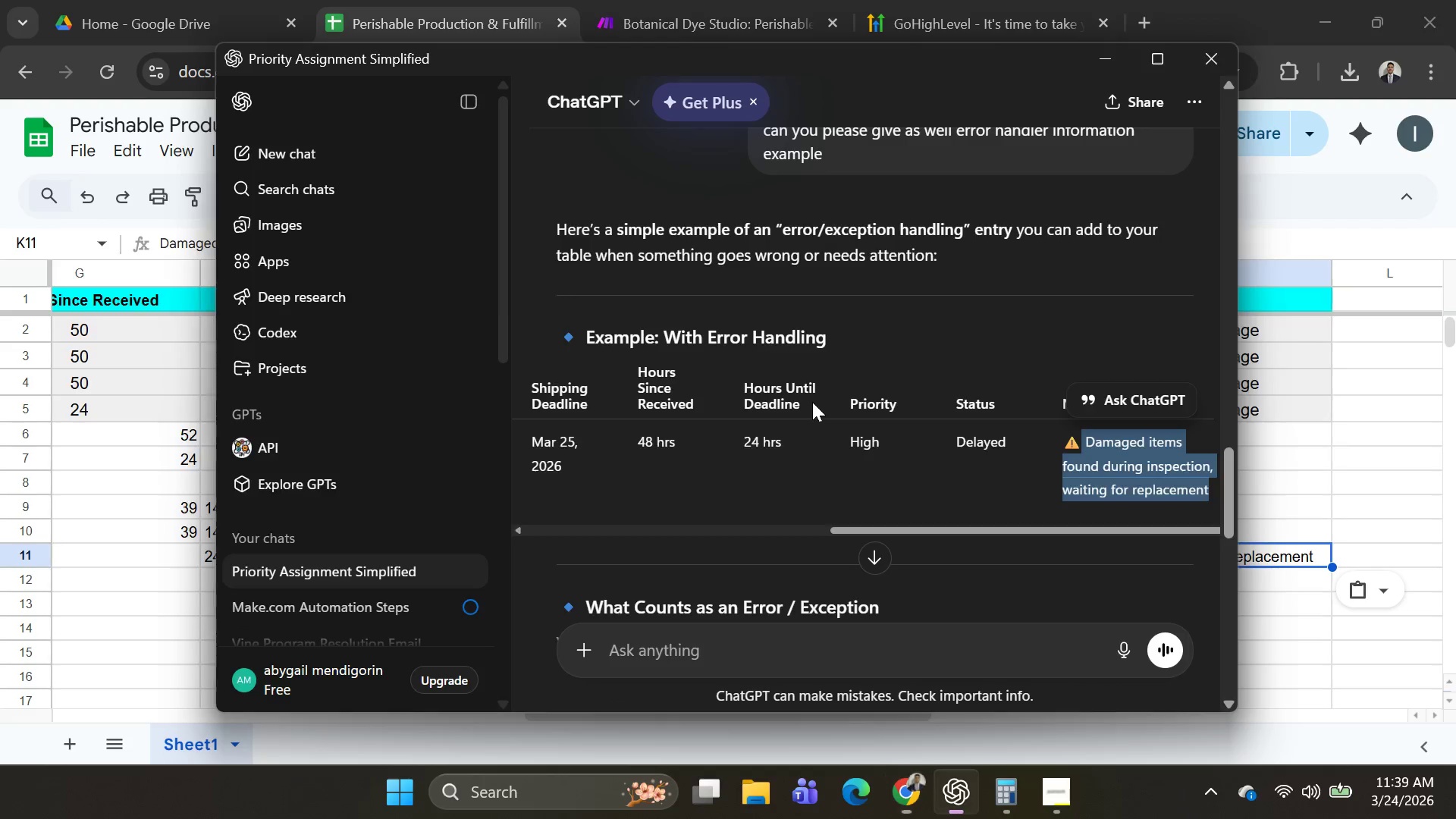 
key(Alt+Tab)
 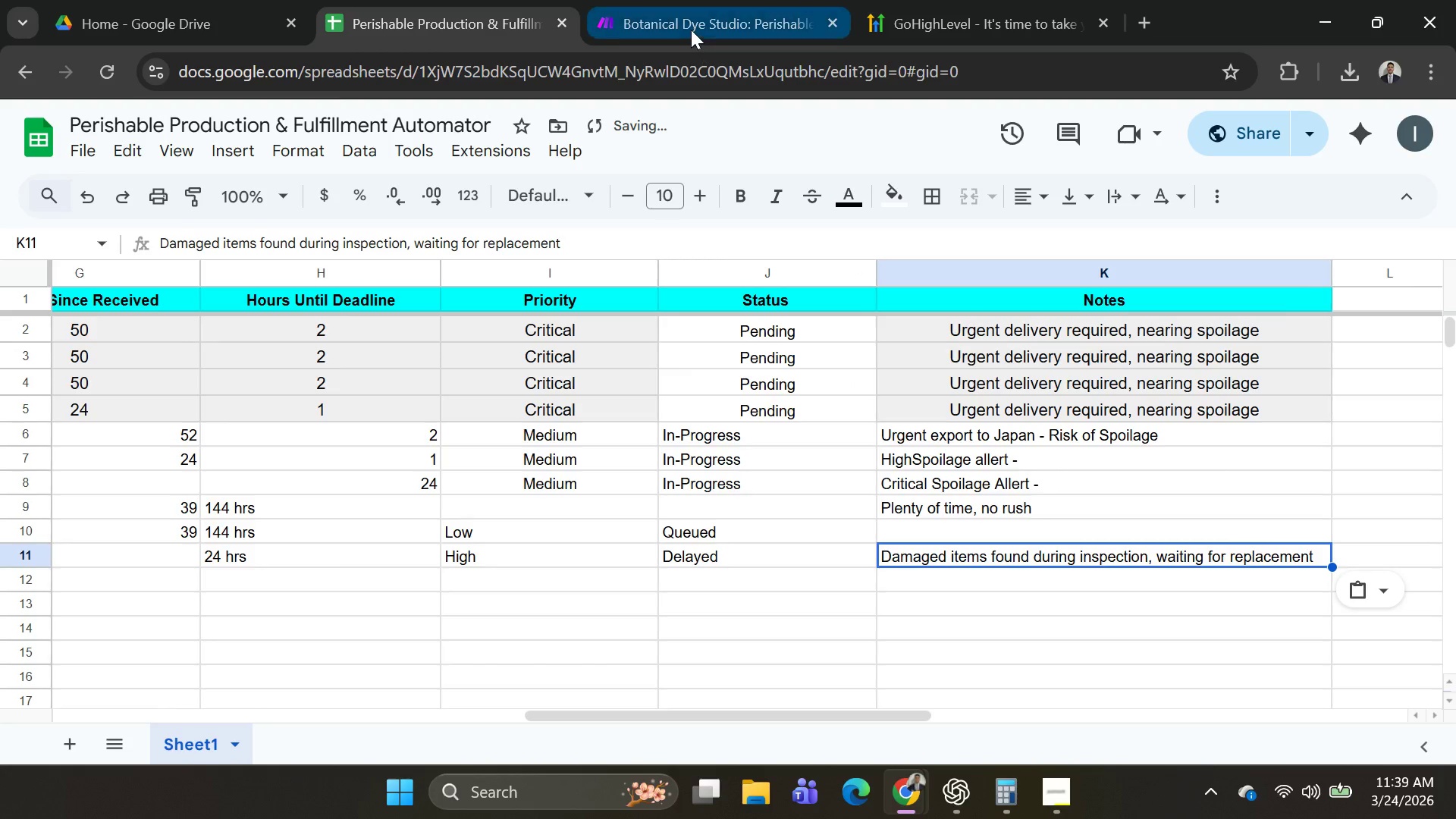 
left_click([686, 11])
 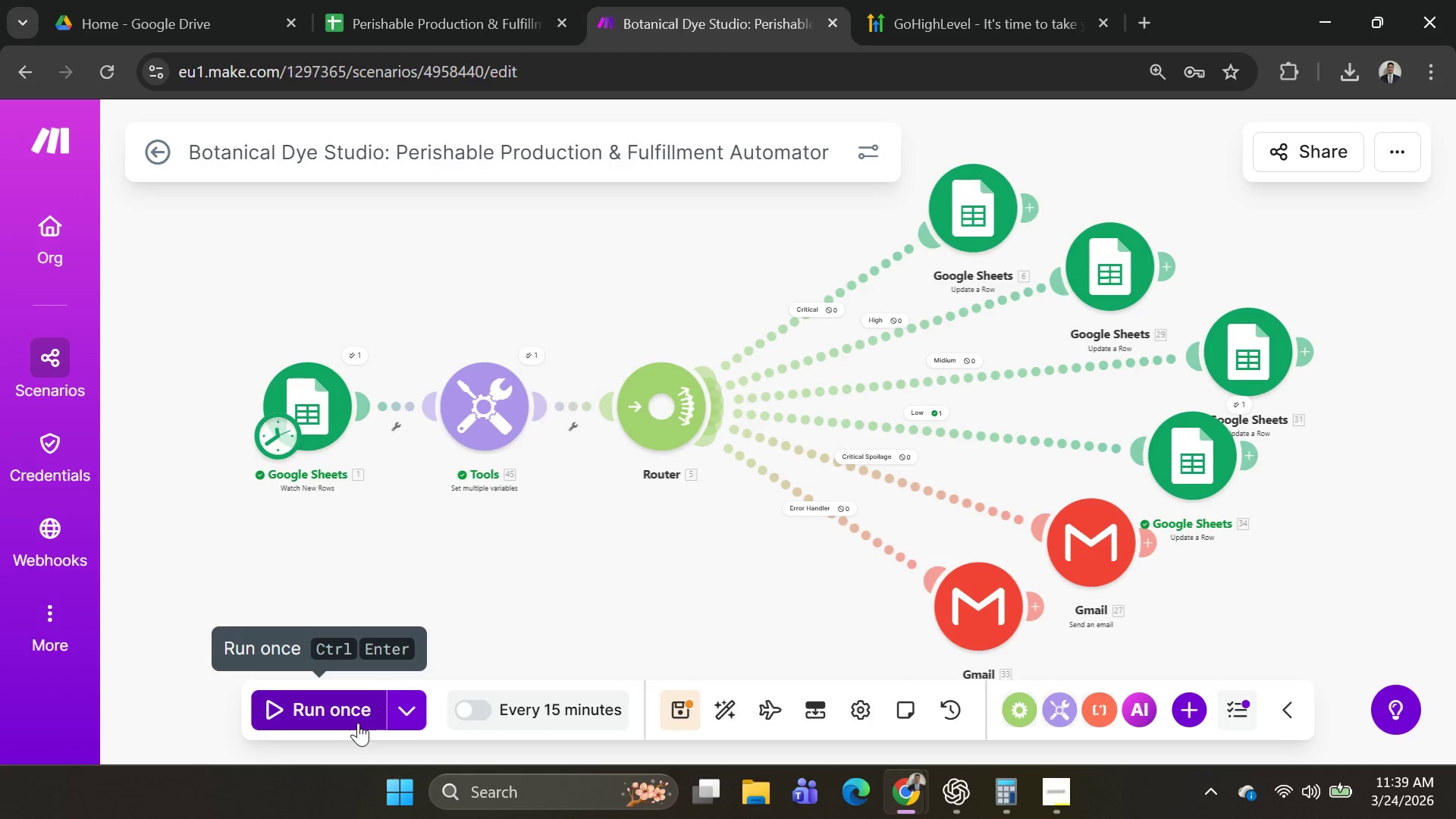 
left_click([354, 715])
 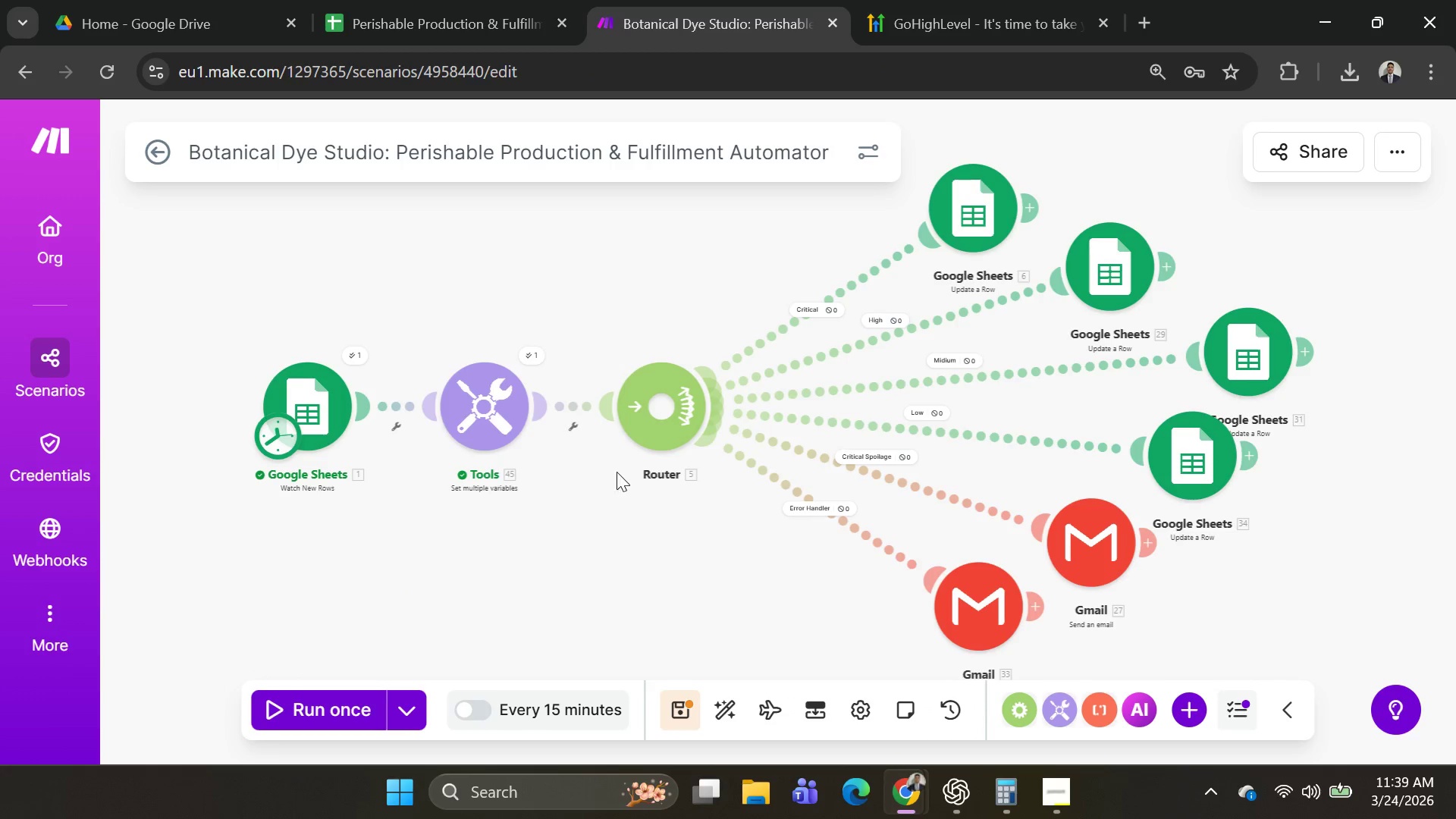 
left_click([780, 482])
 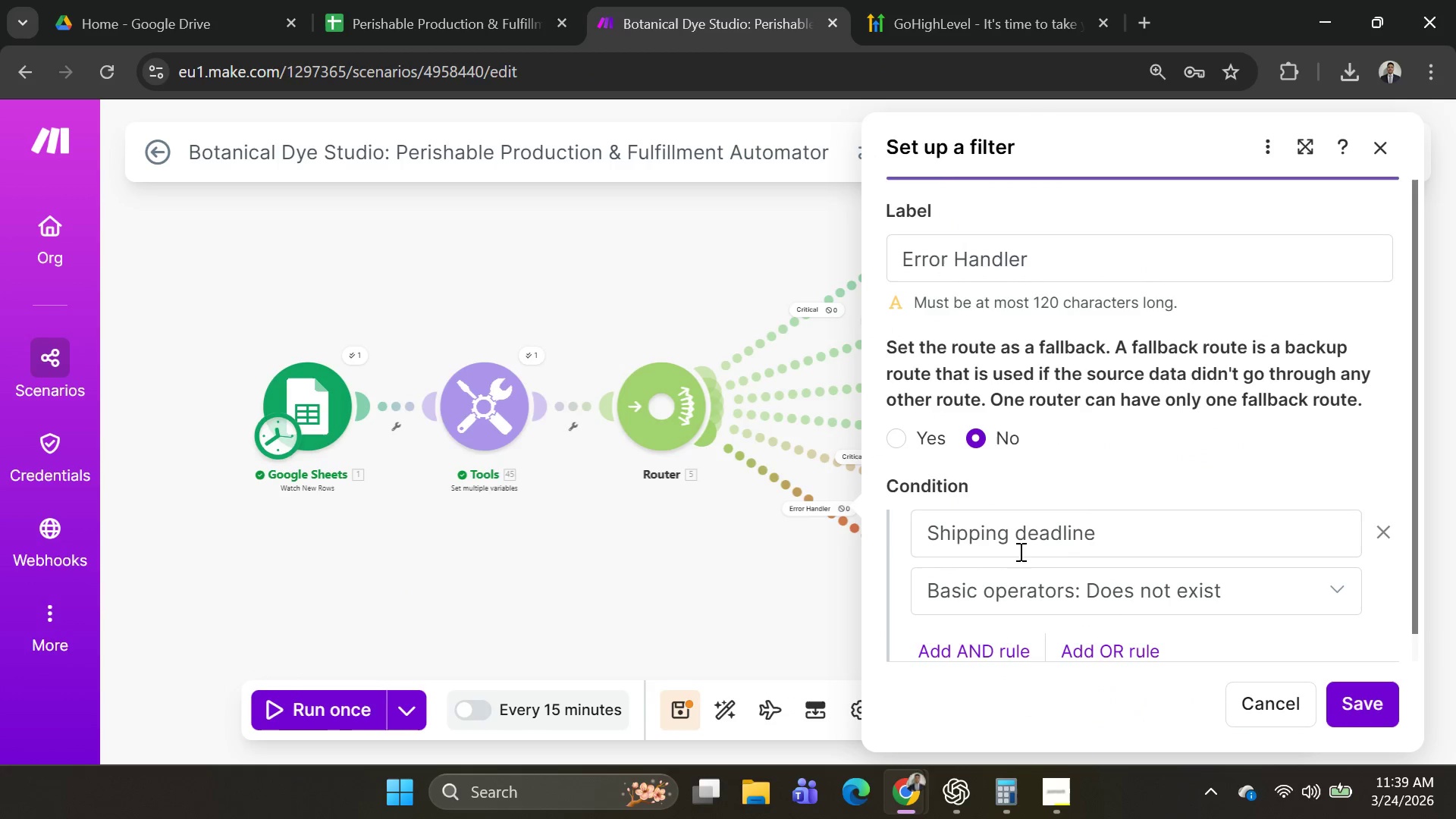 
scroll: coordinate [1131, 537], scroll_direction: down, amount: 2.0
 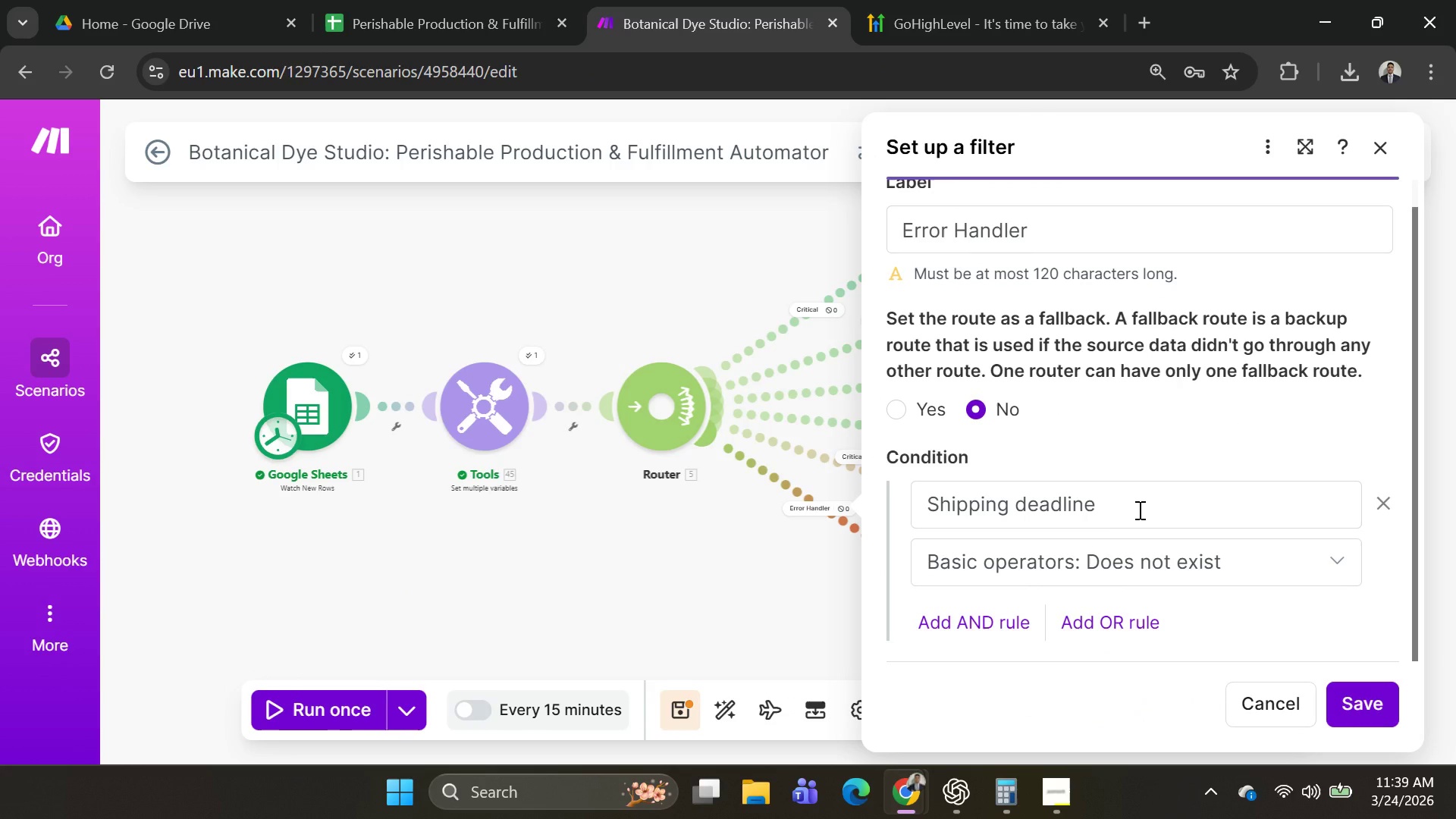 
left_click([1138, 510])
 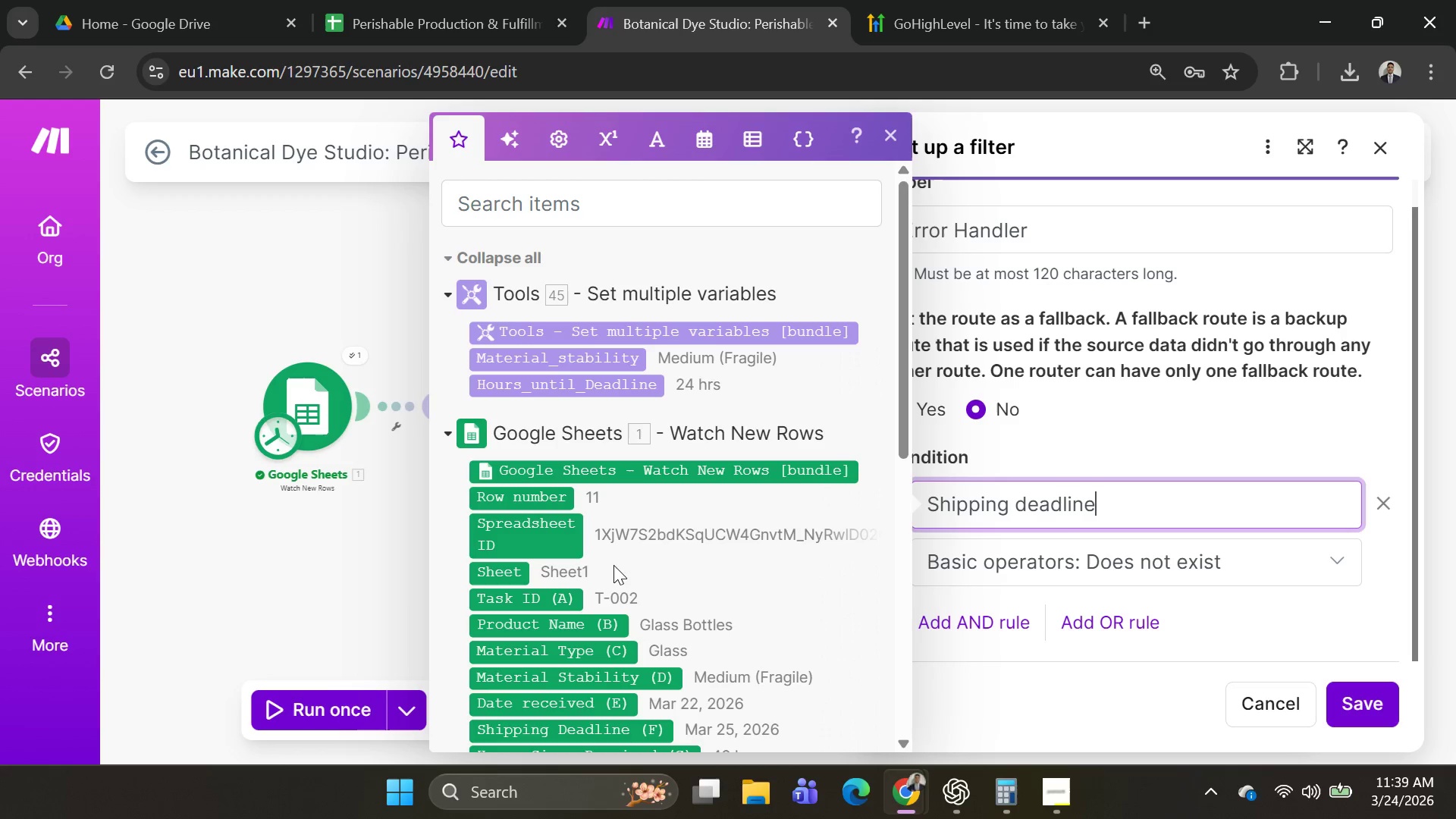 
scroll: coordinate [620, 570], scroll_direction: down, amount: 3.0
 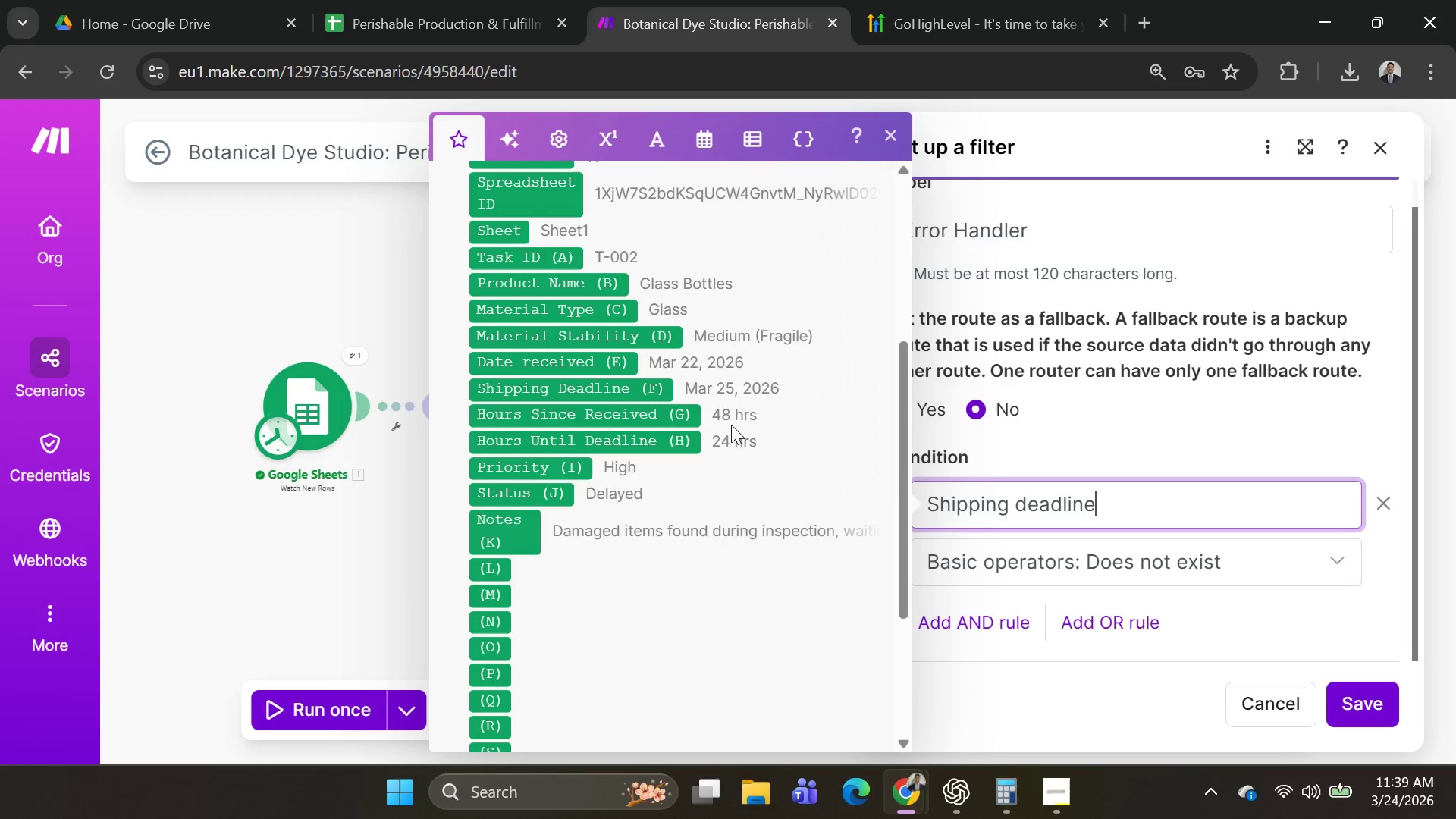 
scroll: coordinate [734, 418], scroll_direction: up, amount: 1.0
 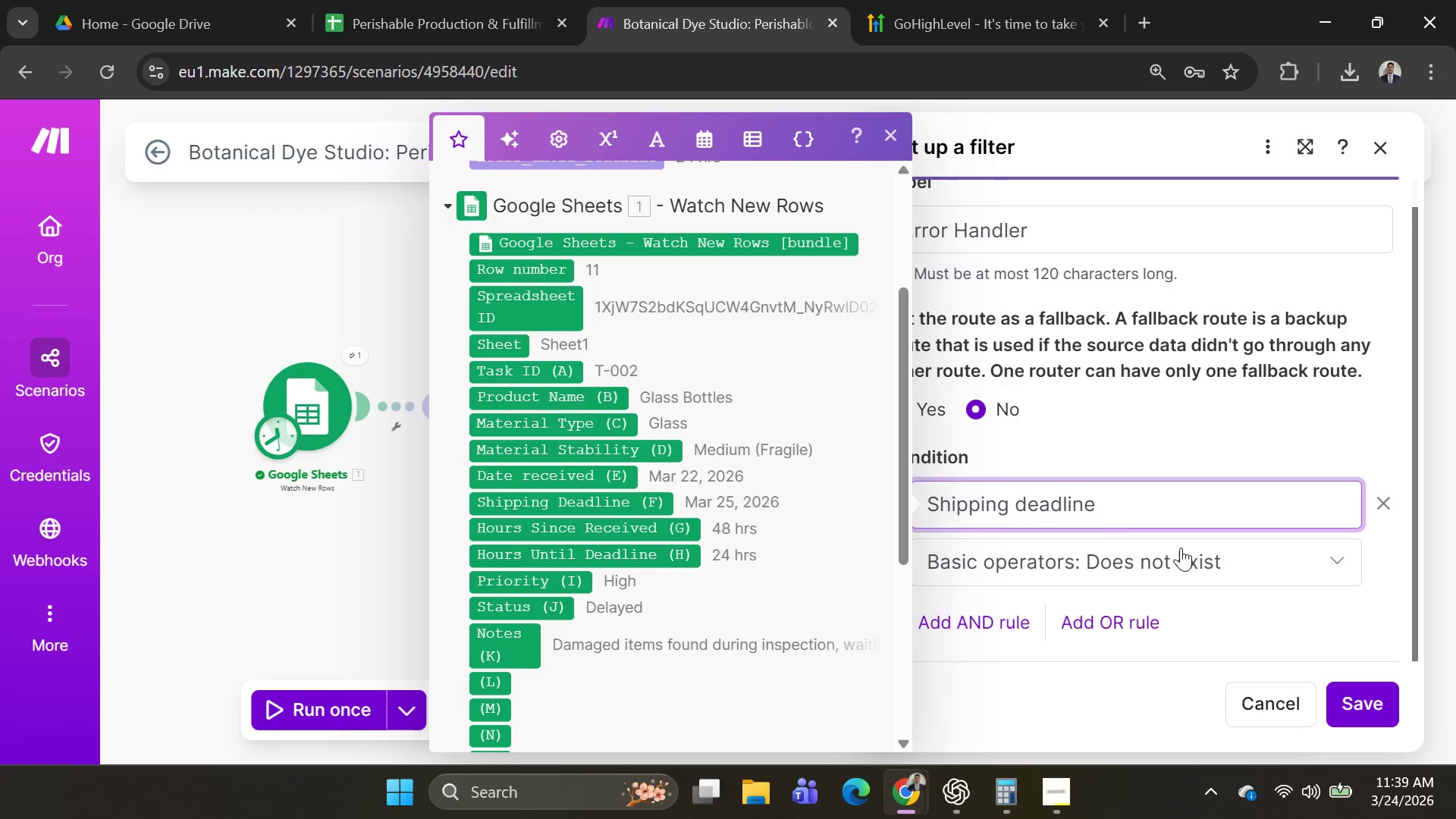 
wait(6.89)
 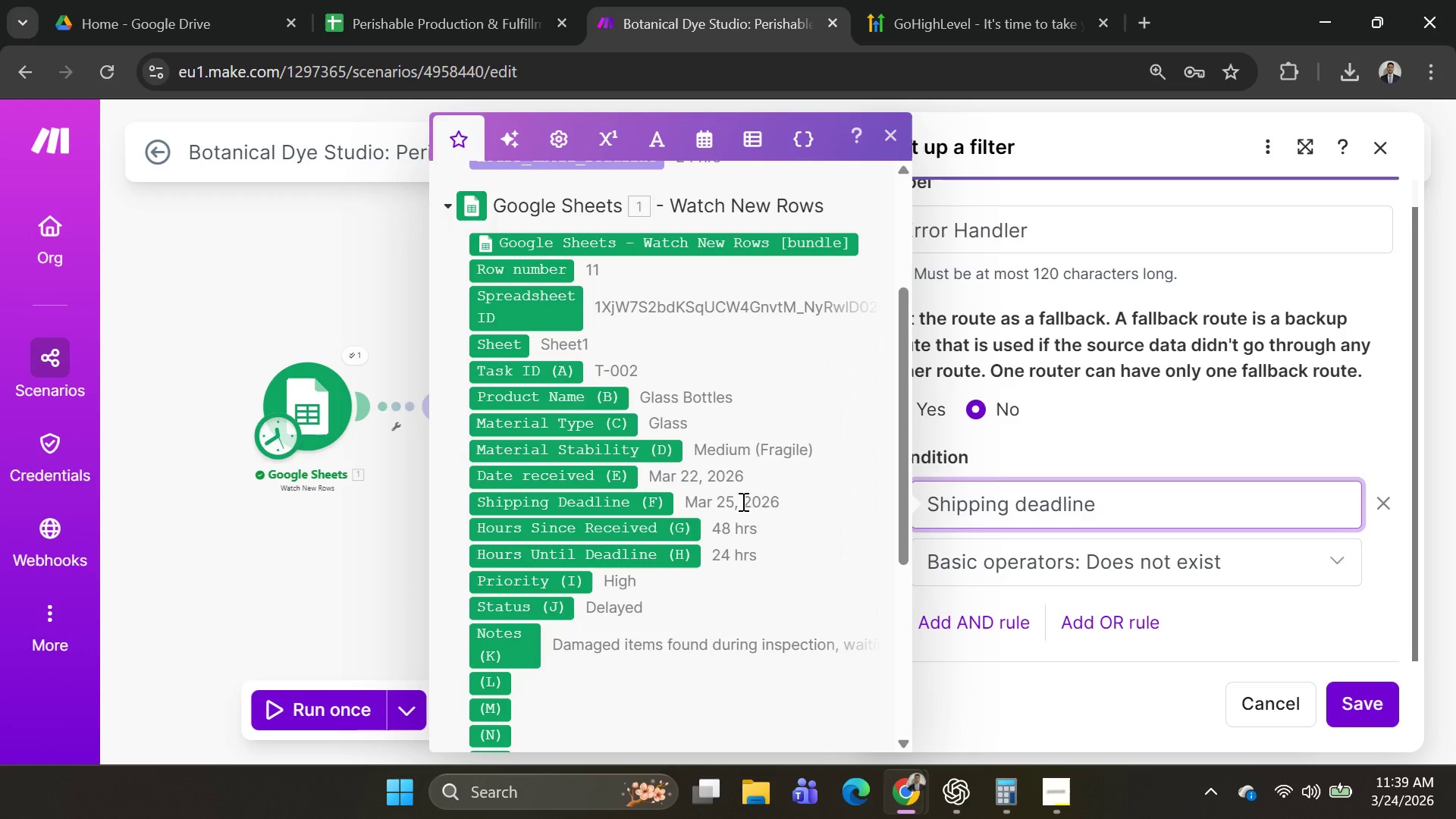 
left_click_drag(start_coordinate=[1140, 510], to_coordinate=[825, 510])
 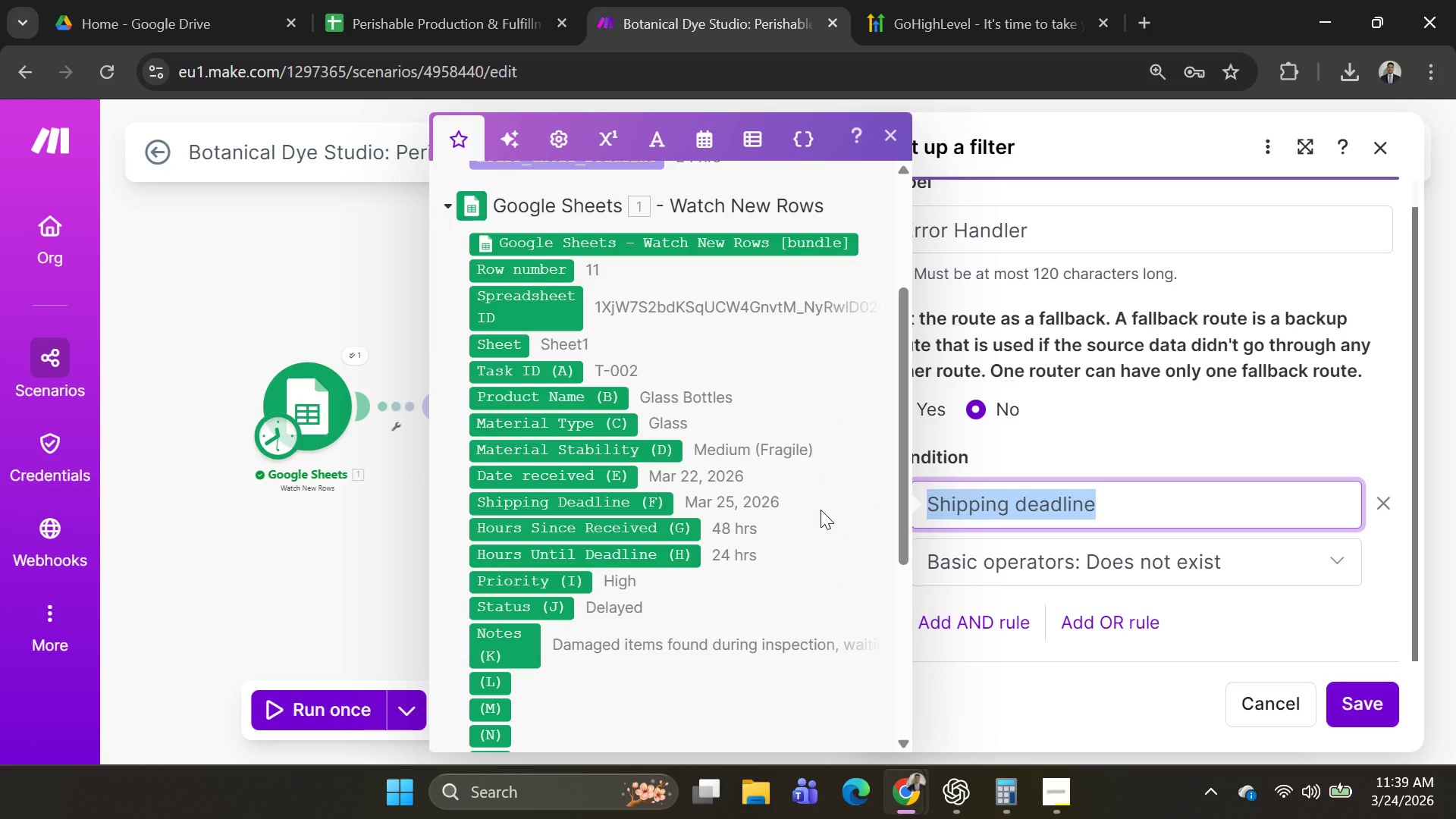 
key(Backspace)
 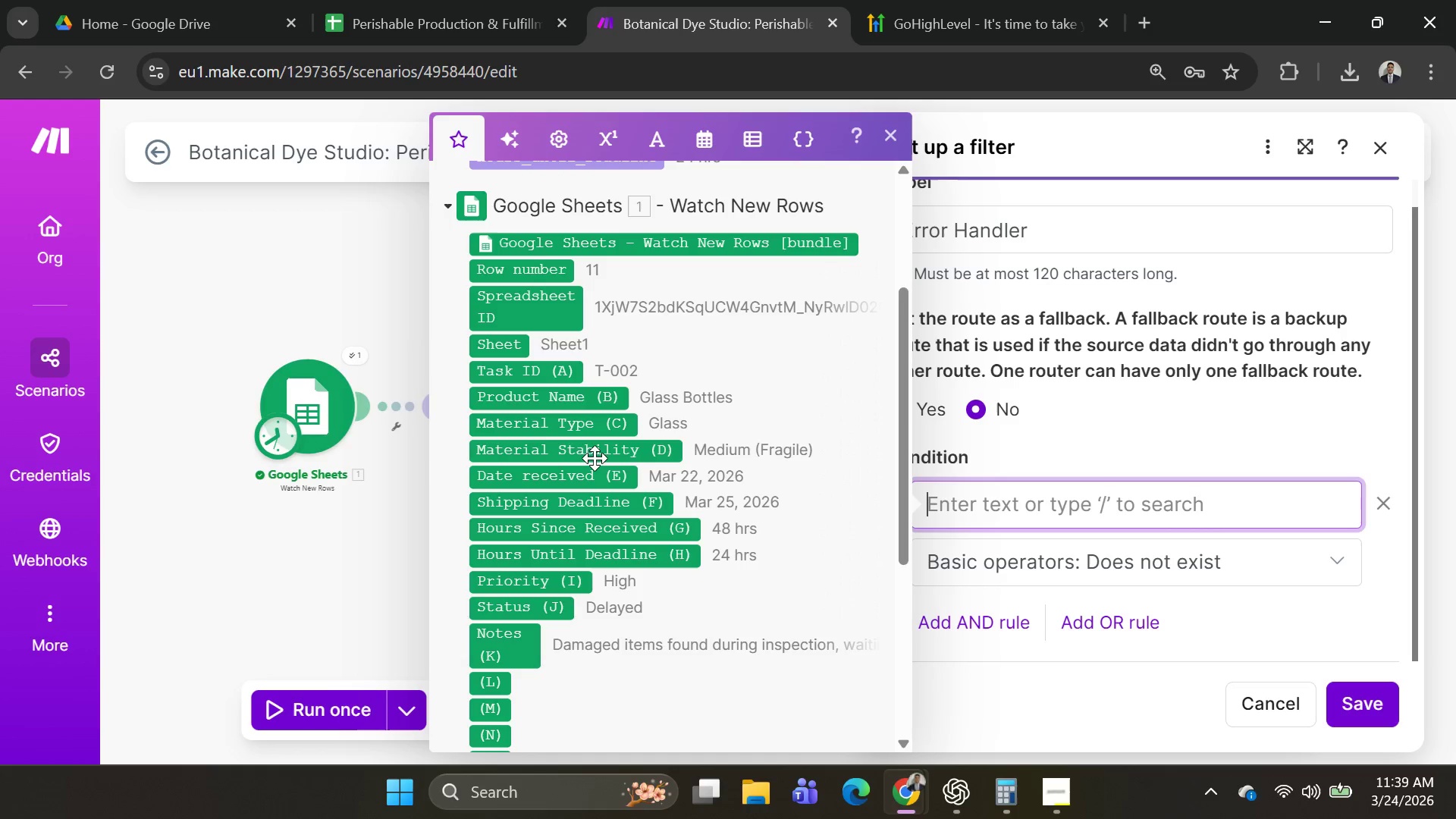 
left_click([595, 458])
 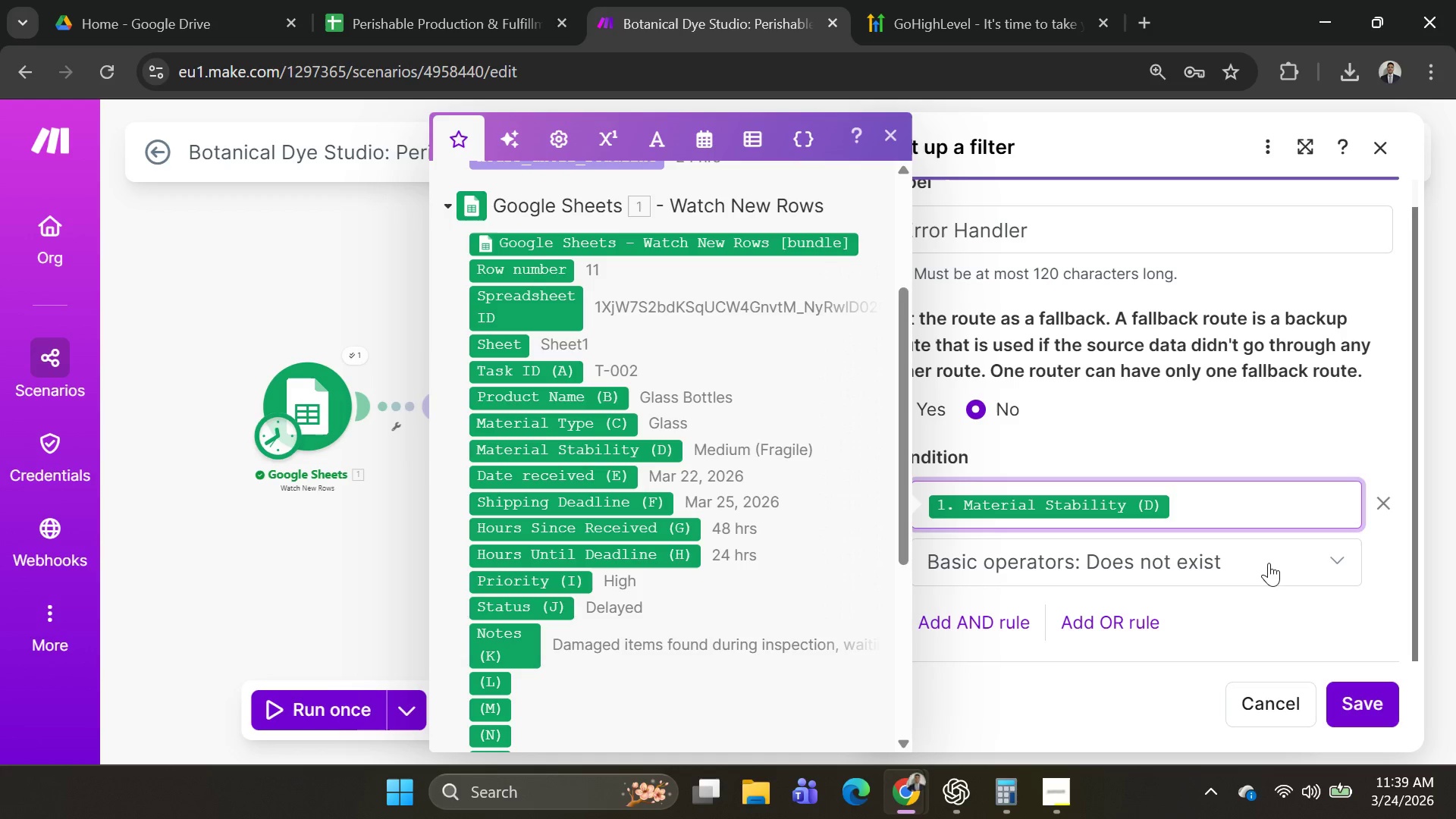 
left_click([1365, 698])
 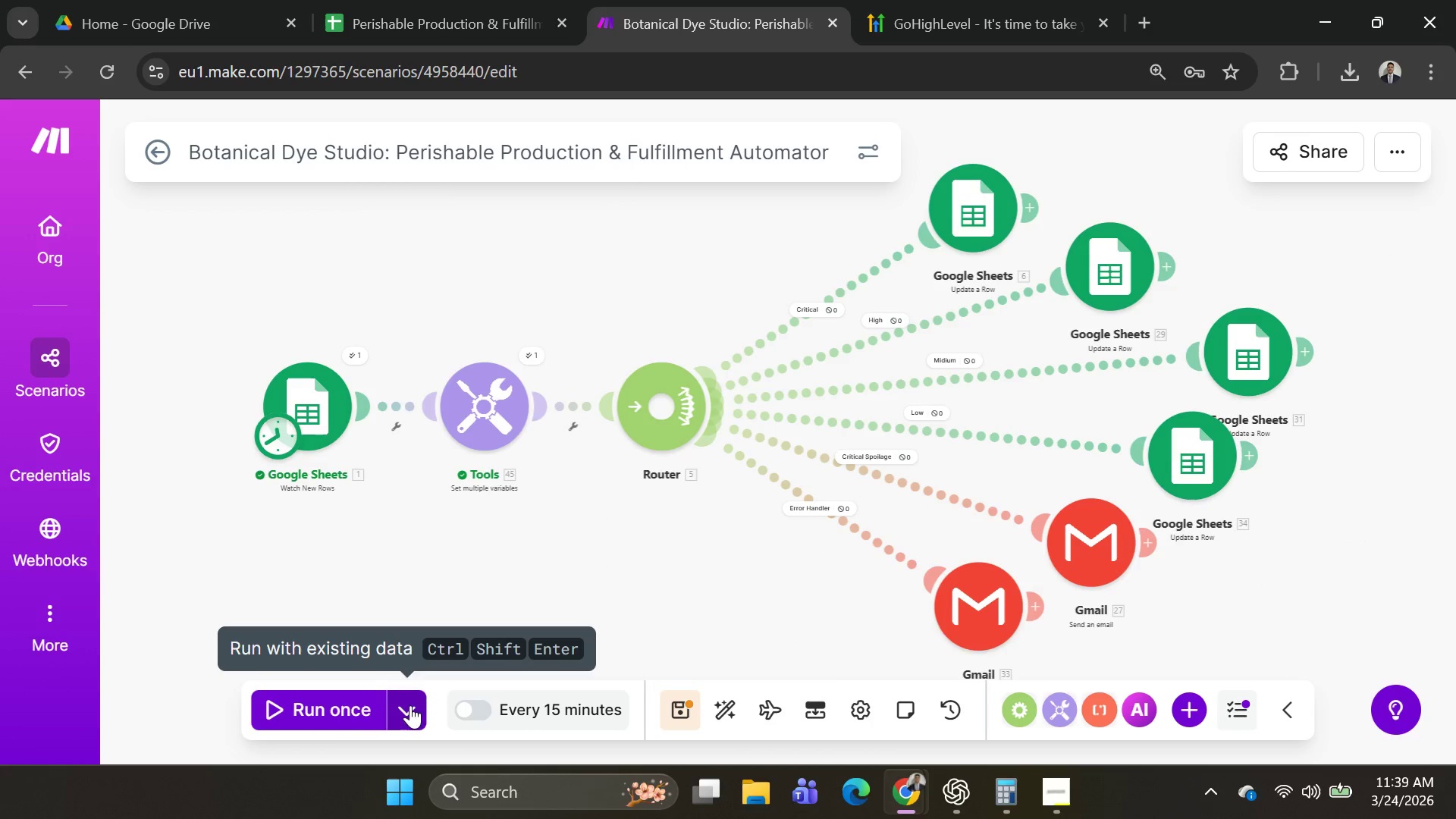 
left_click([413, 717])
 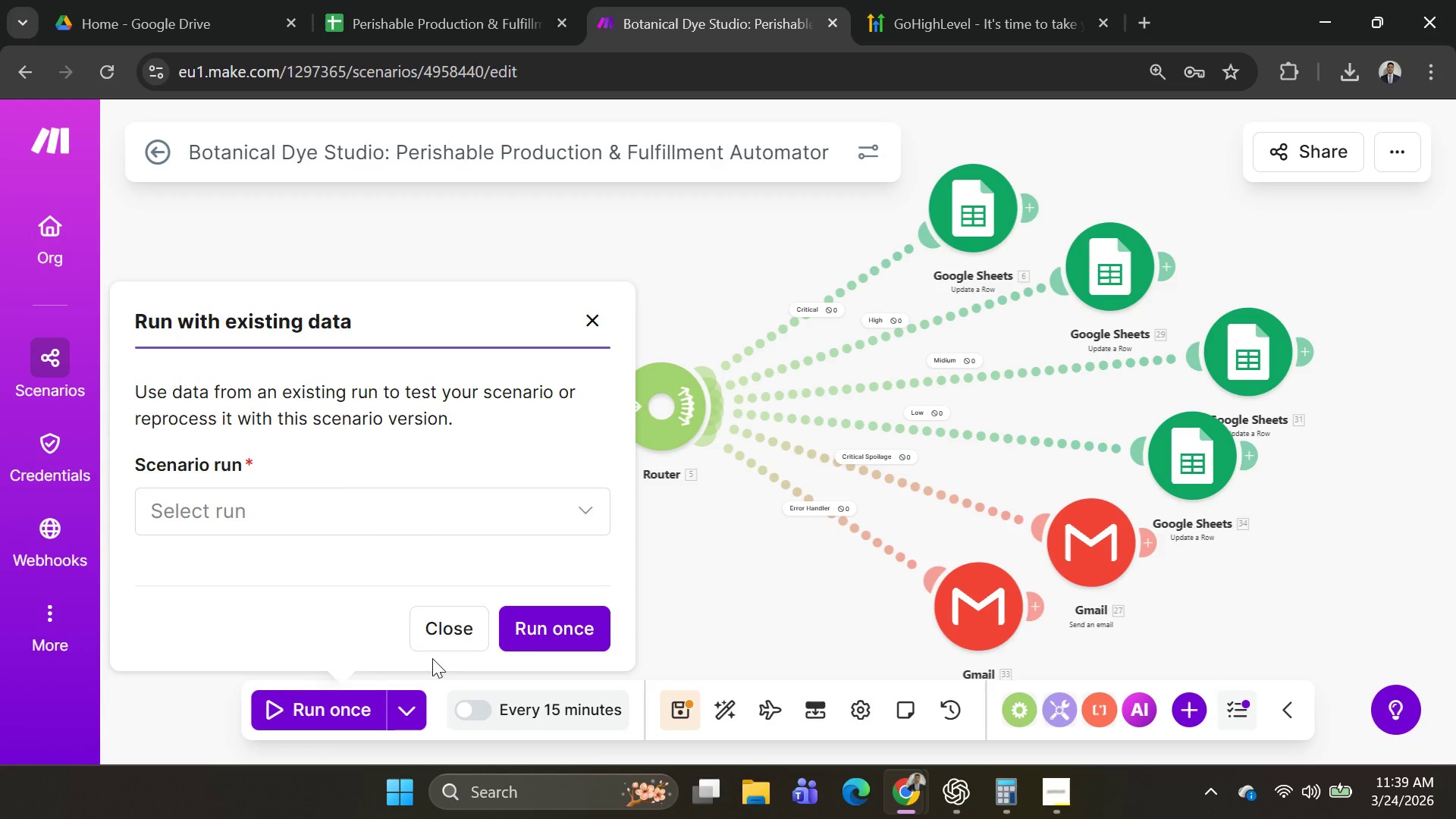 
left_click([416, 513])
 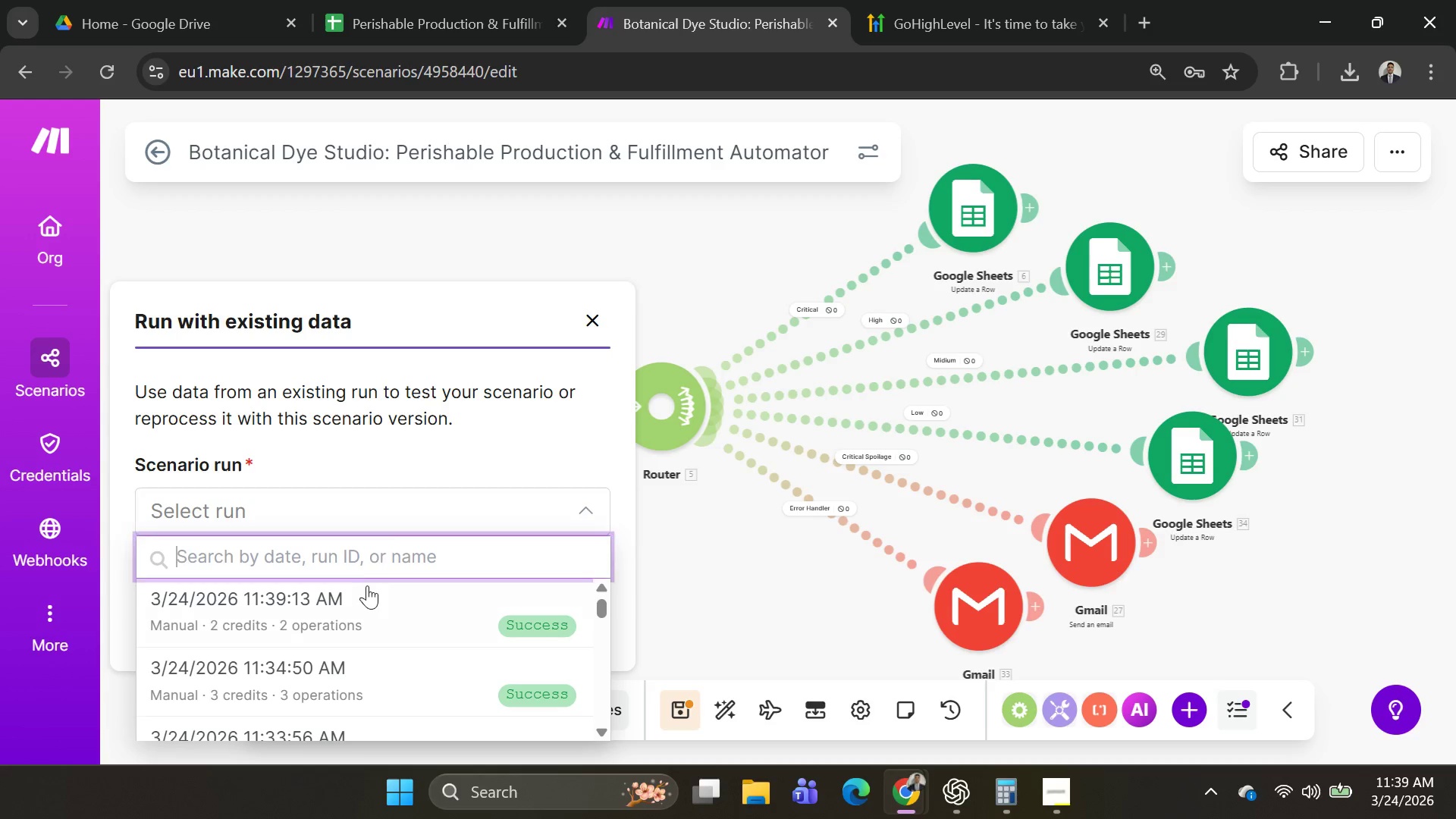 
left_click([366, 588])
 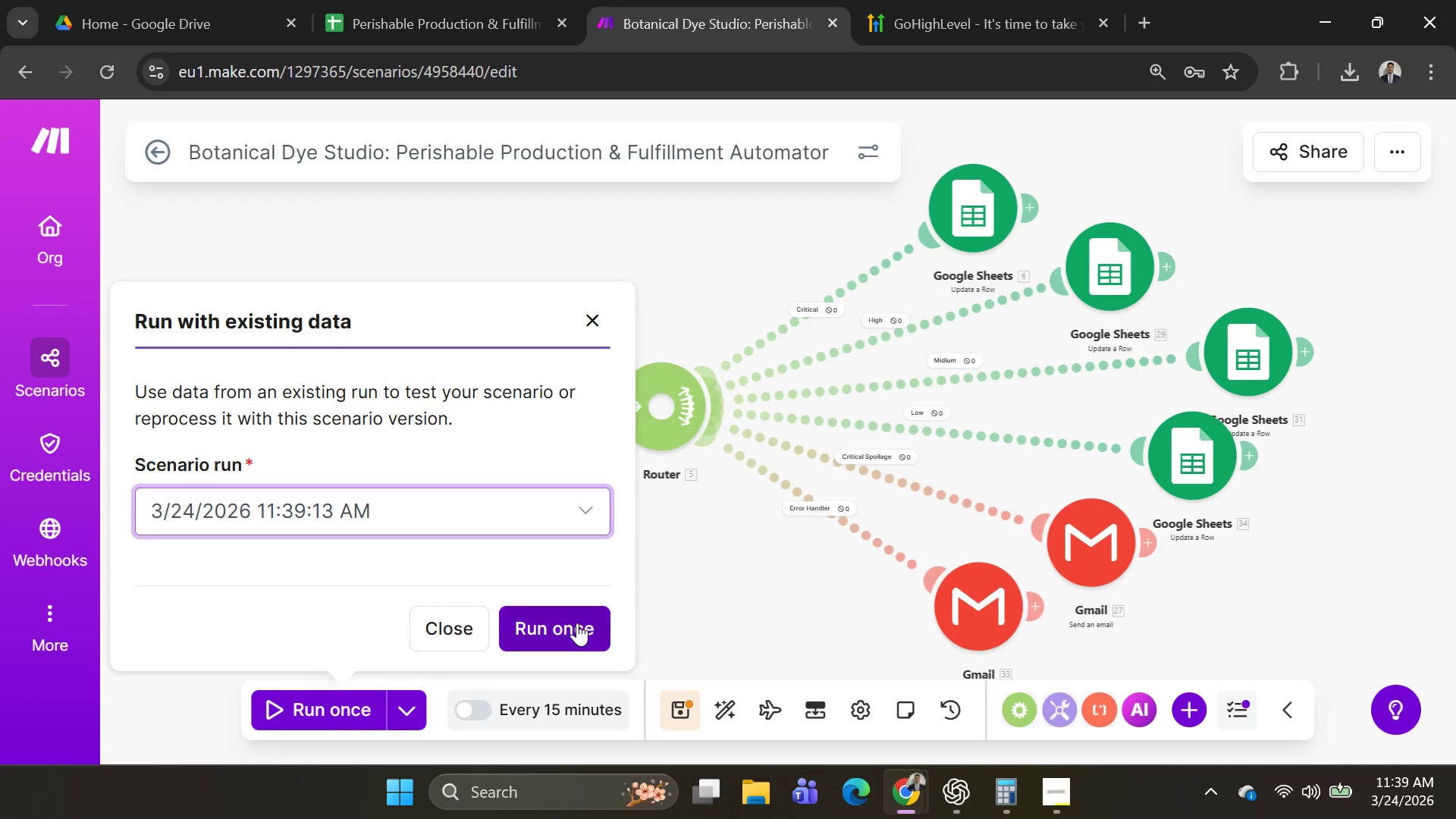 
left_click([577, 623])
 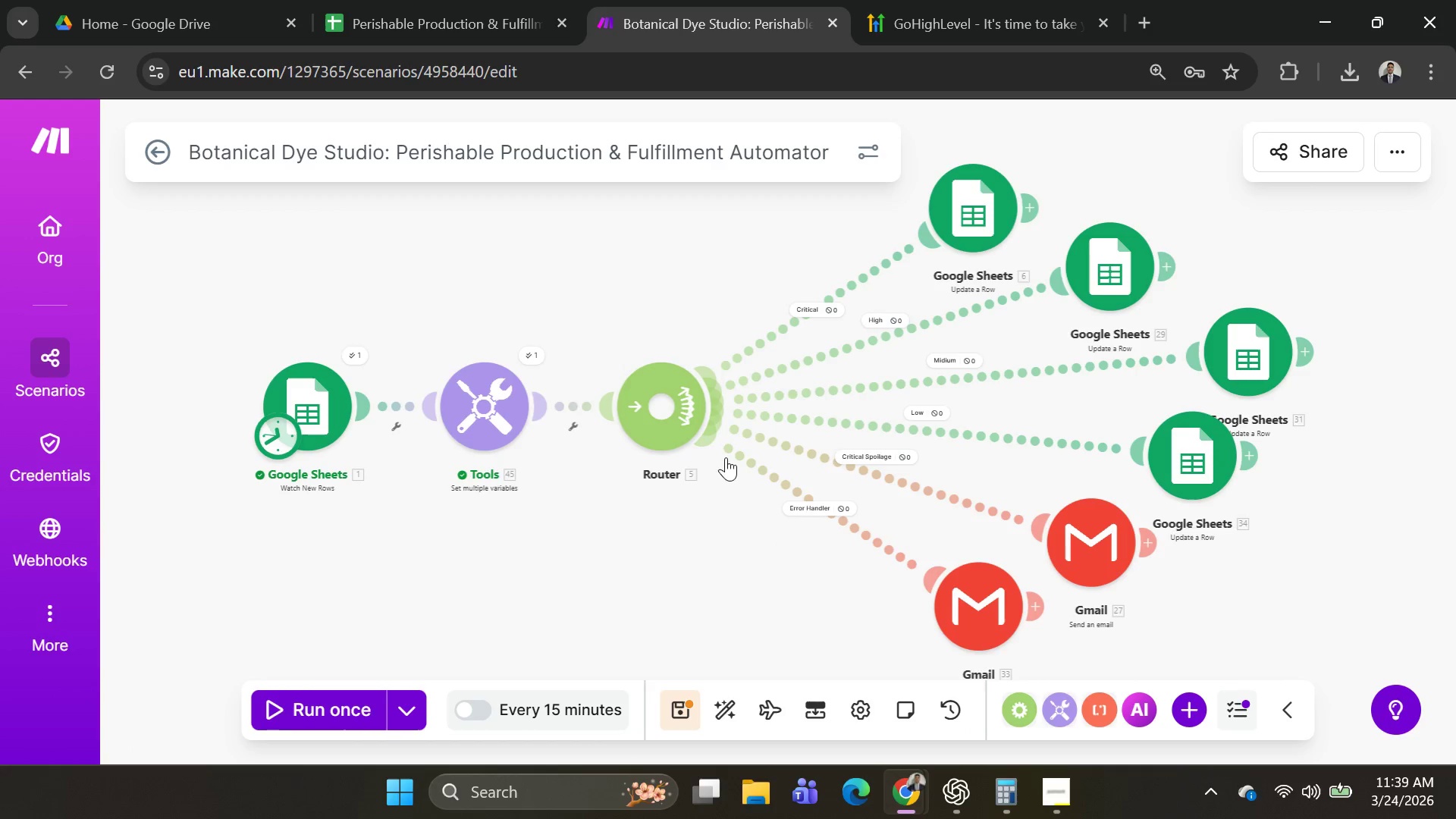 
left_click([858, 527])
 